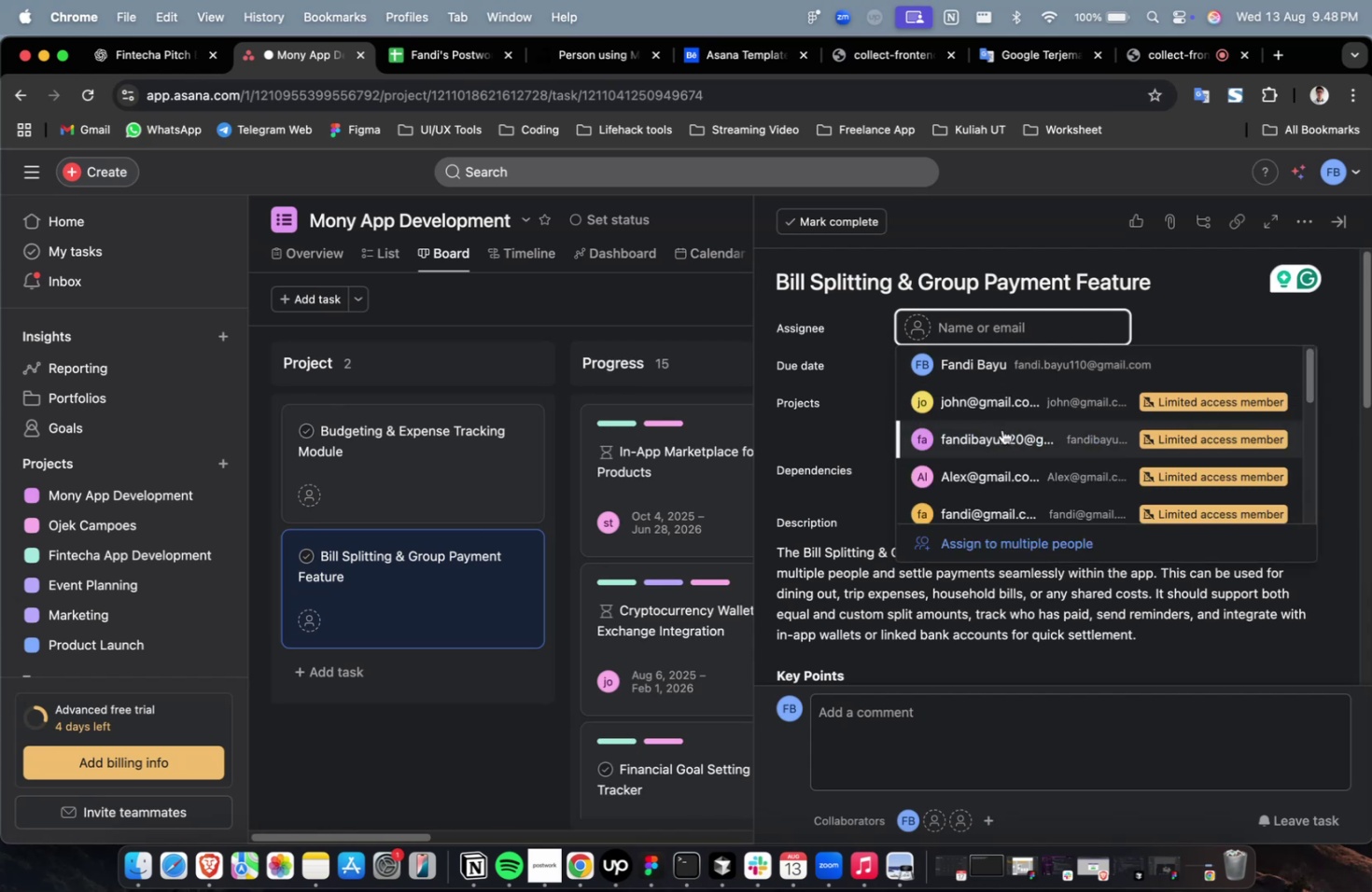 
left_click([1001, 430])
 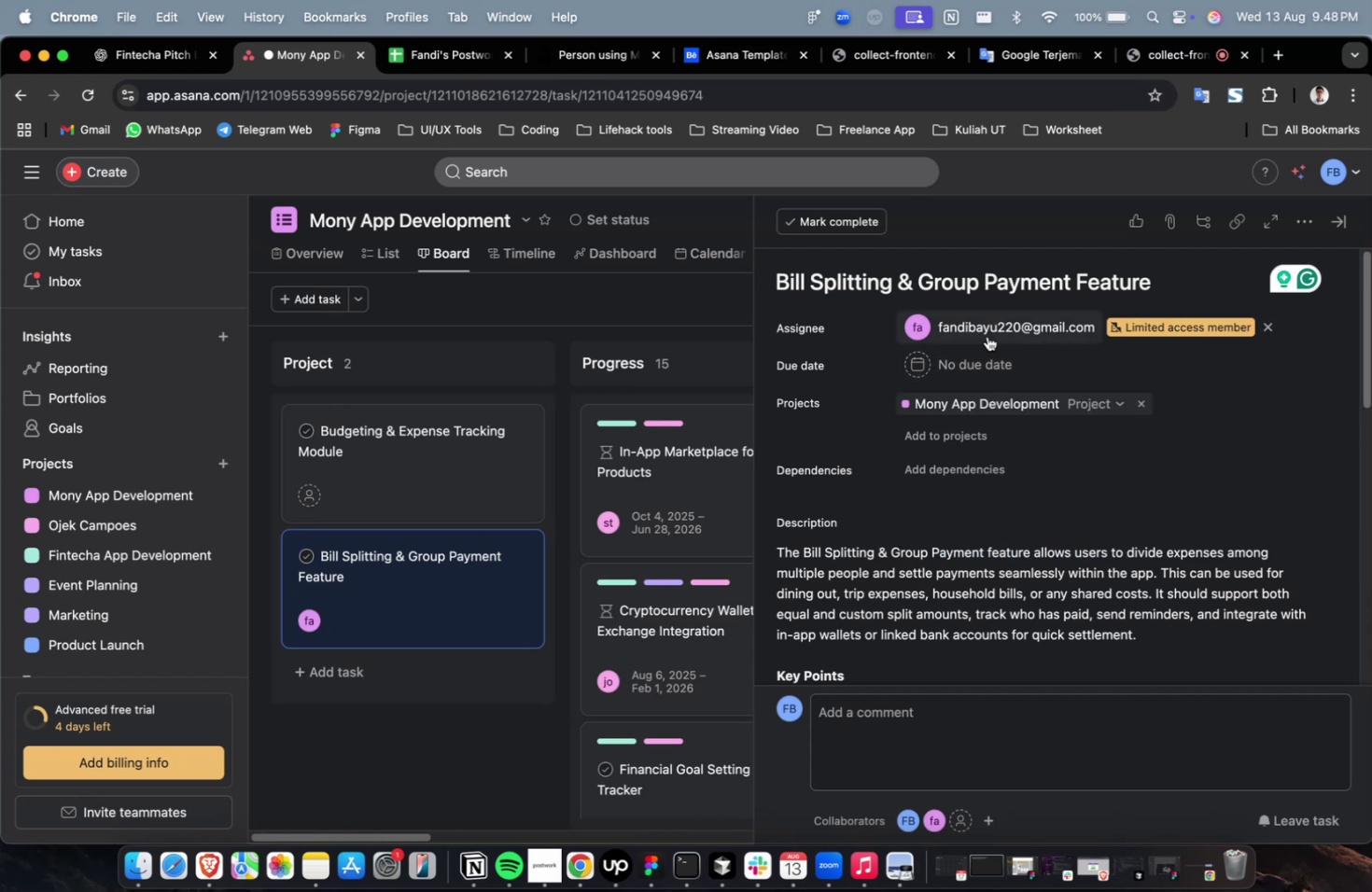 
double_click([987, 336])
 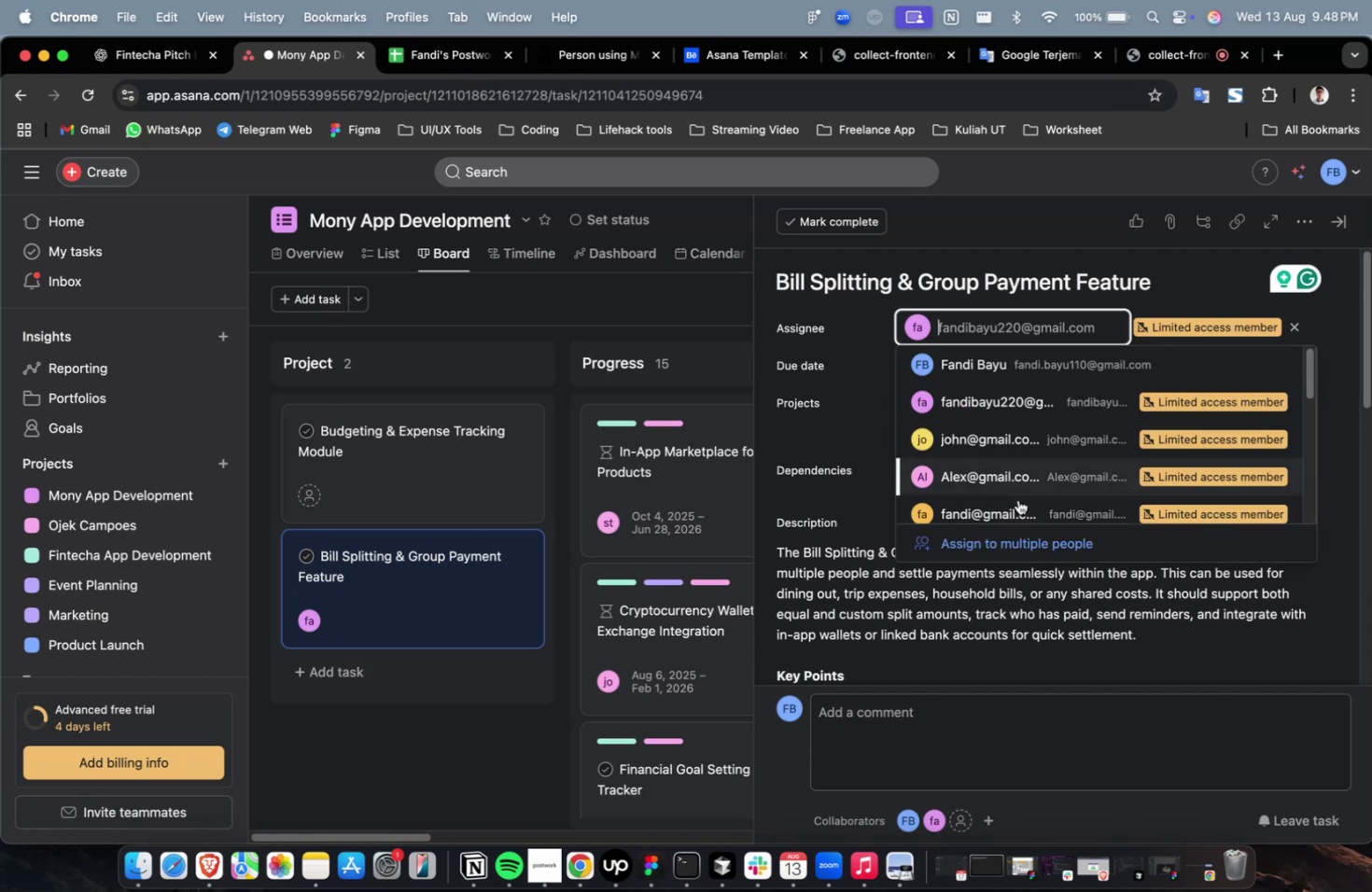 
triple_click([1017, 499])
 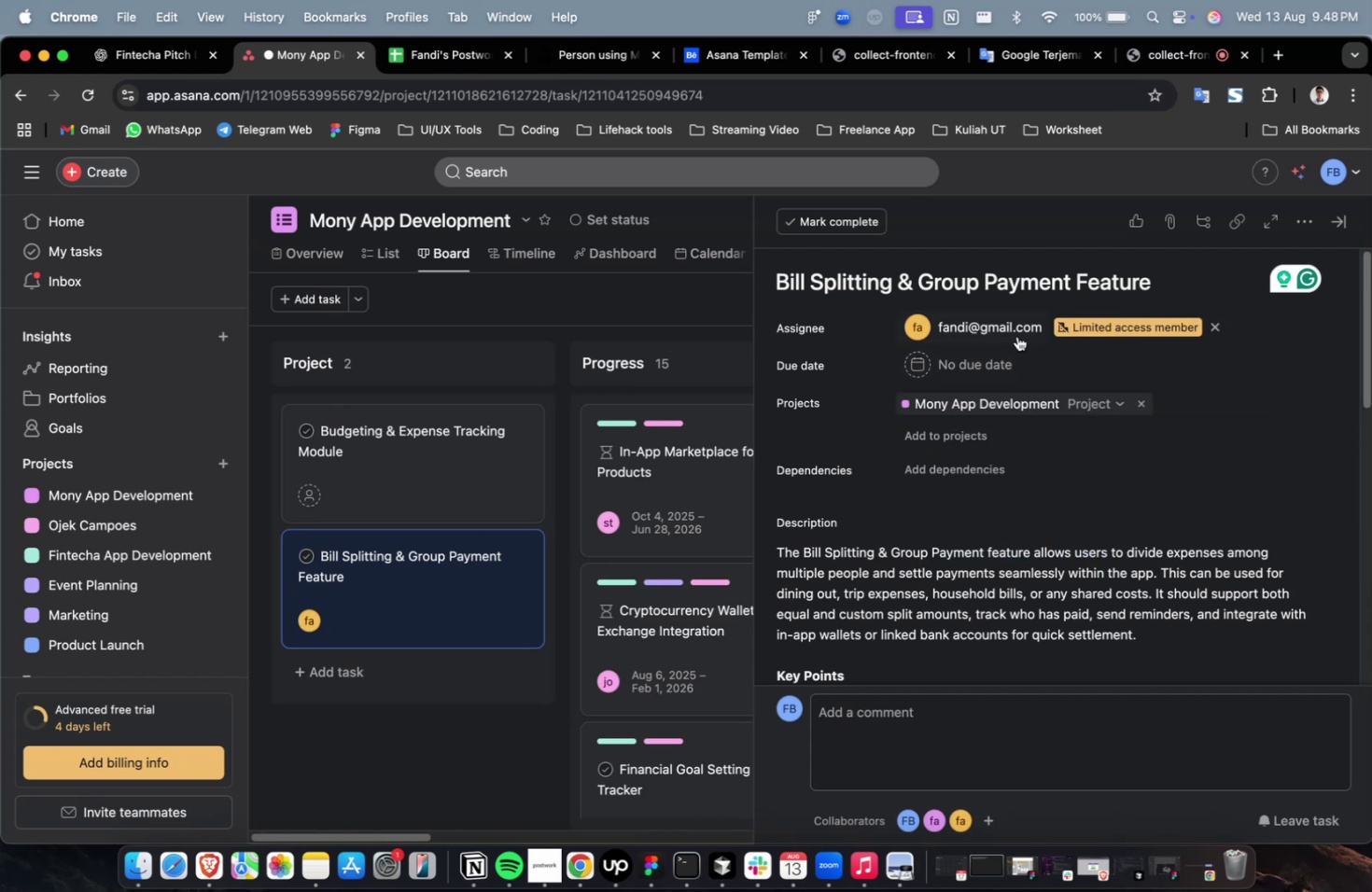 
left_click([1016, 336])
 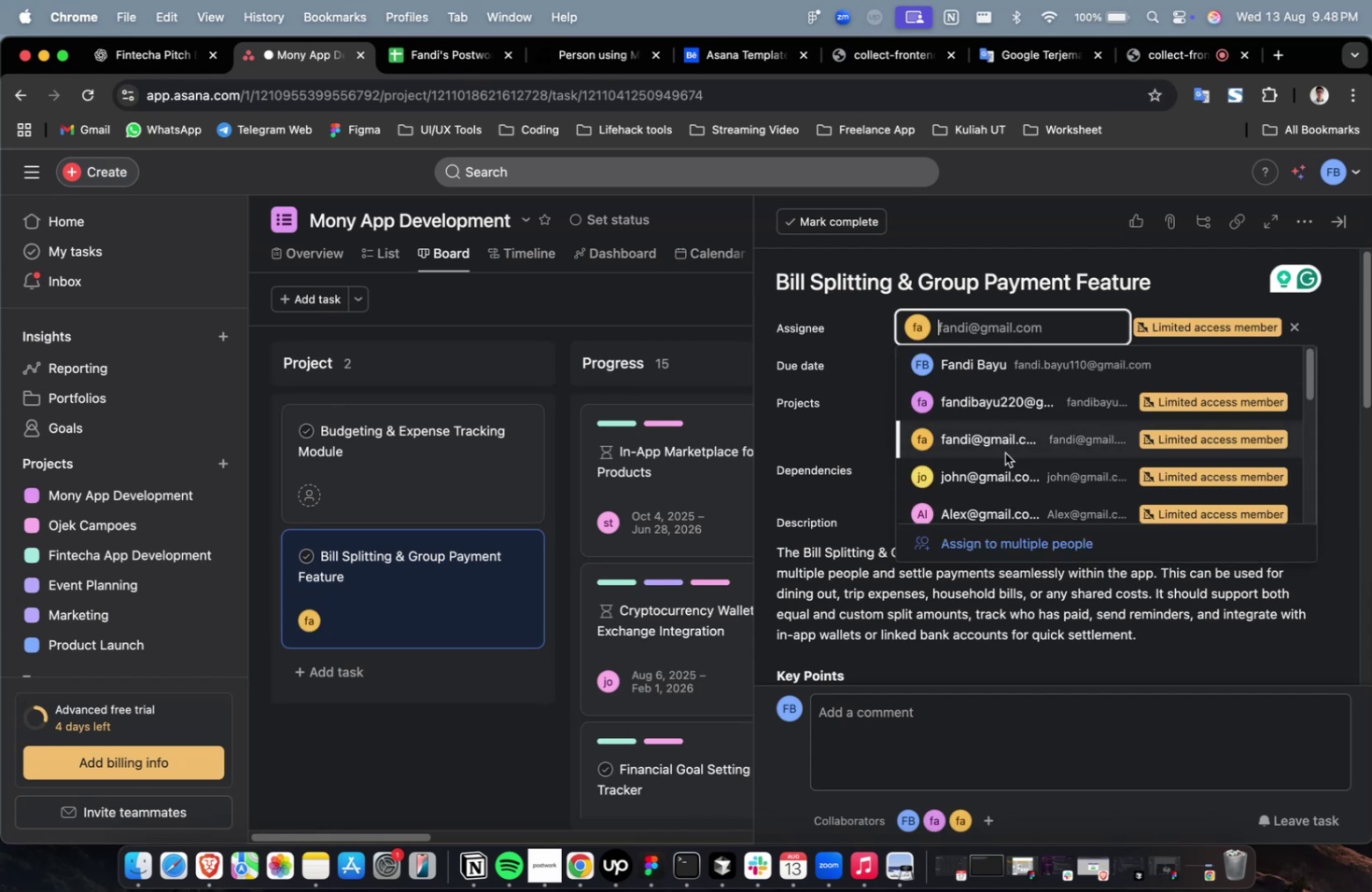 
scroll: coordinate [1004, 454], scroll_direction: down, amount: 13.0
 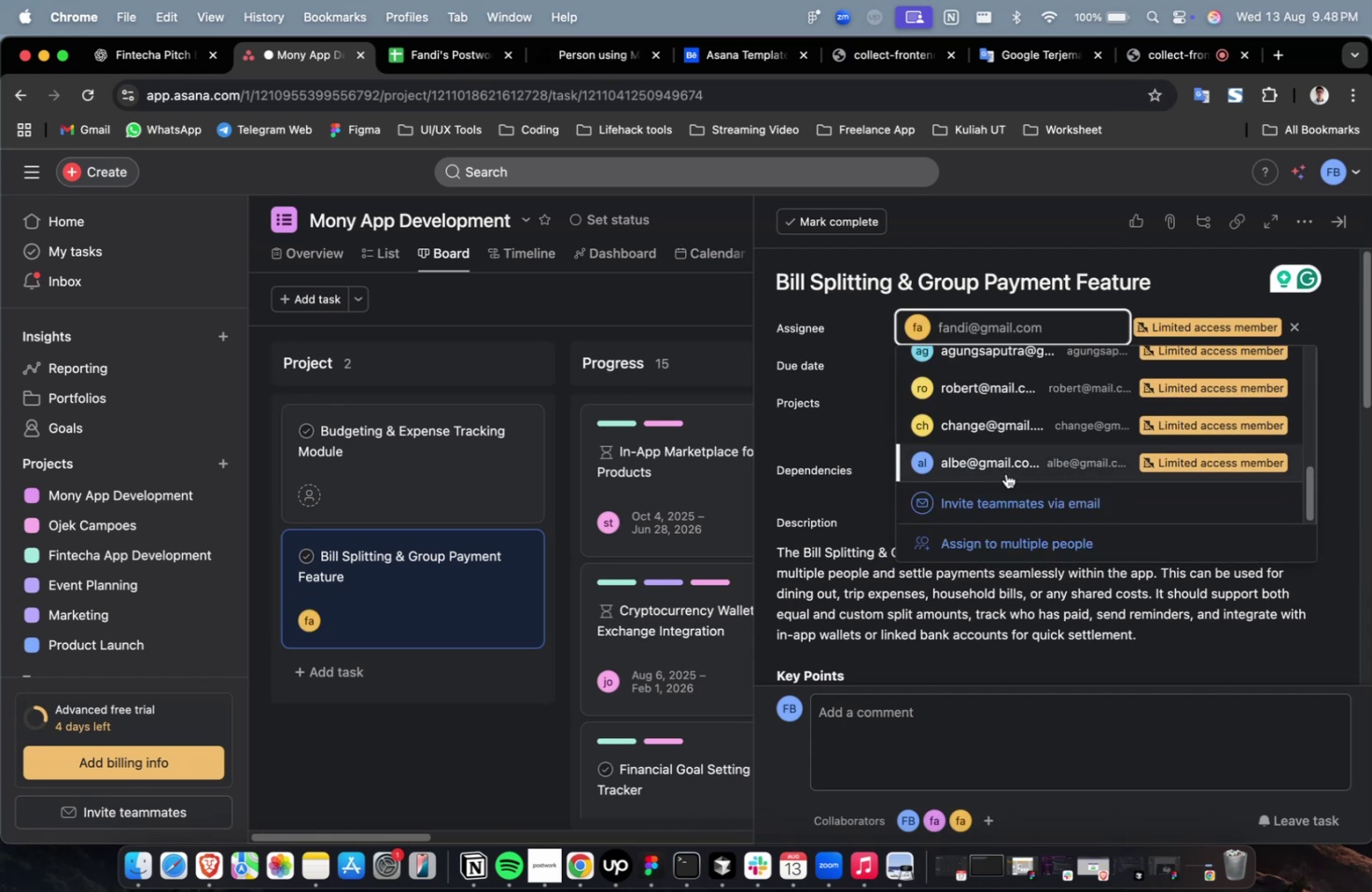 
left_click([1005, 473])
 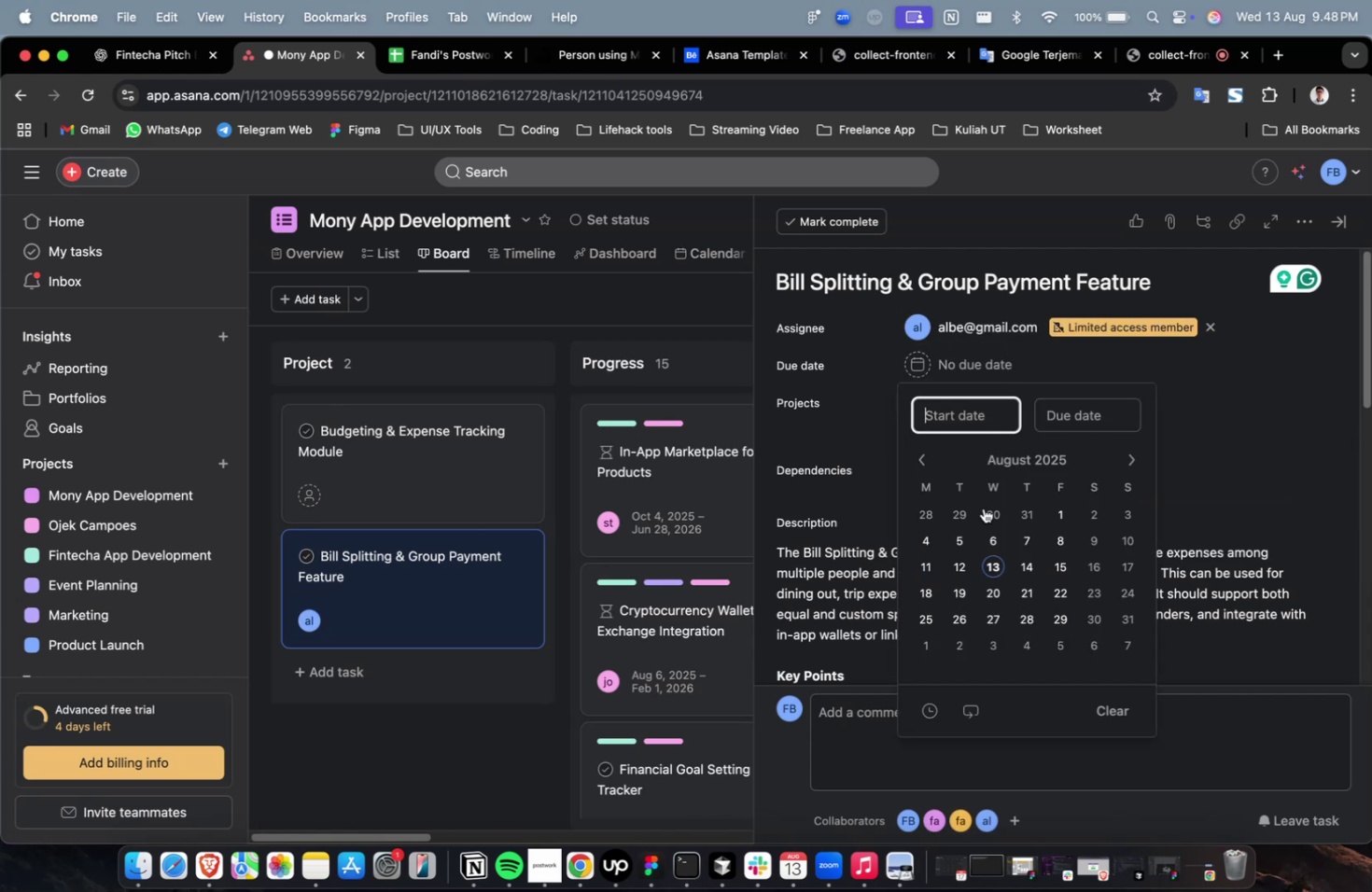 
triple_click([968, 536])
 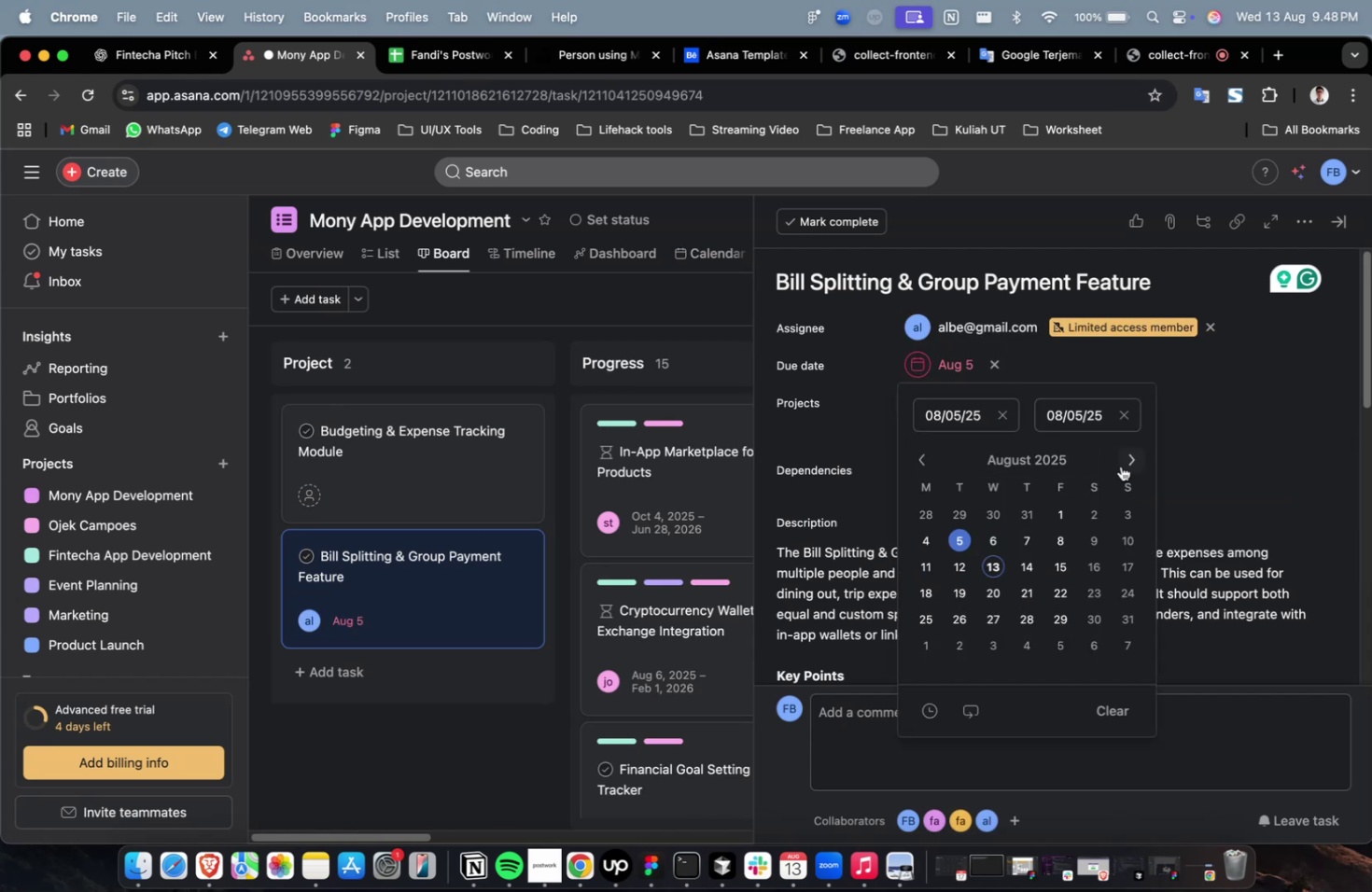 
triple_click([1120, 466])
 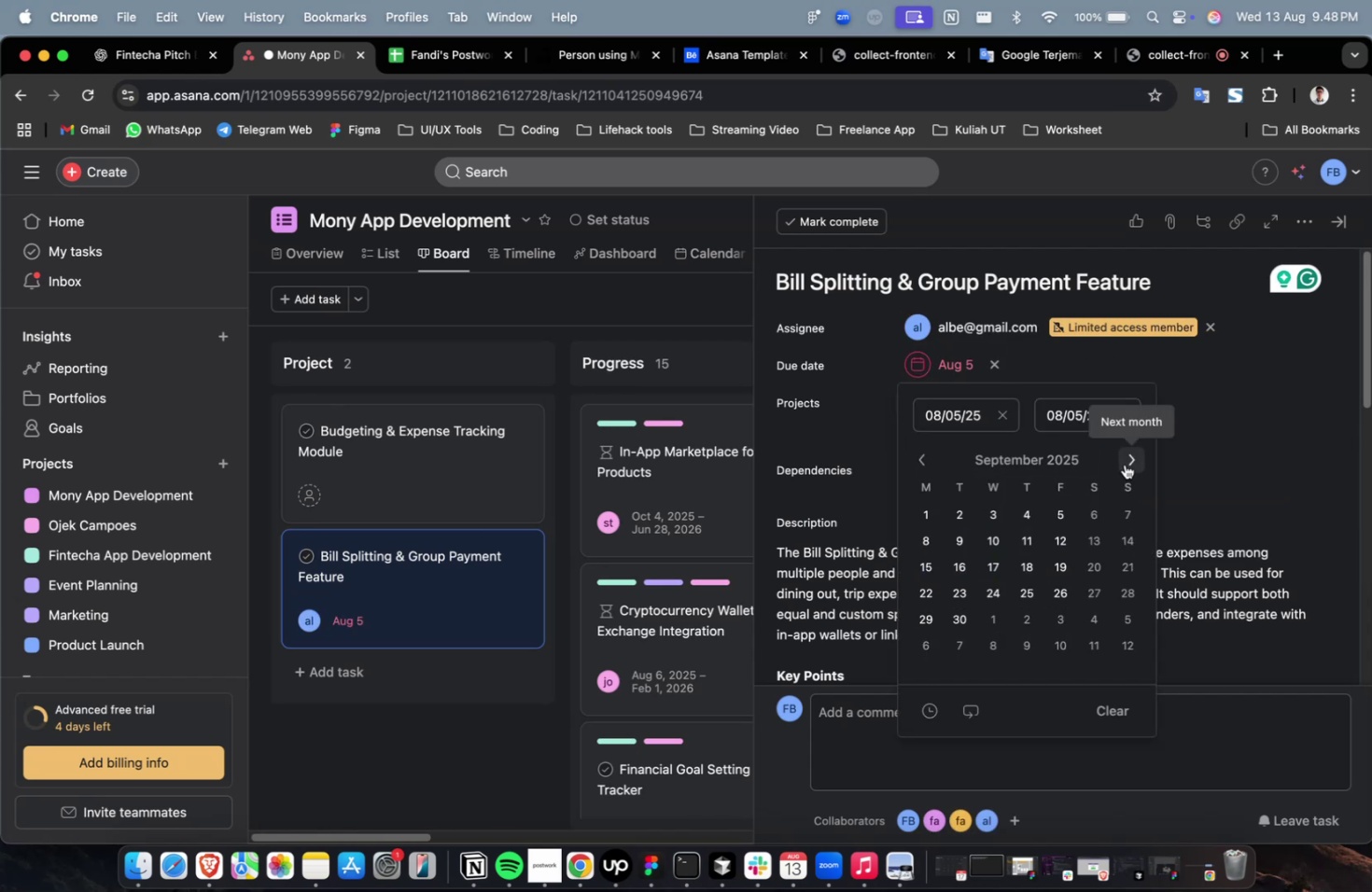 
triple_click([1124, 464])
 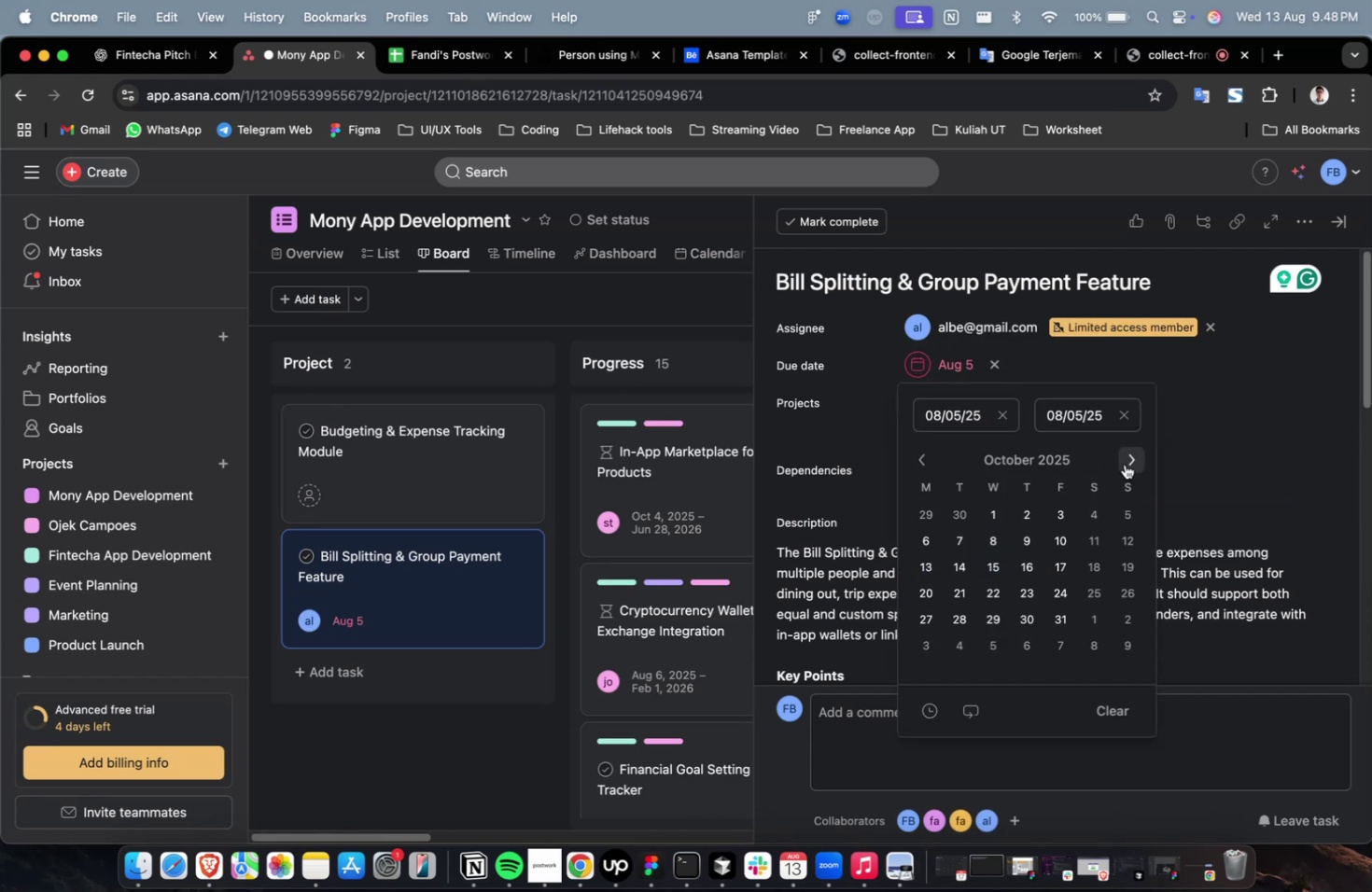 
triple_click([1124, 464])
 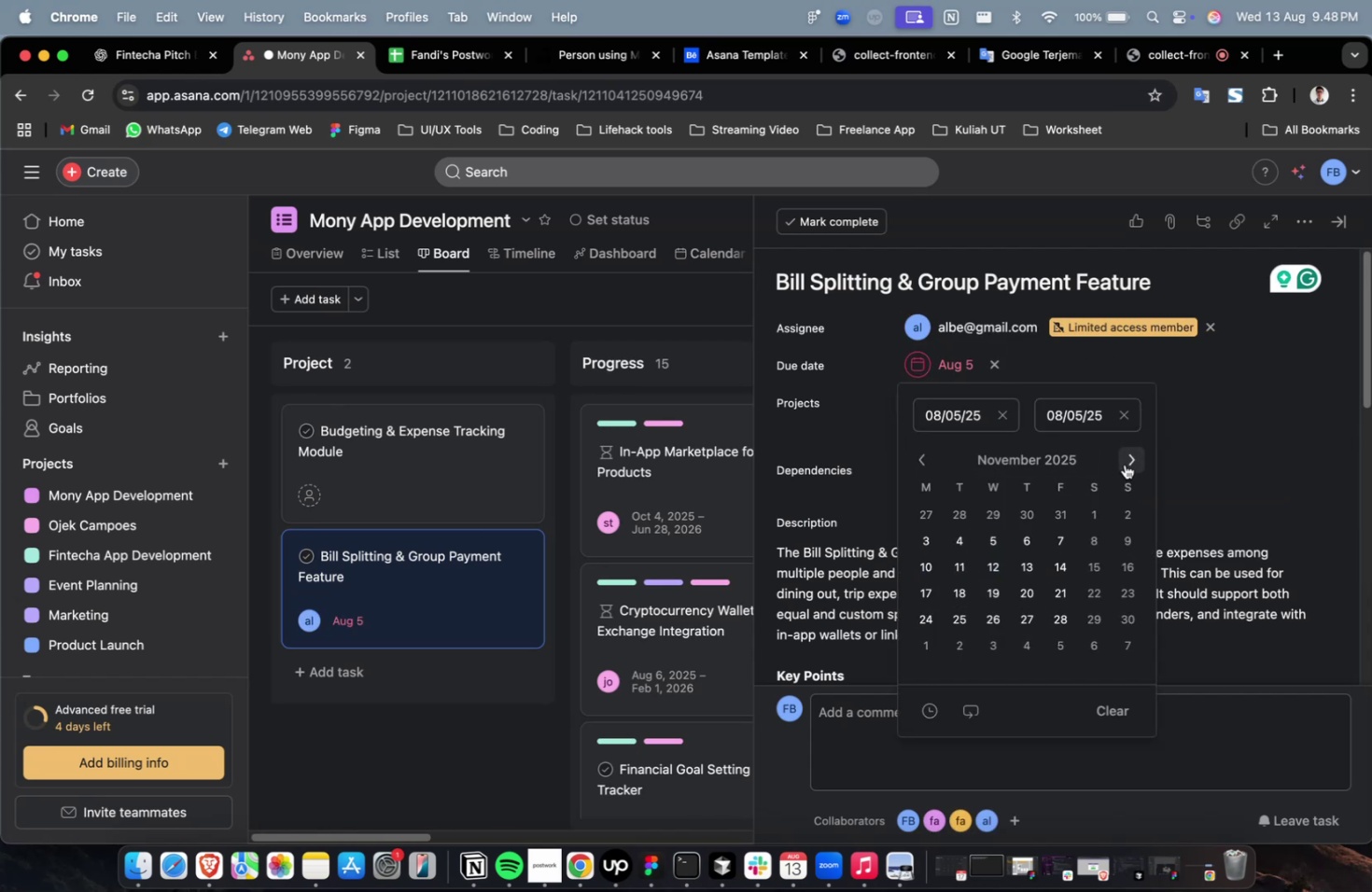 
triple_click([1124, 464])
 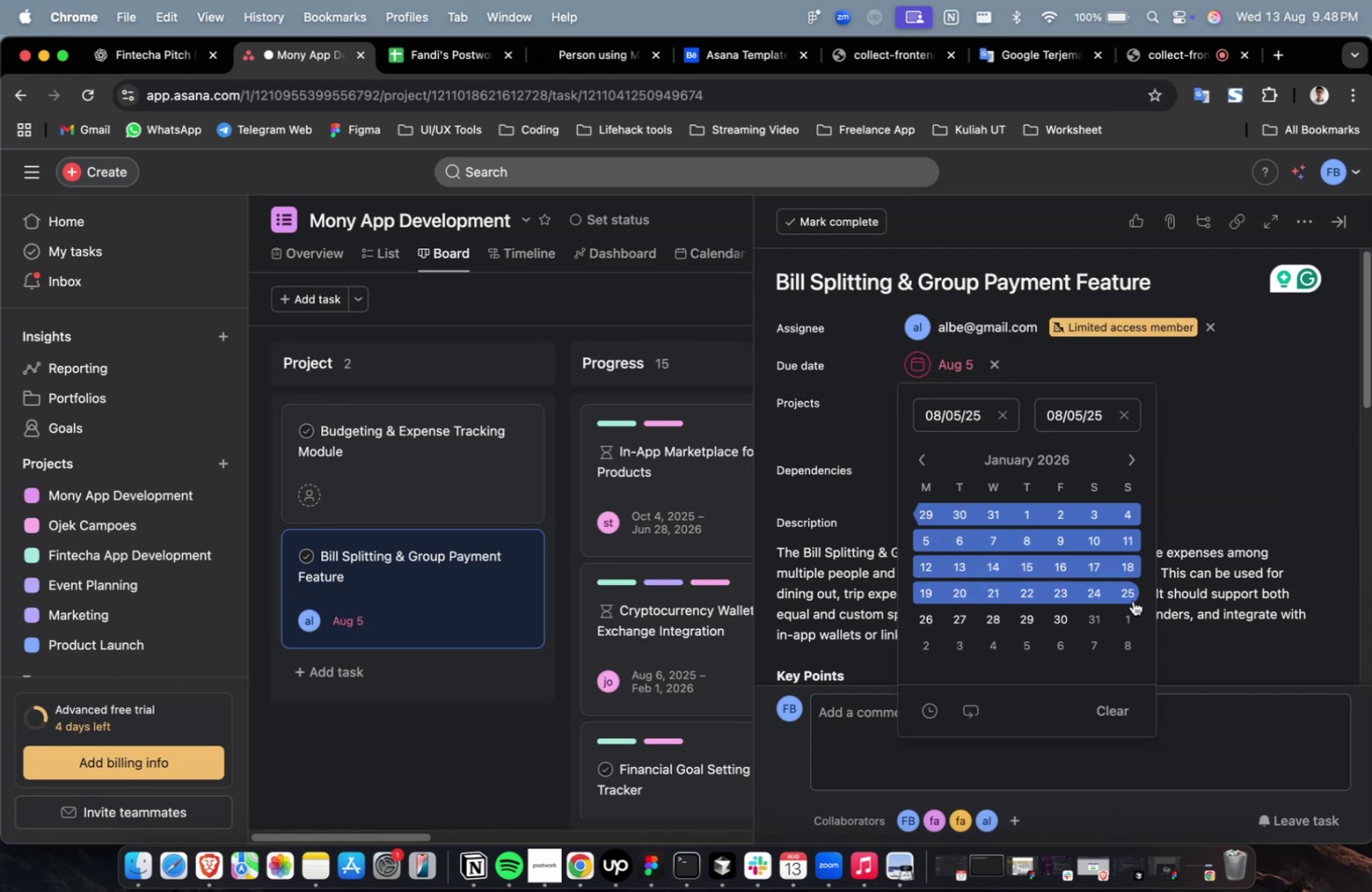 
triple_click([1132, 600])
 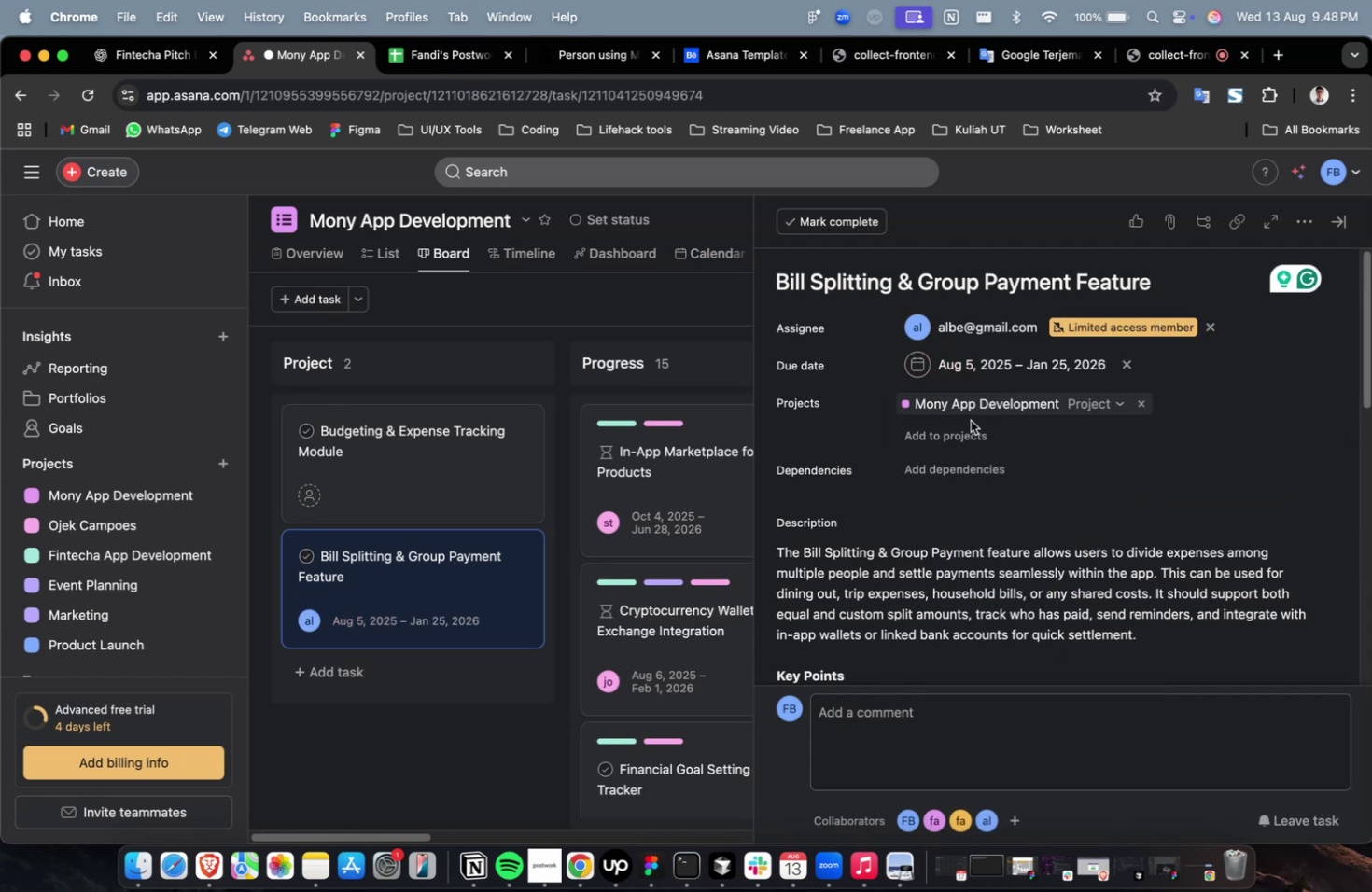 
triple_click([961, 433])
 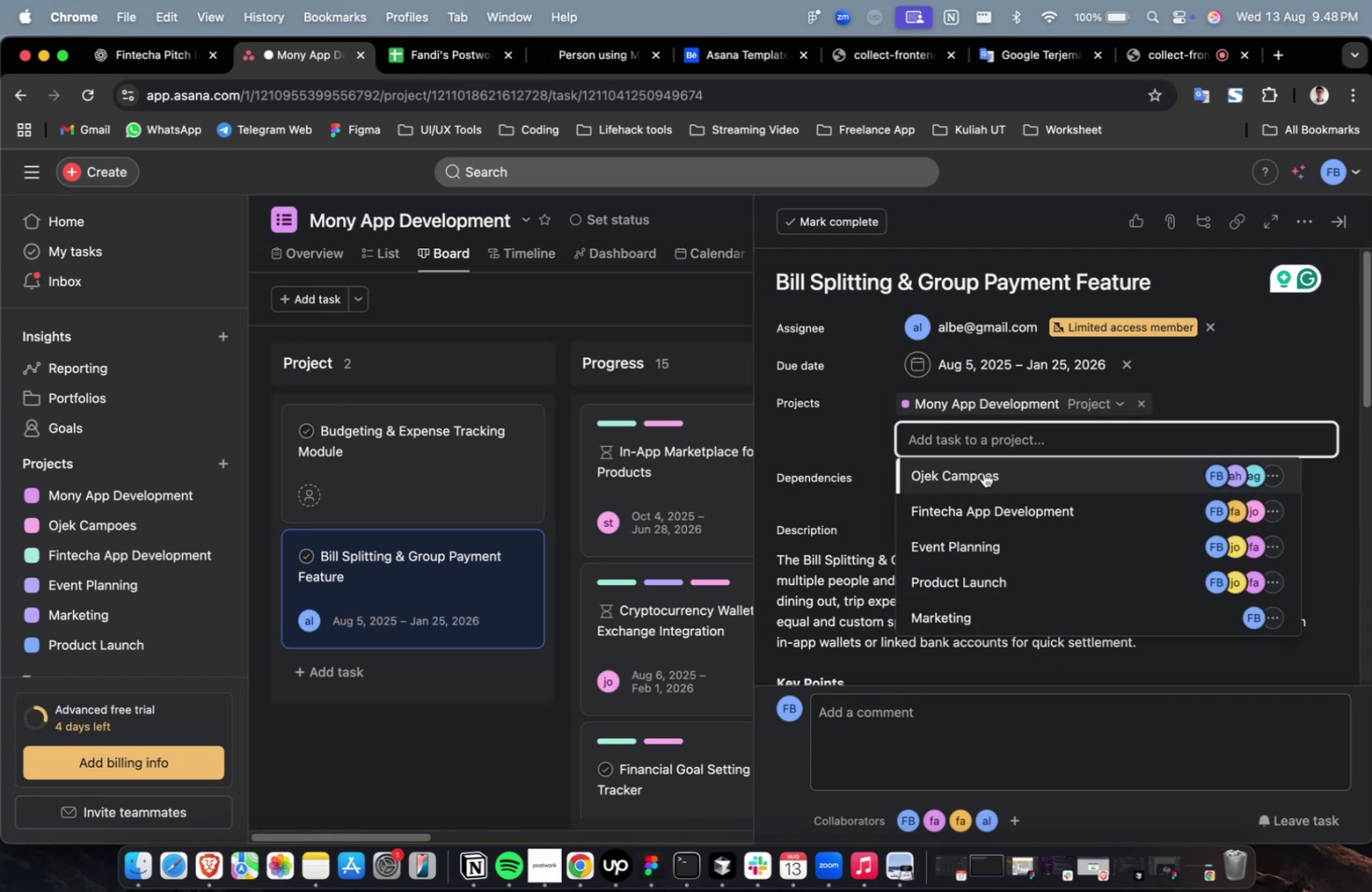 
triple_click([983, 472])
 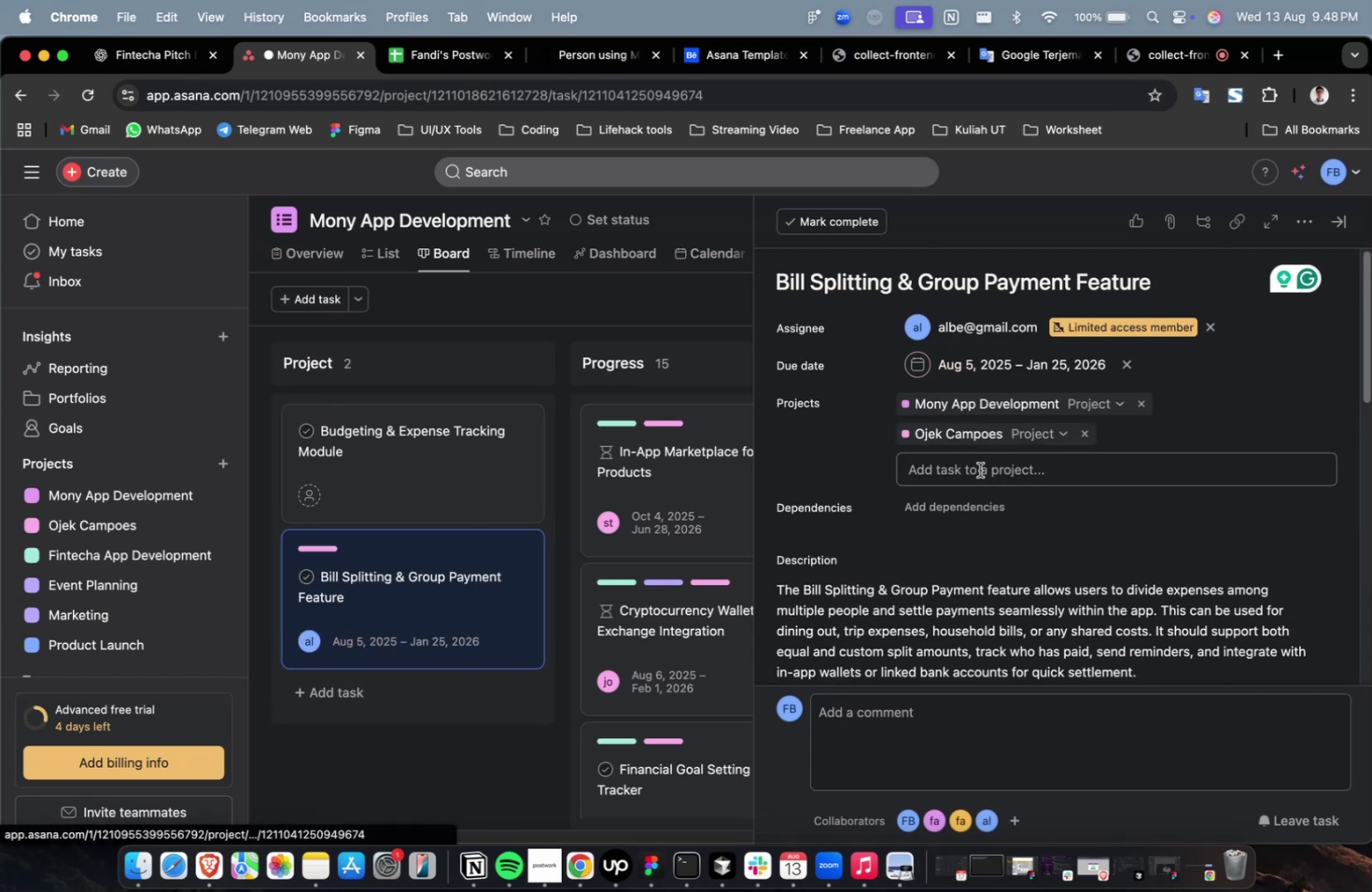 
triple_click([979, 469])
 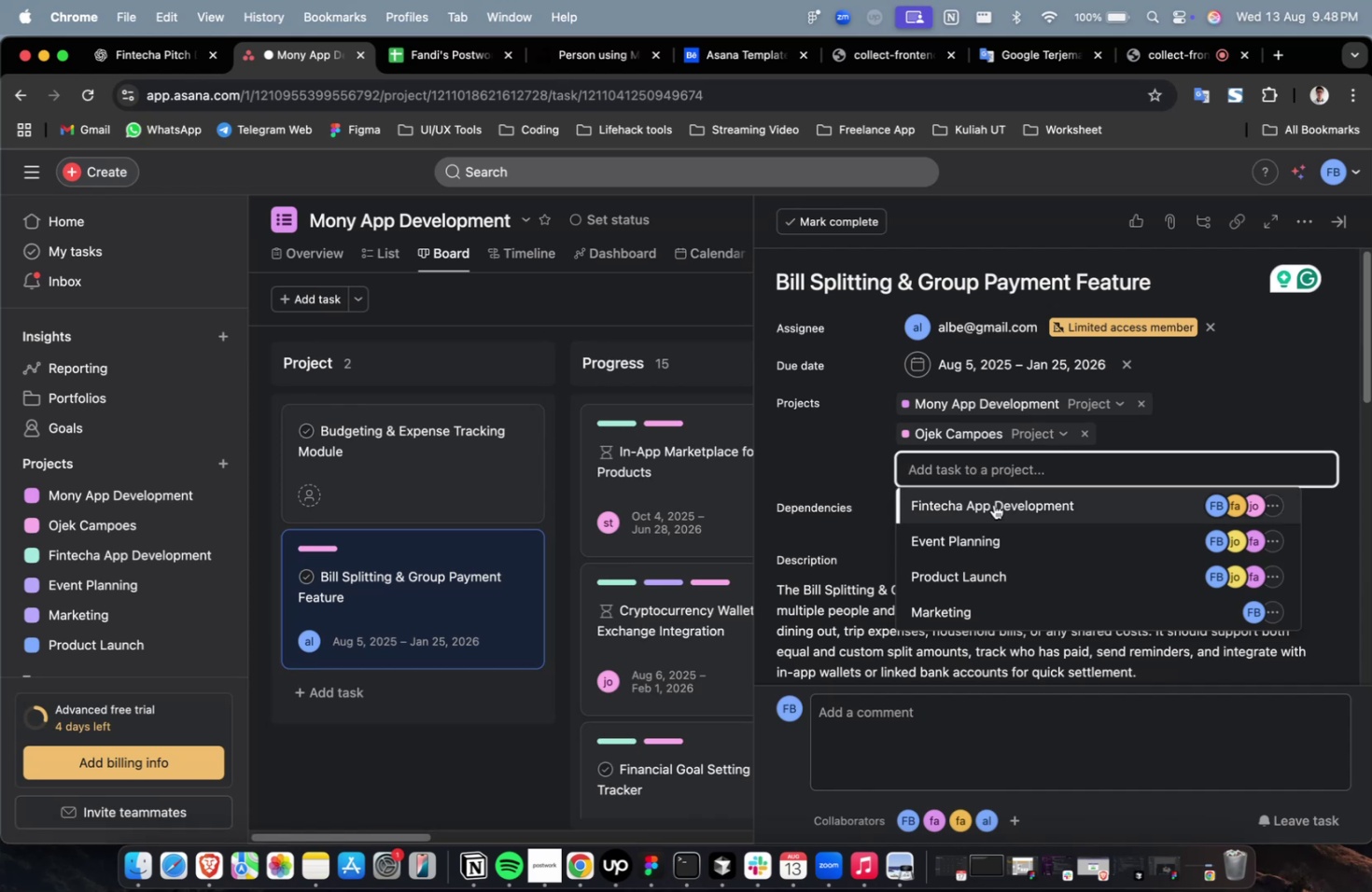 
triple_click([993, 504])
 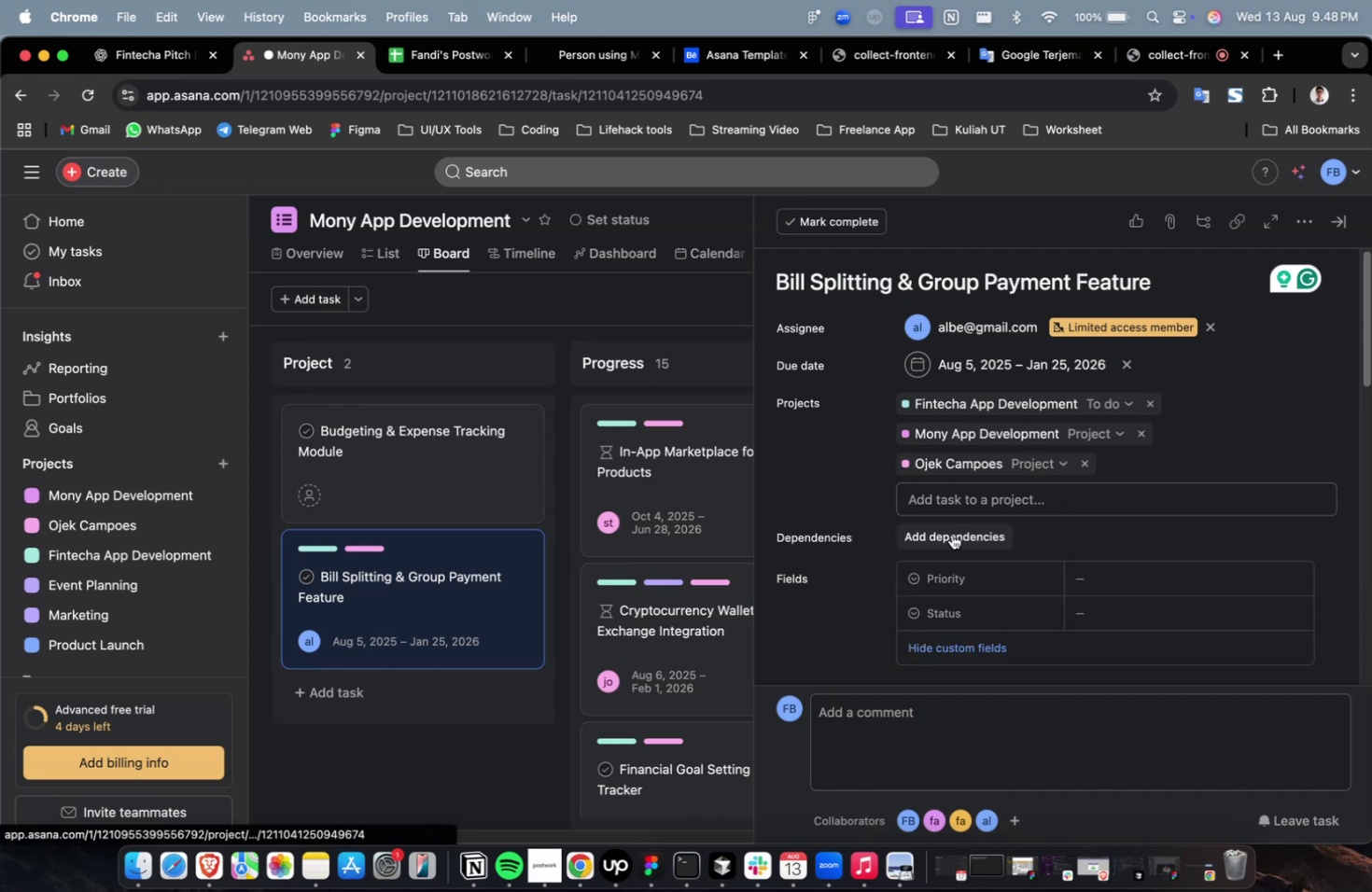 
left_click([1119, 577])
 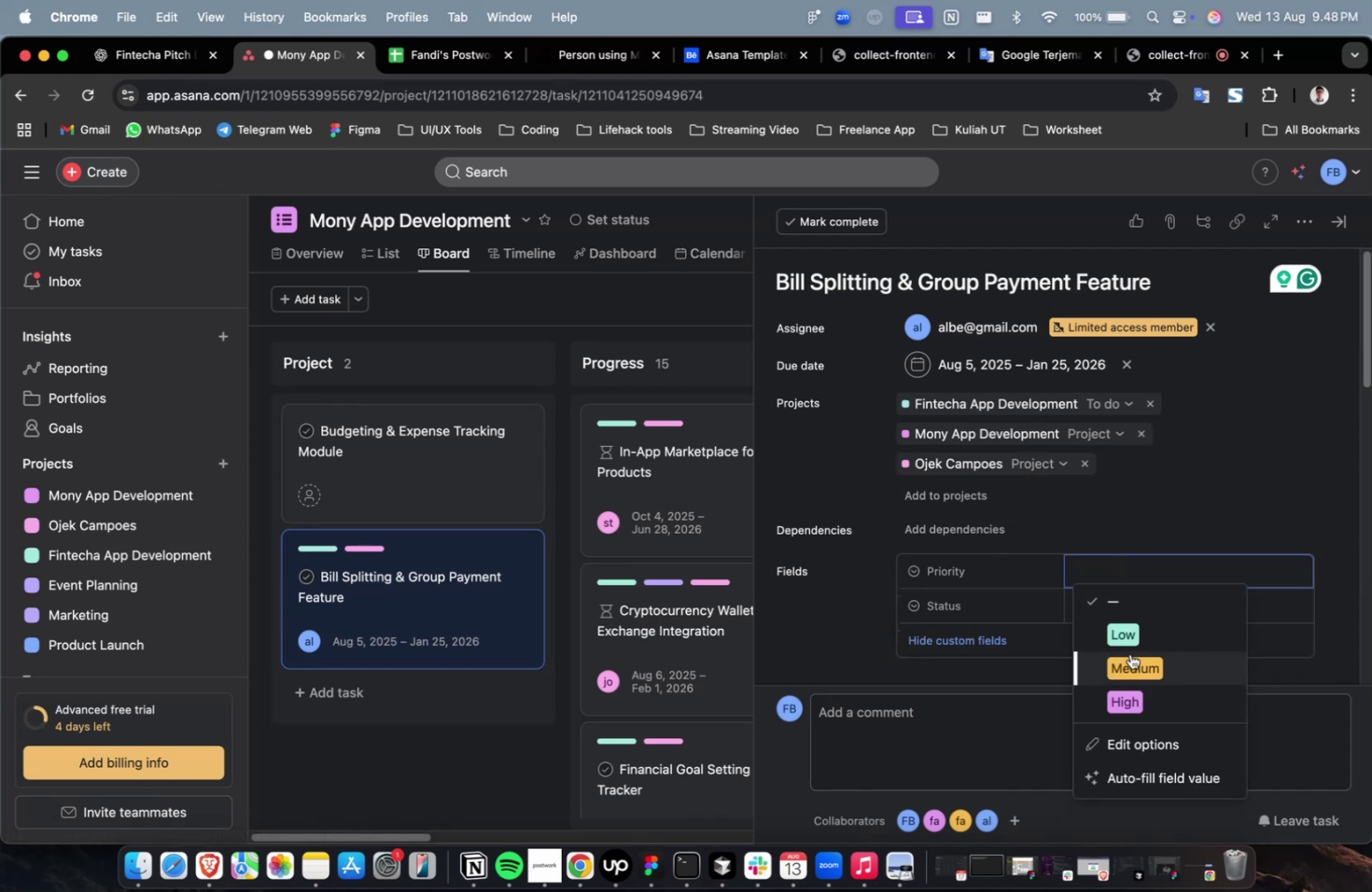 
double_click([1129, 653])
 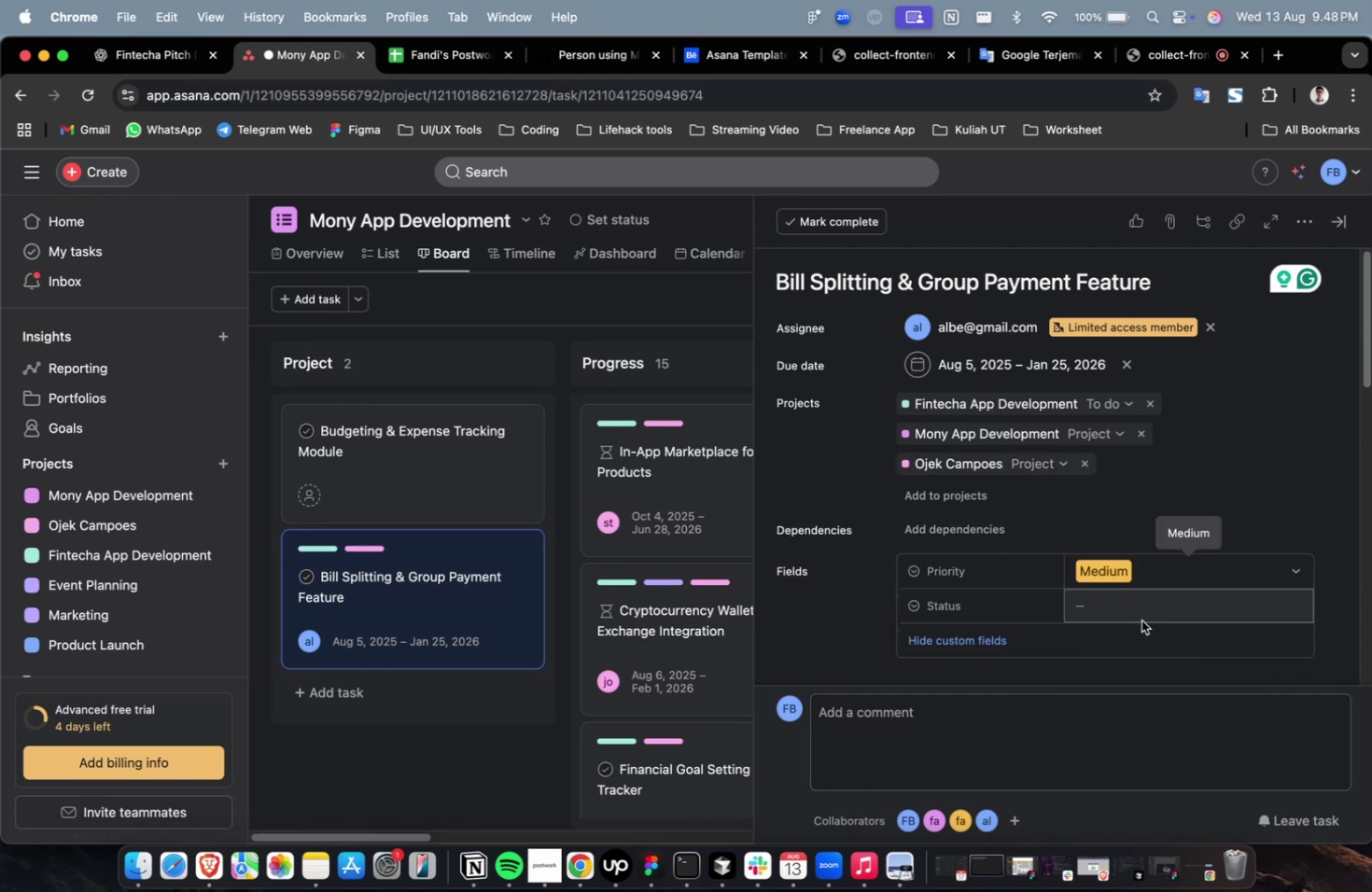 
triple_click([1141, 620])
 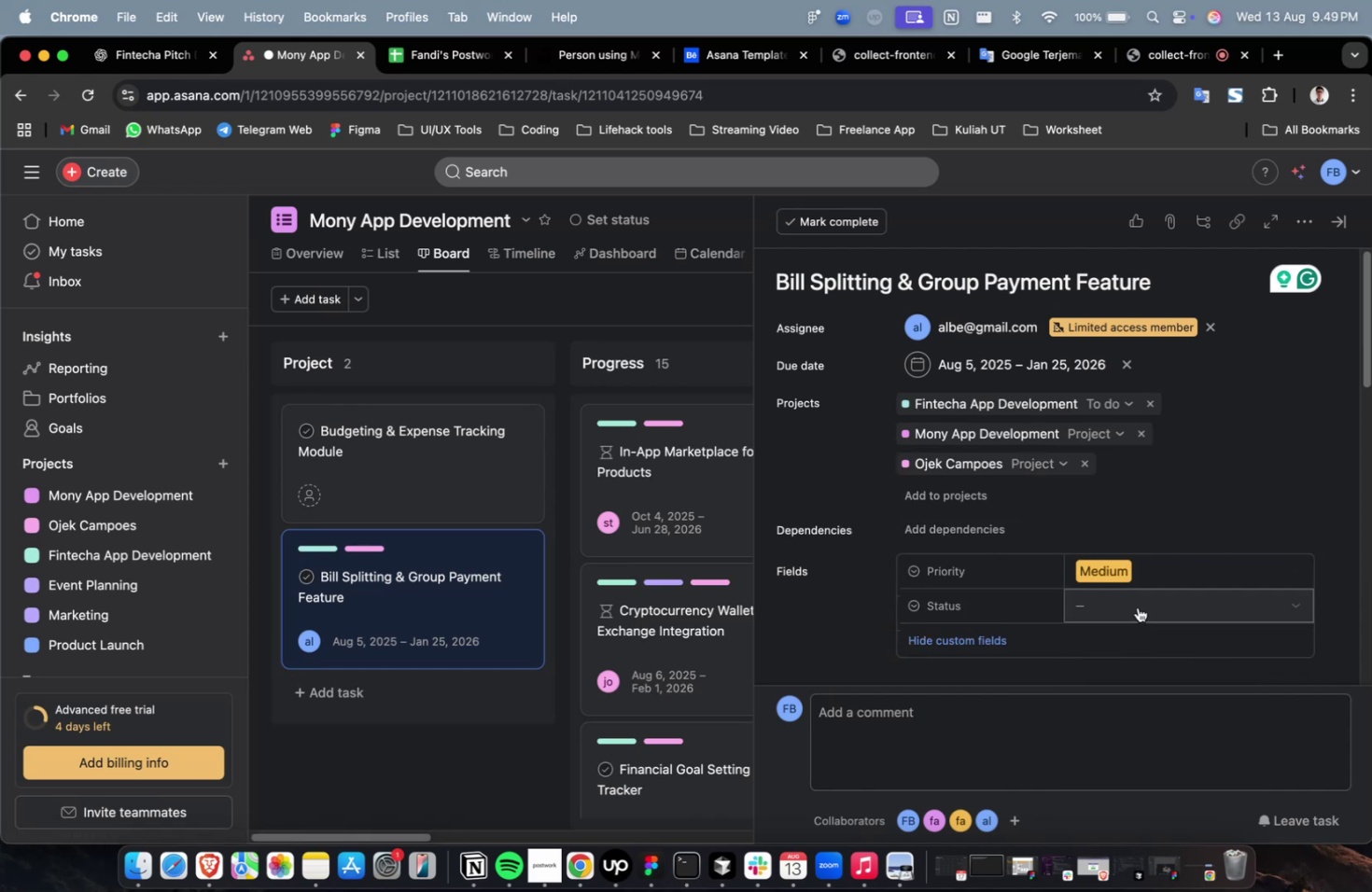 
triple_click([1137, 606])
 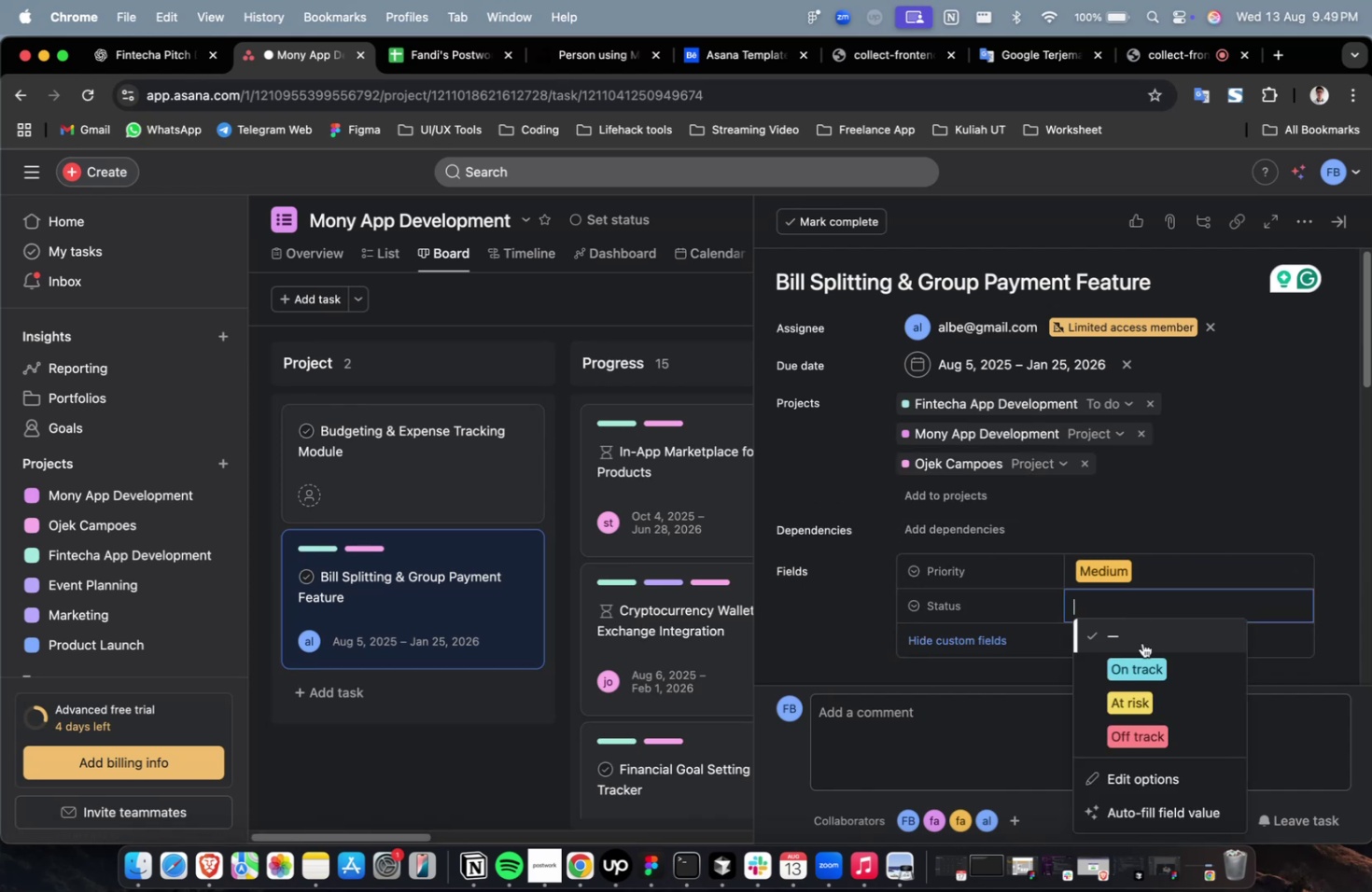 
left_click([1141, 662])
 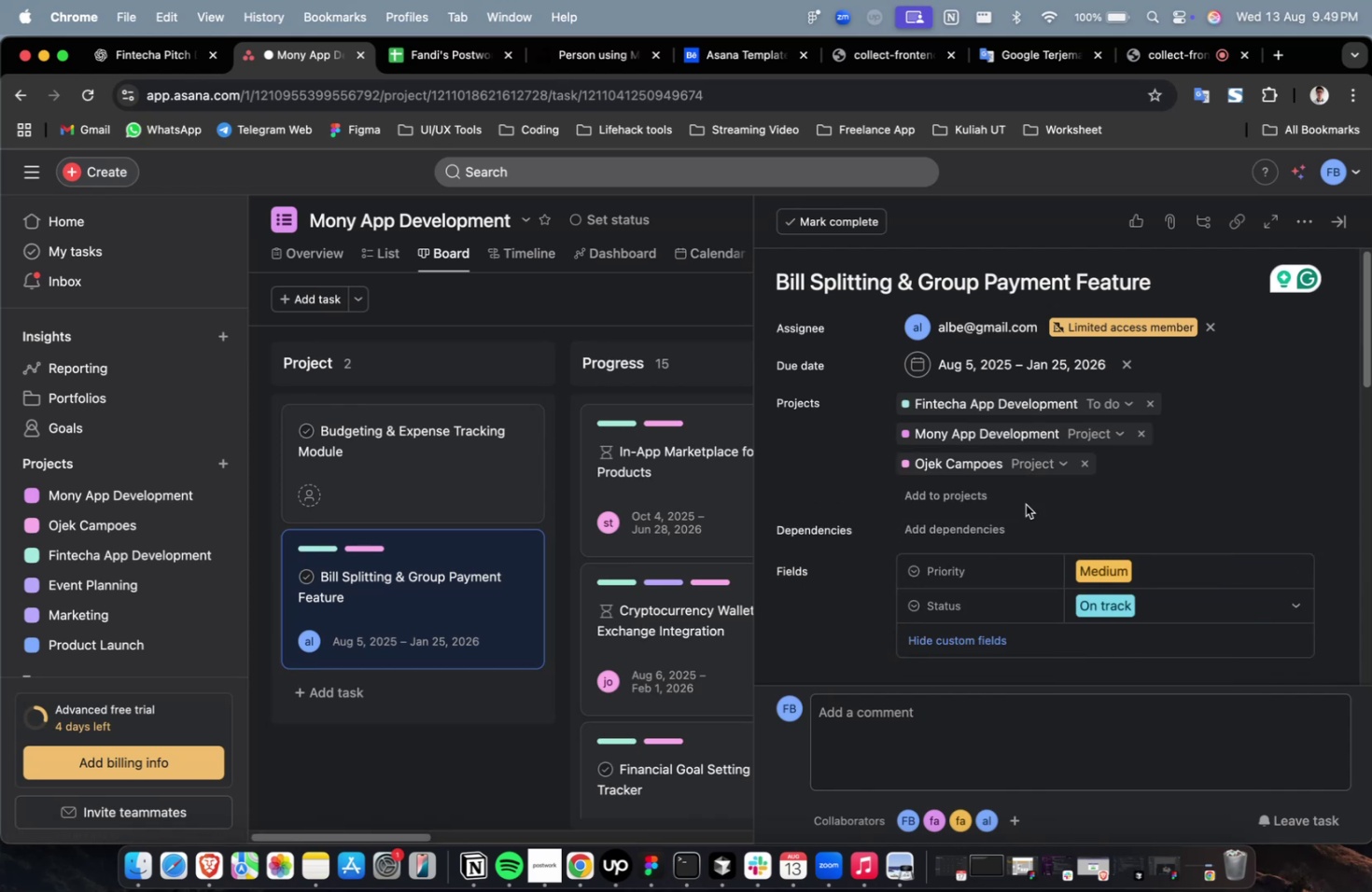 
scroll: coordinate [1023, 502], scroll_direction: down, amount: 23.0
 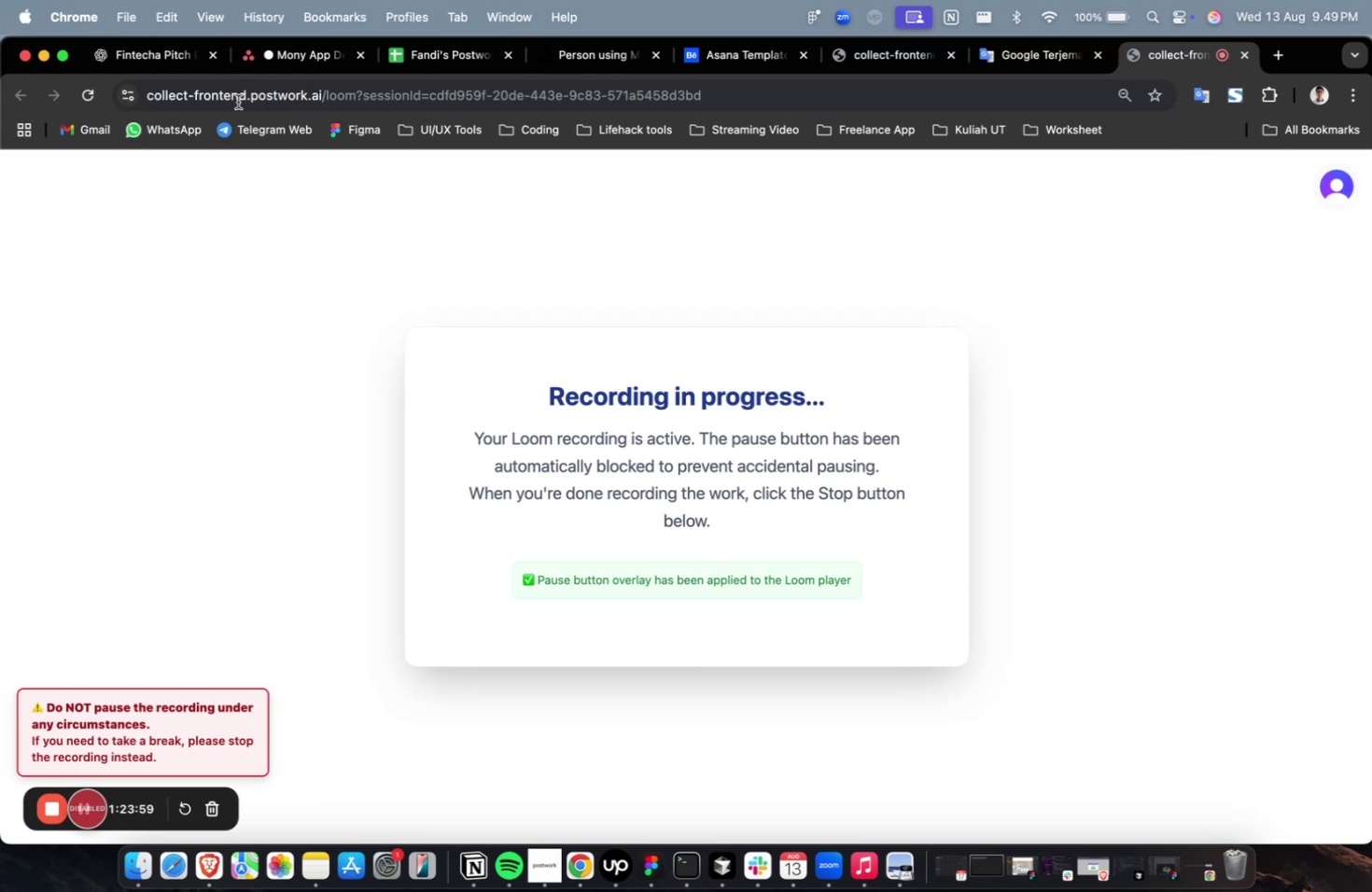 
left_click([119, 60])
 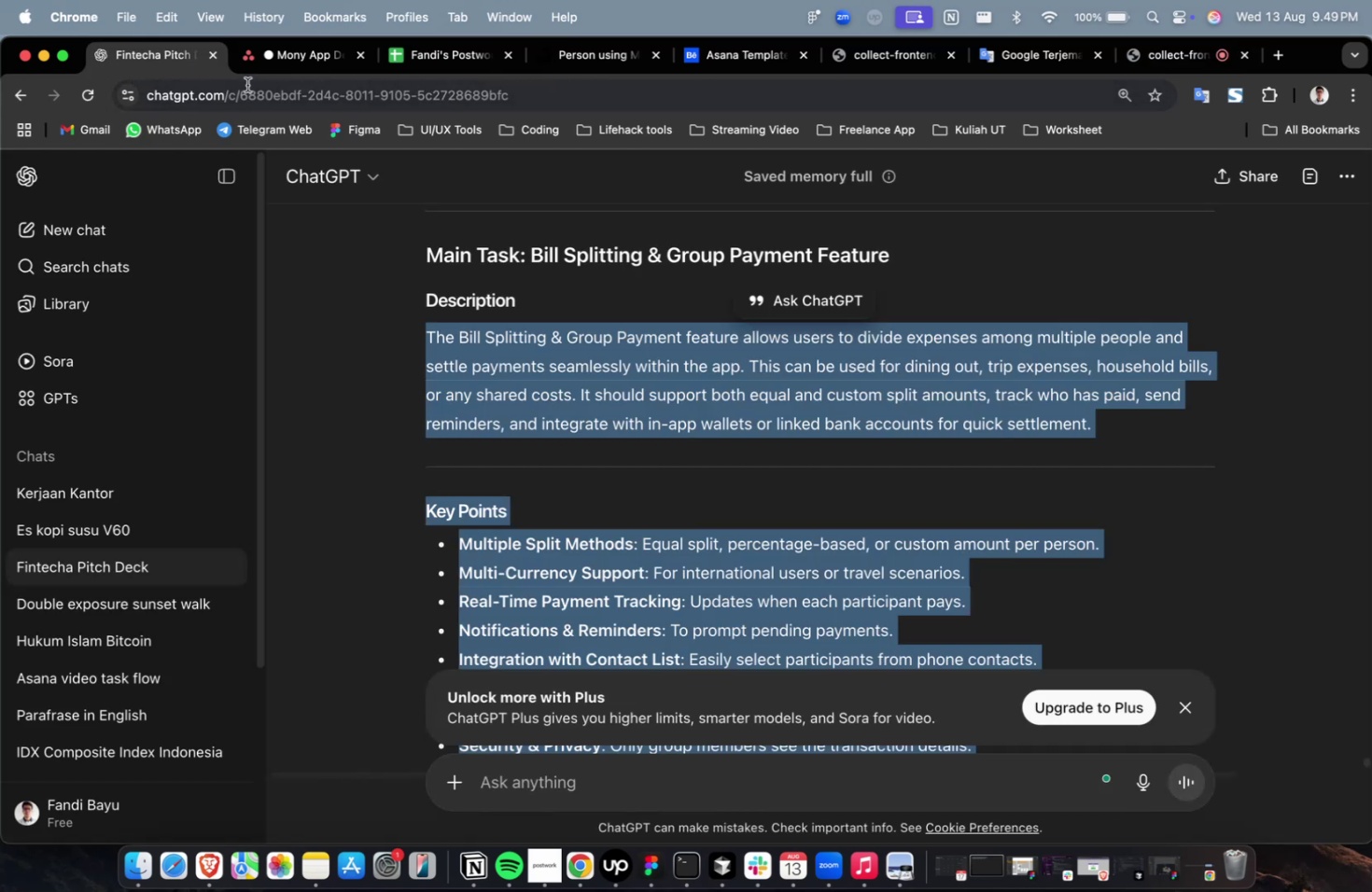 
mouse_move([274, 61])
 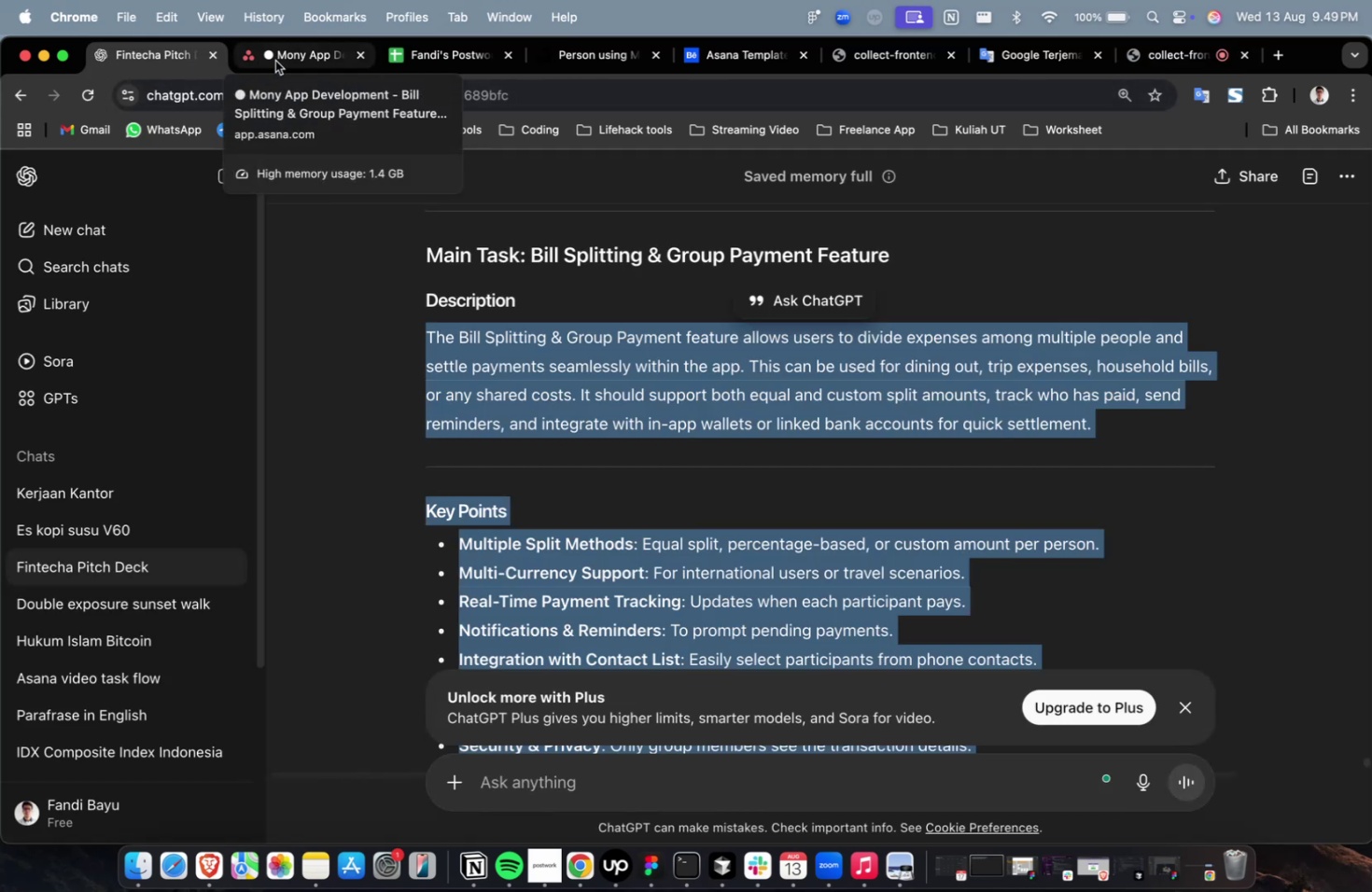 
left_click([275, 61])
 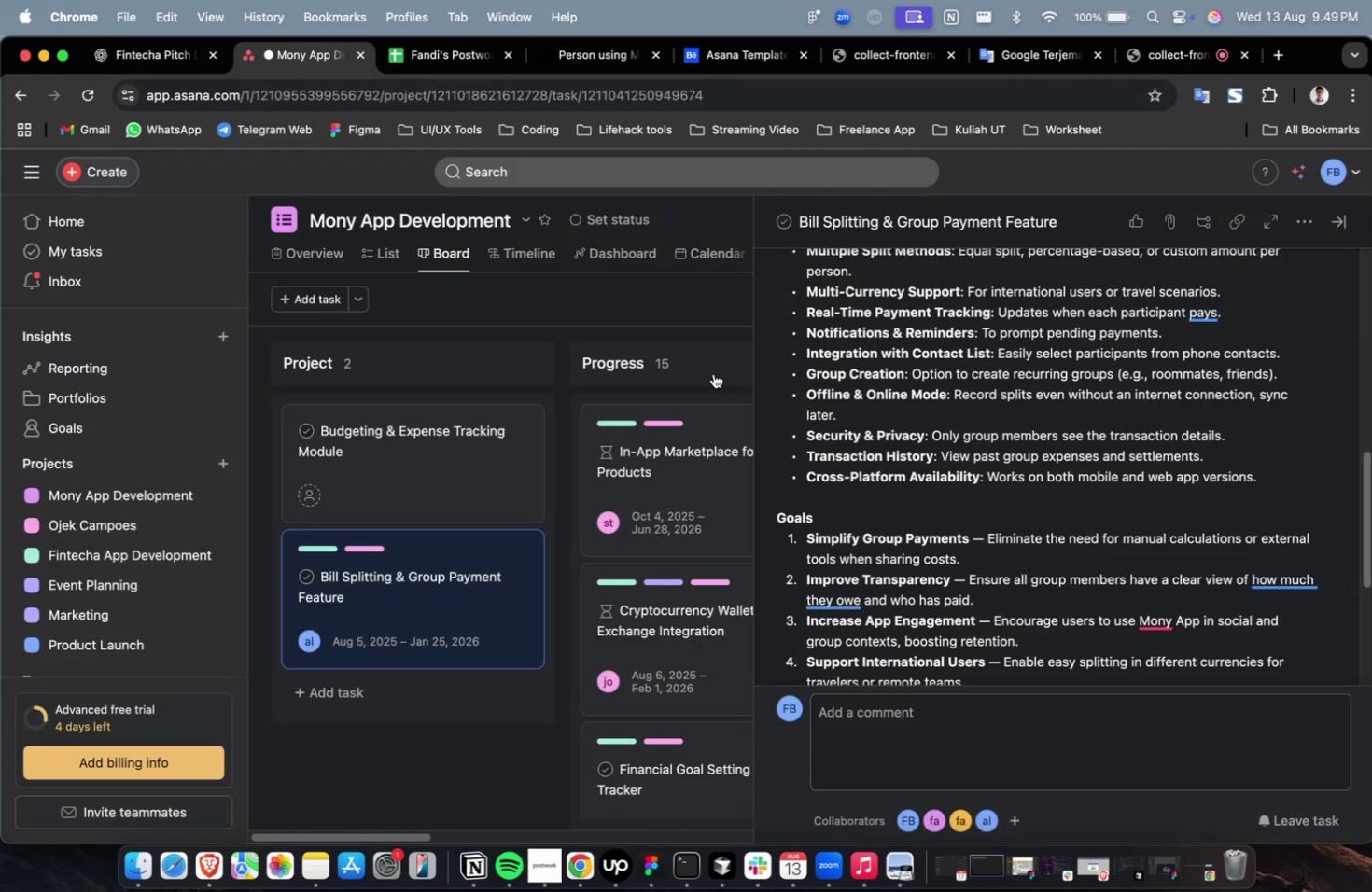 
scroll: coordinate [821, 433], scroll_direction: down, amount: 17.0
 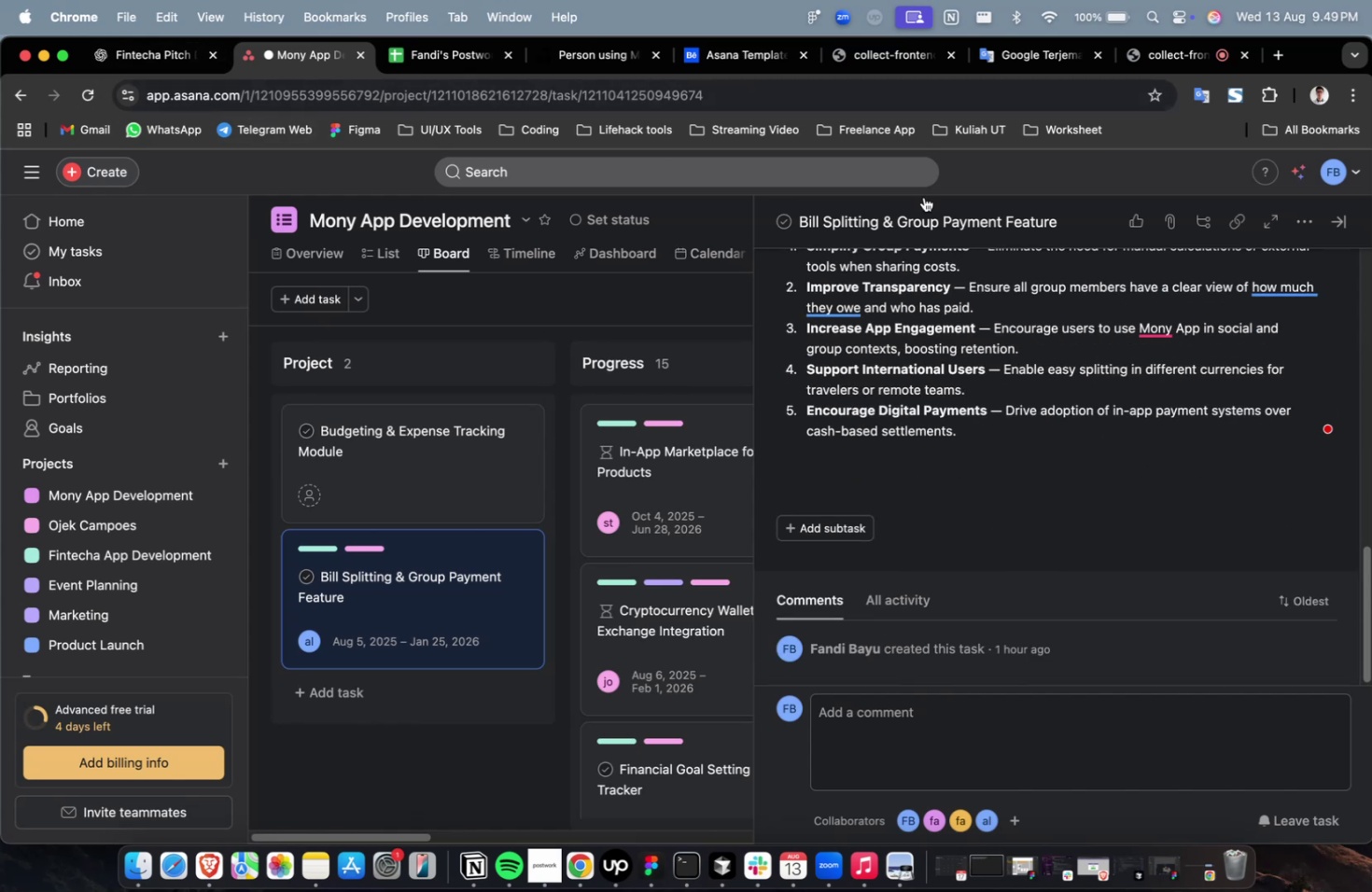 
left_click([937, 216])
 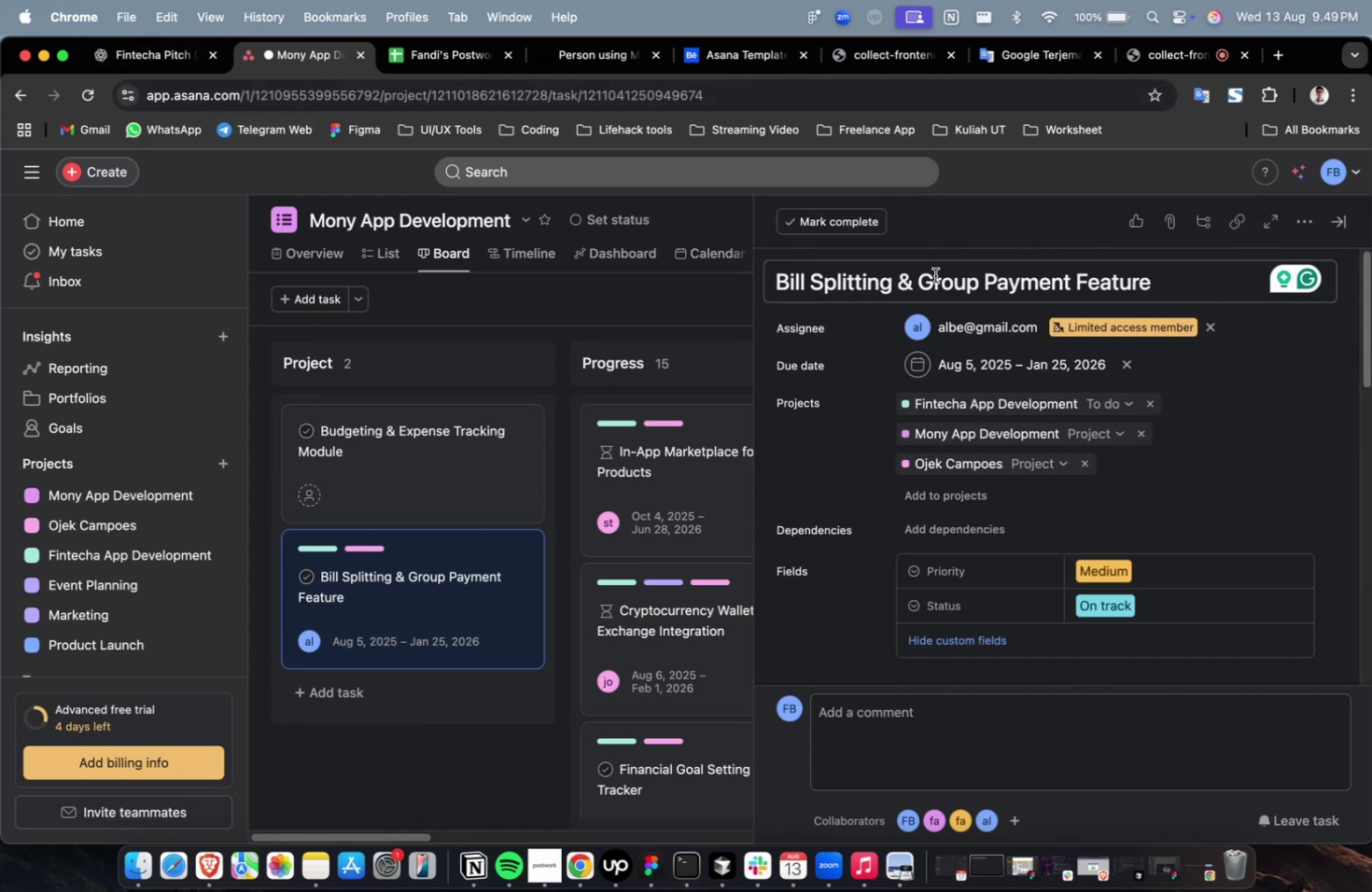 
left_click([934, 275])
 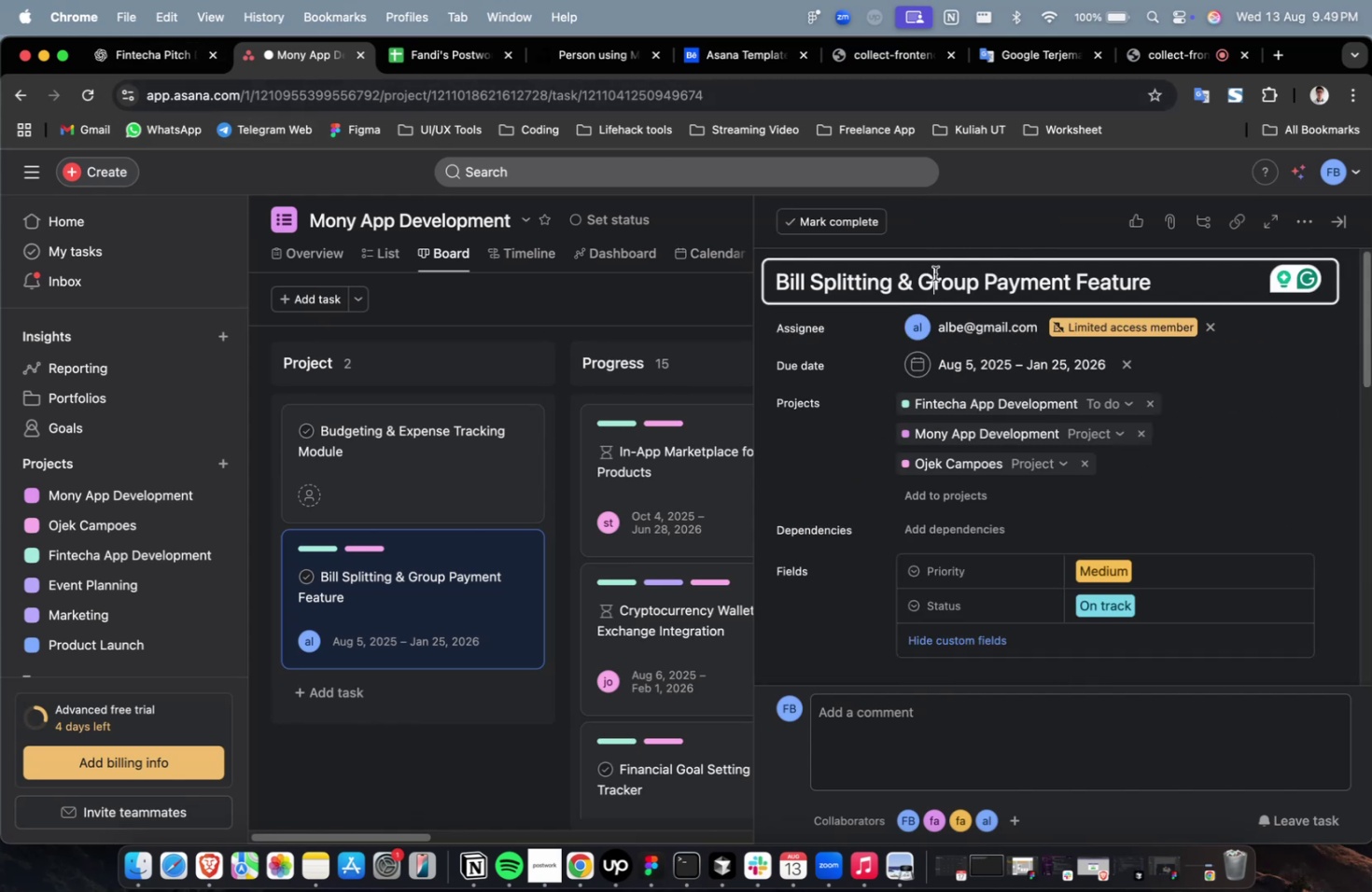 
key(Meta+A)
 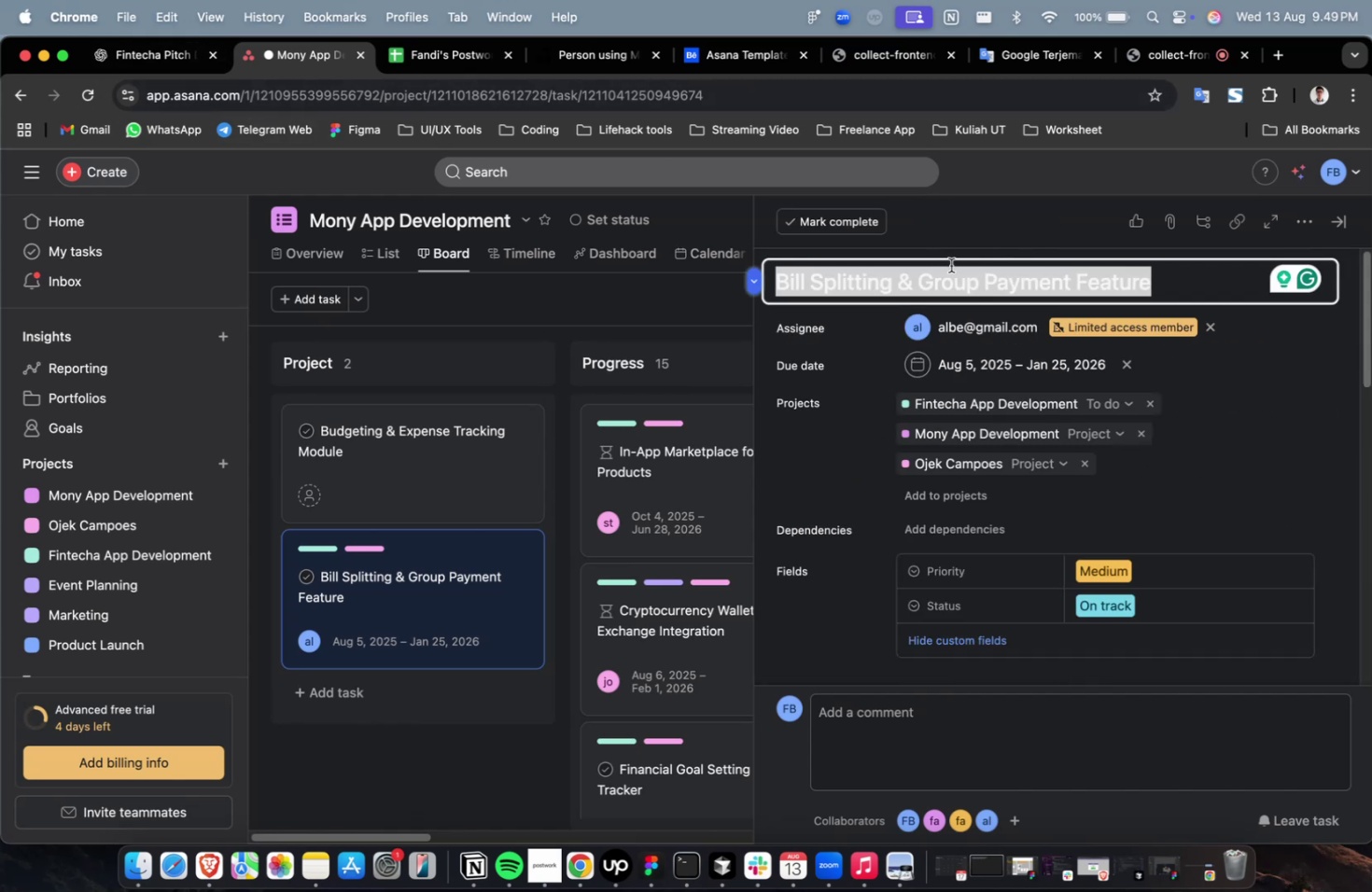 
key(Meta+C)
 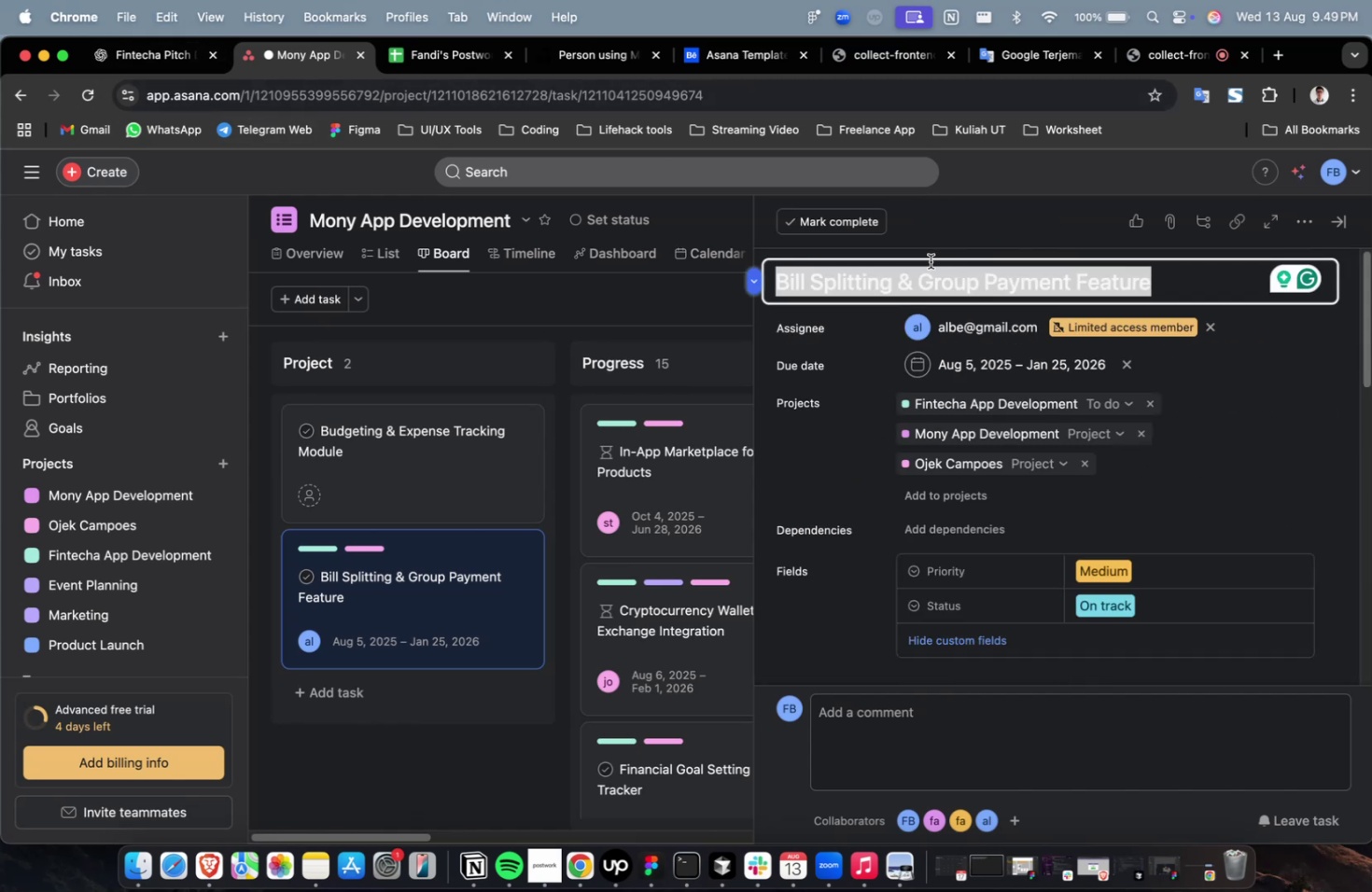 
key(Meta+C)
 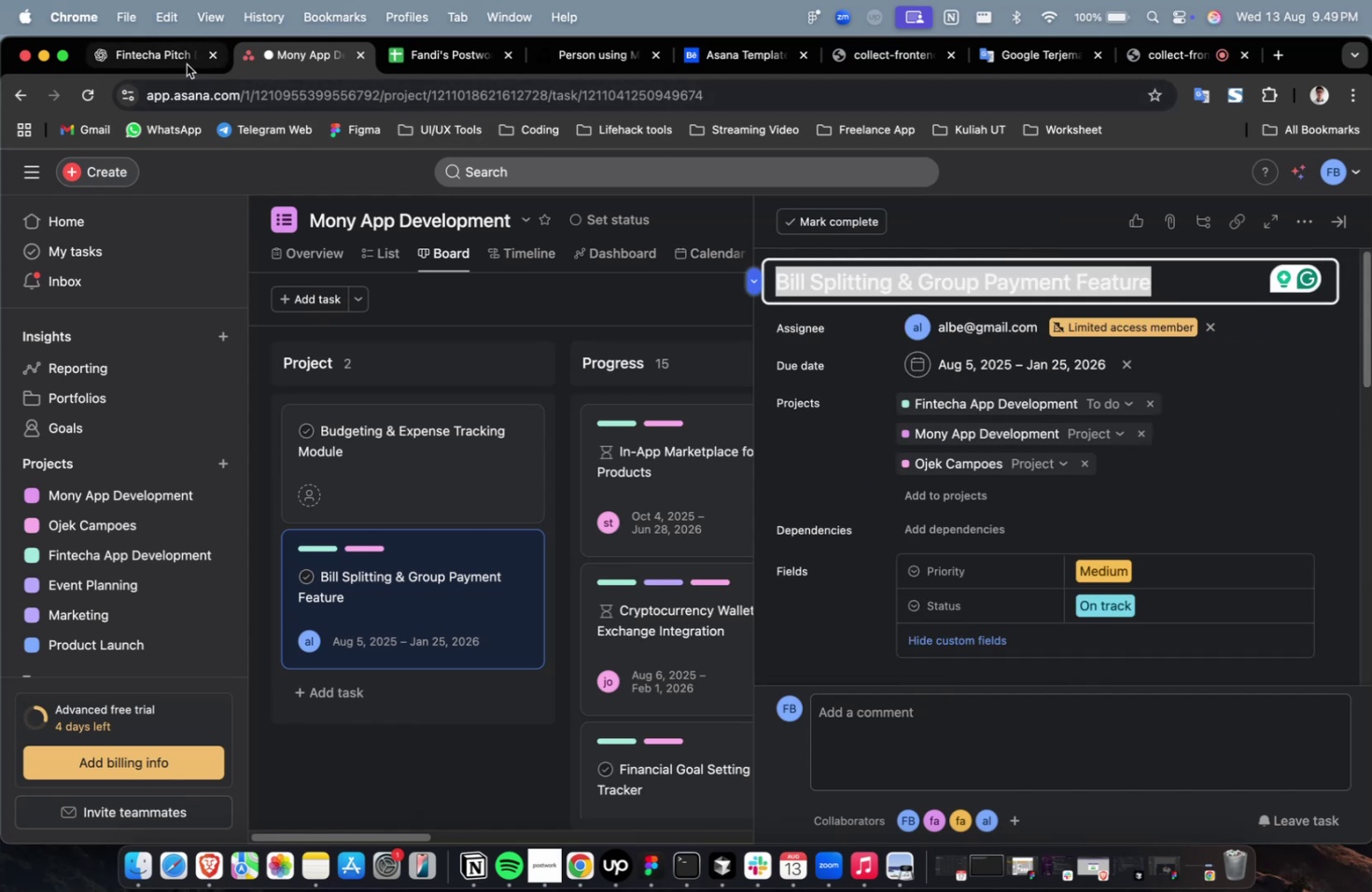 
left_click([170, 63])
 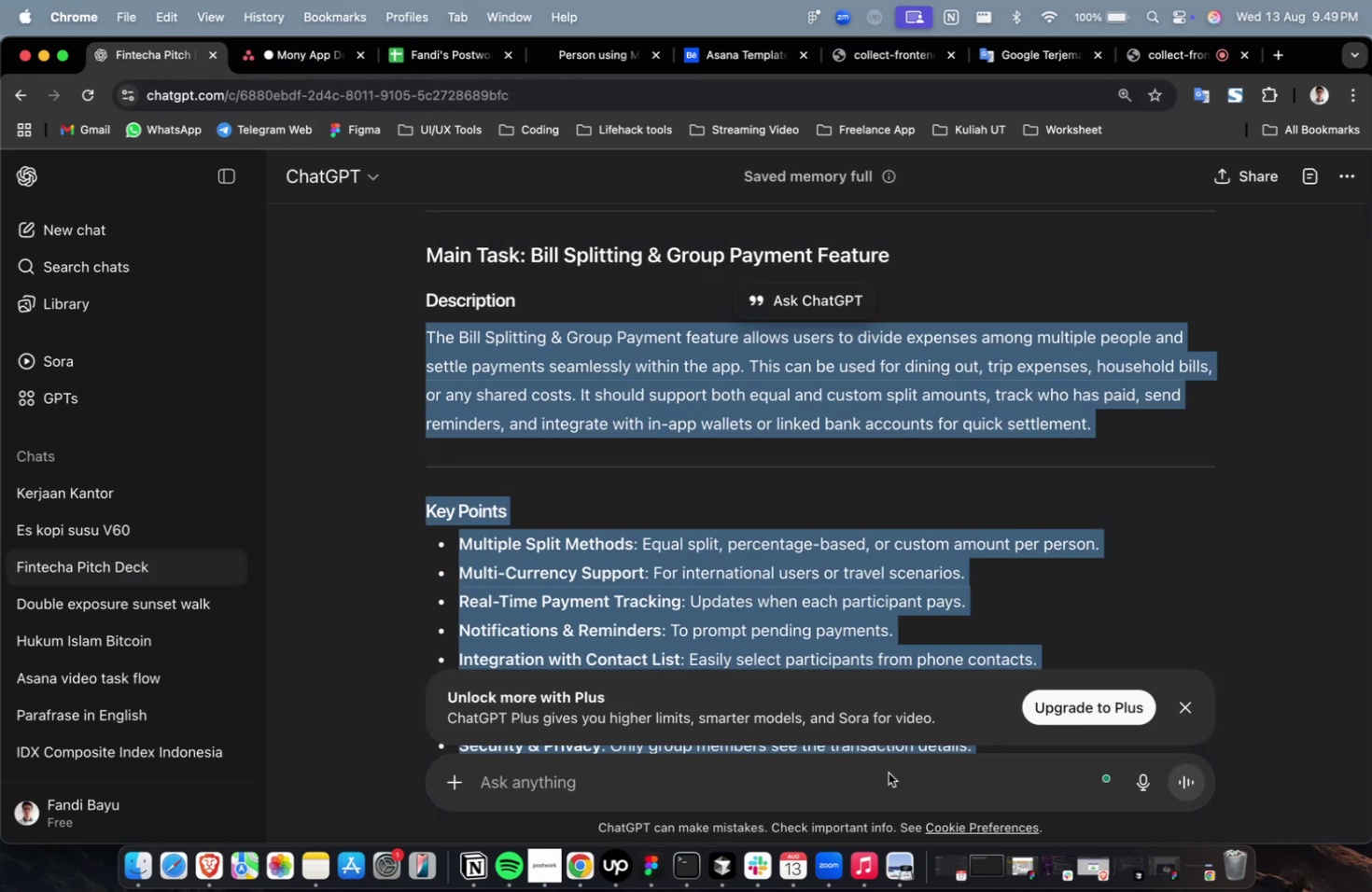 
left_click([880, 775])
 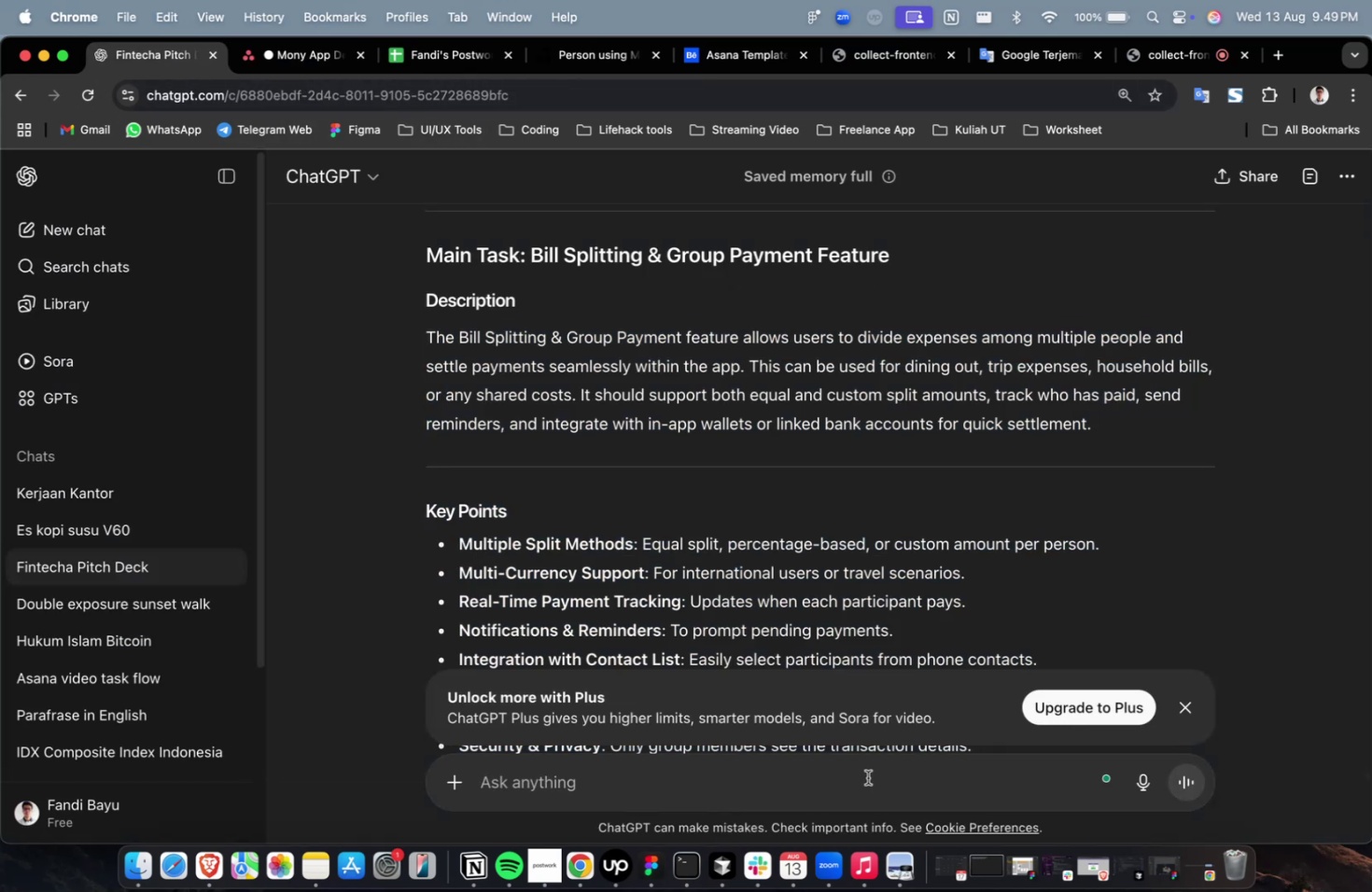 
left_click([867, 776])
 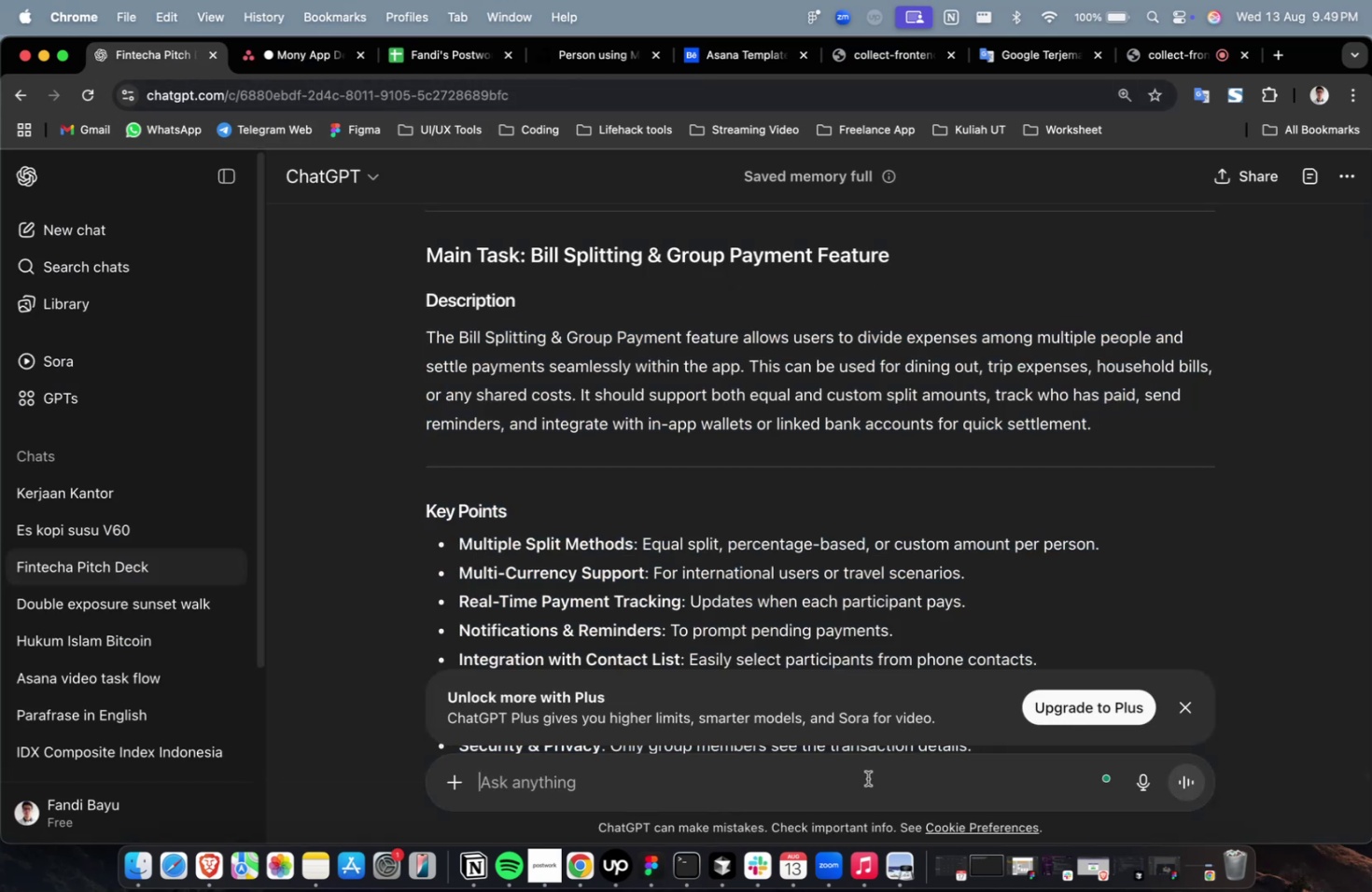 
type(please create 10 subtask for )
 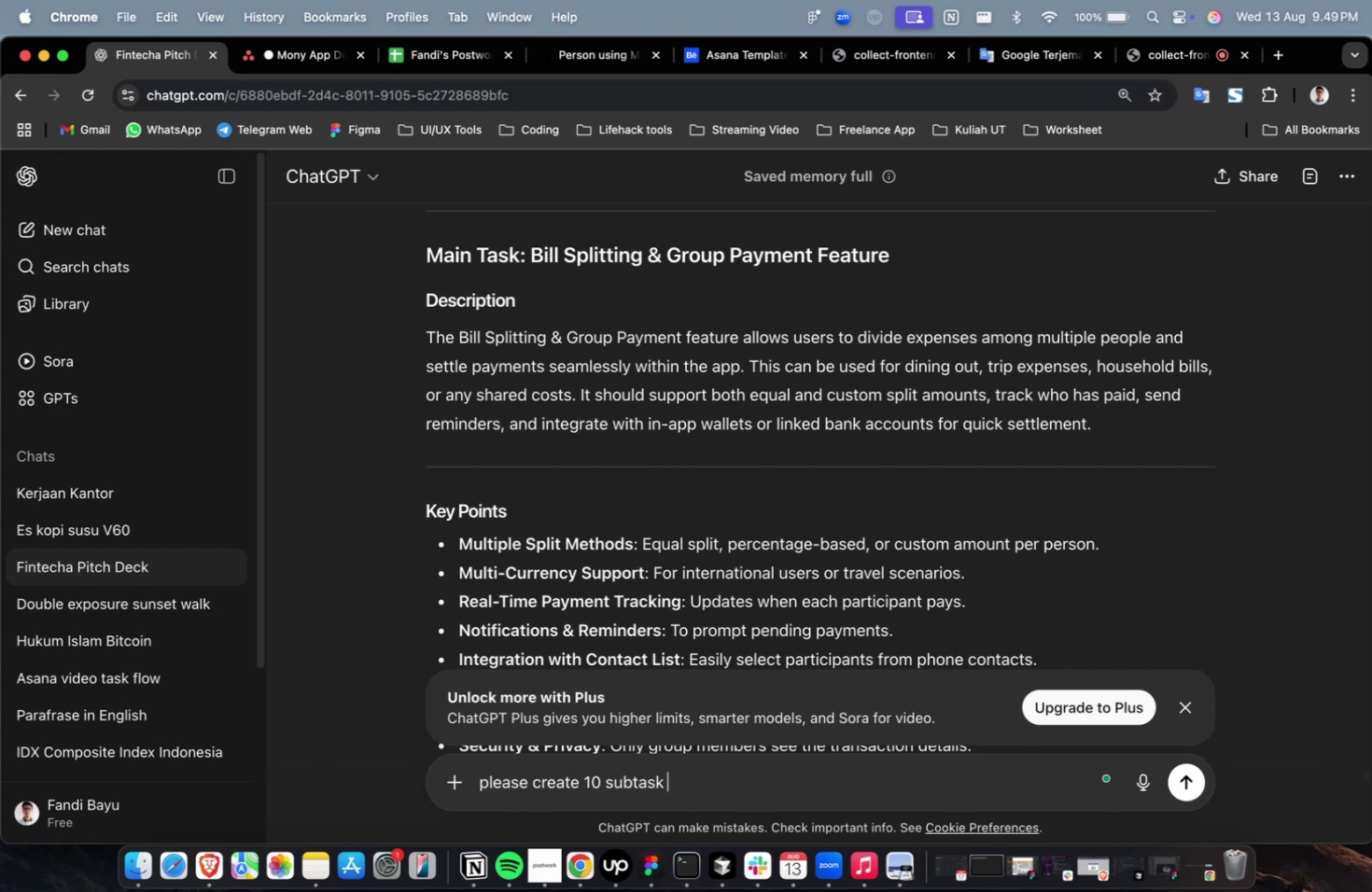 
key(Meta+CommandLeft)
 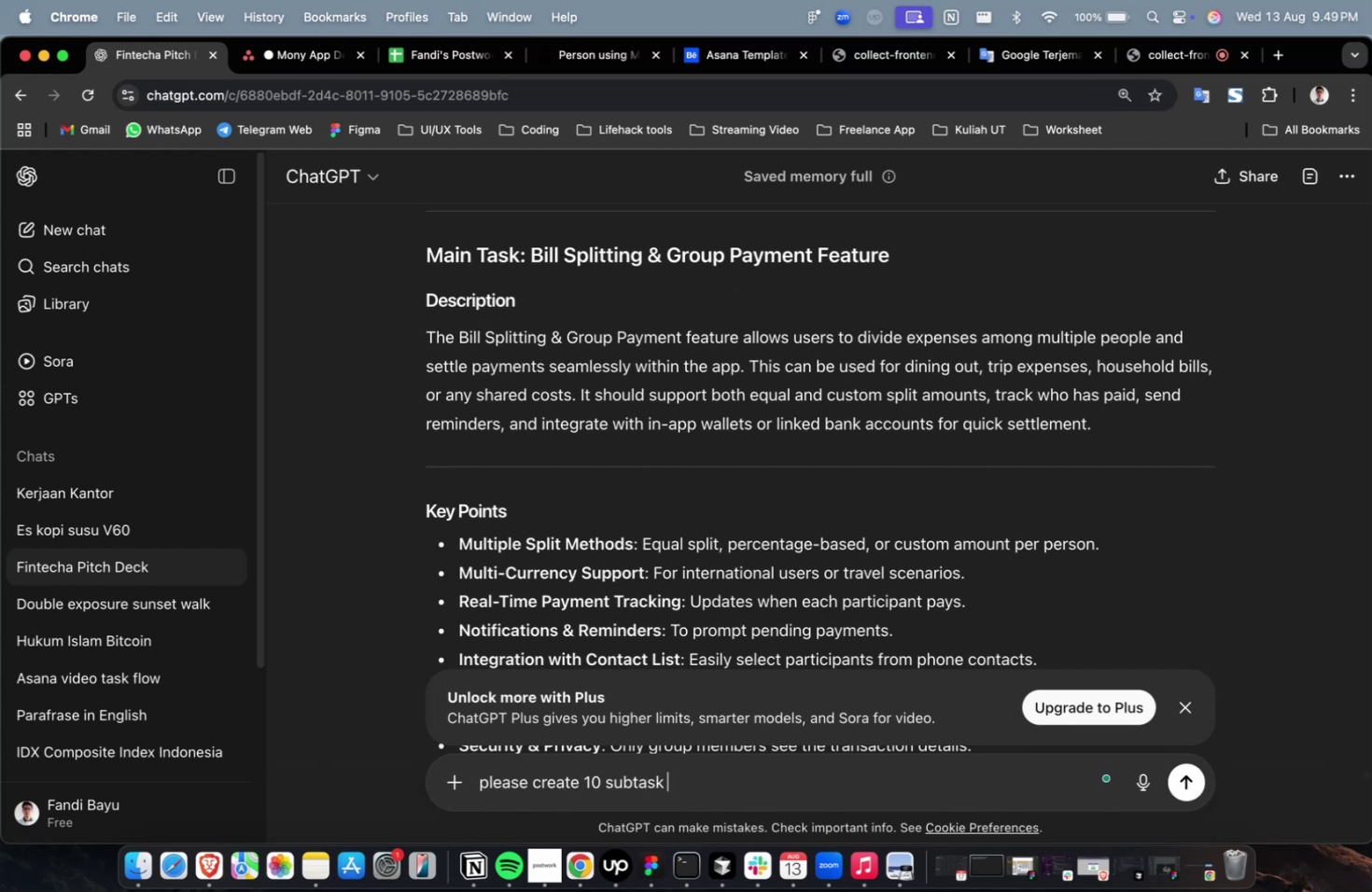 
key(Meta+V)
 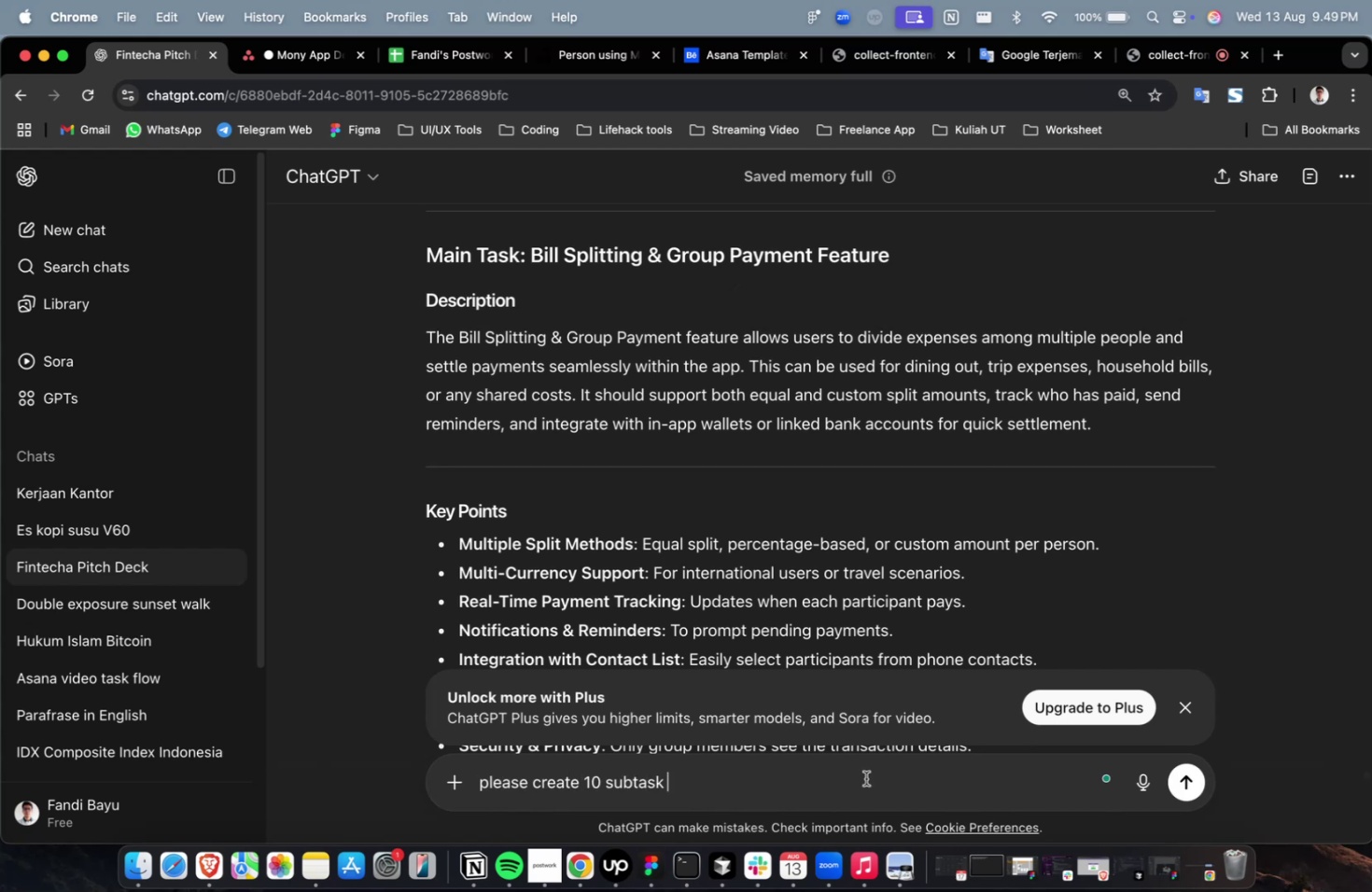 
type( with description, points and goals)
 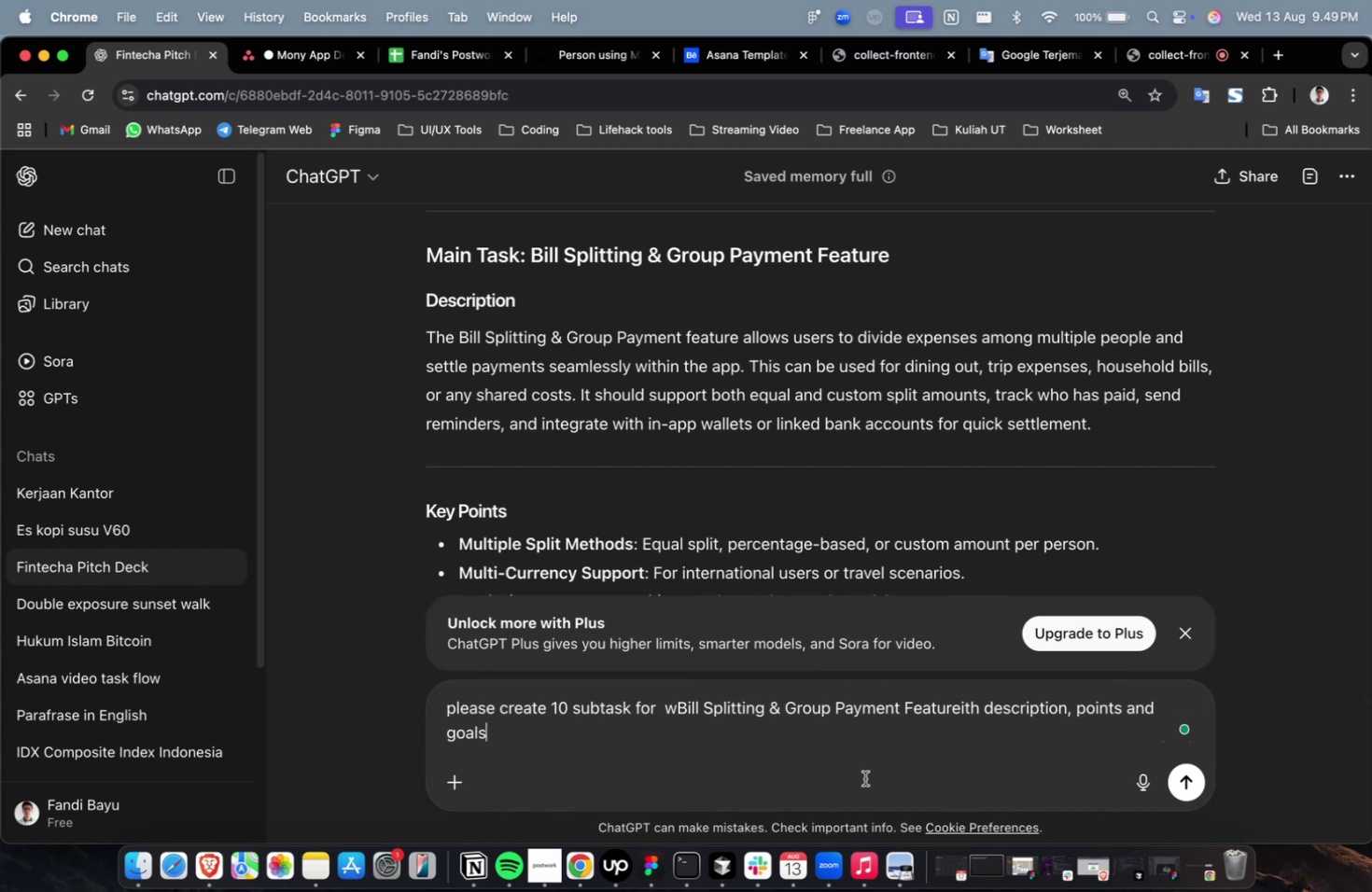 
key(Enter)
 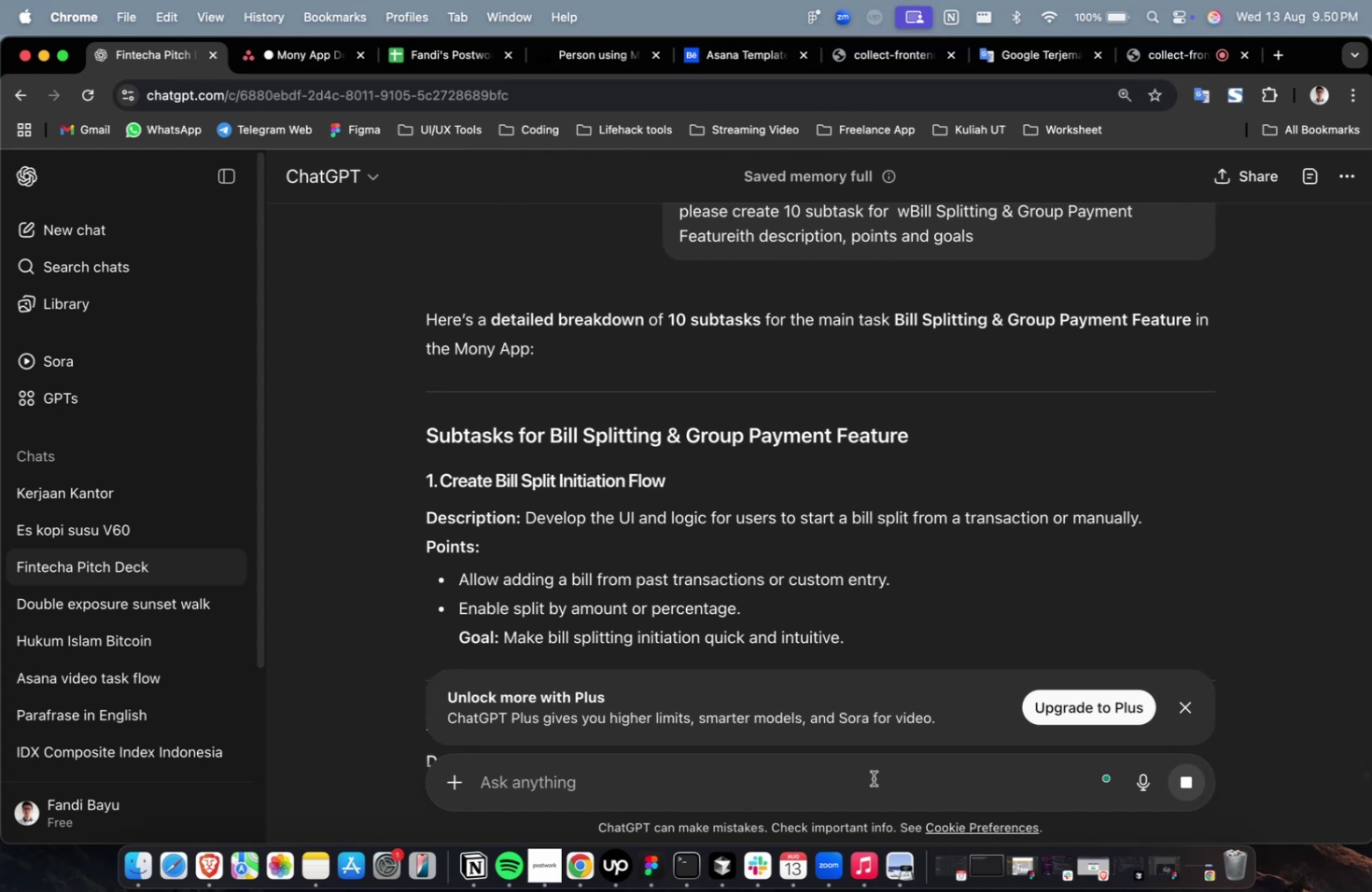 
wait(67.8)
 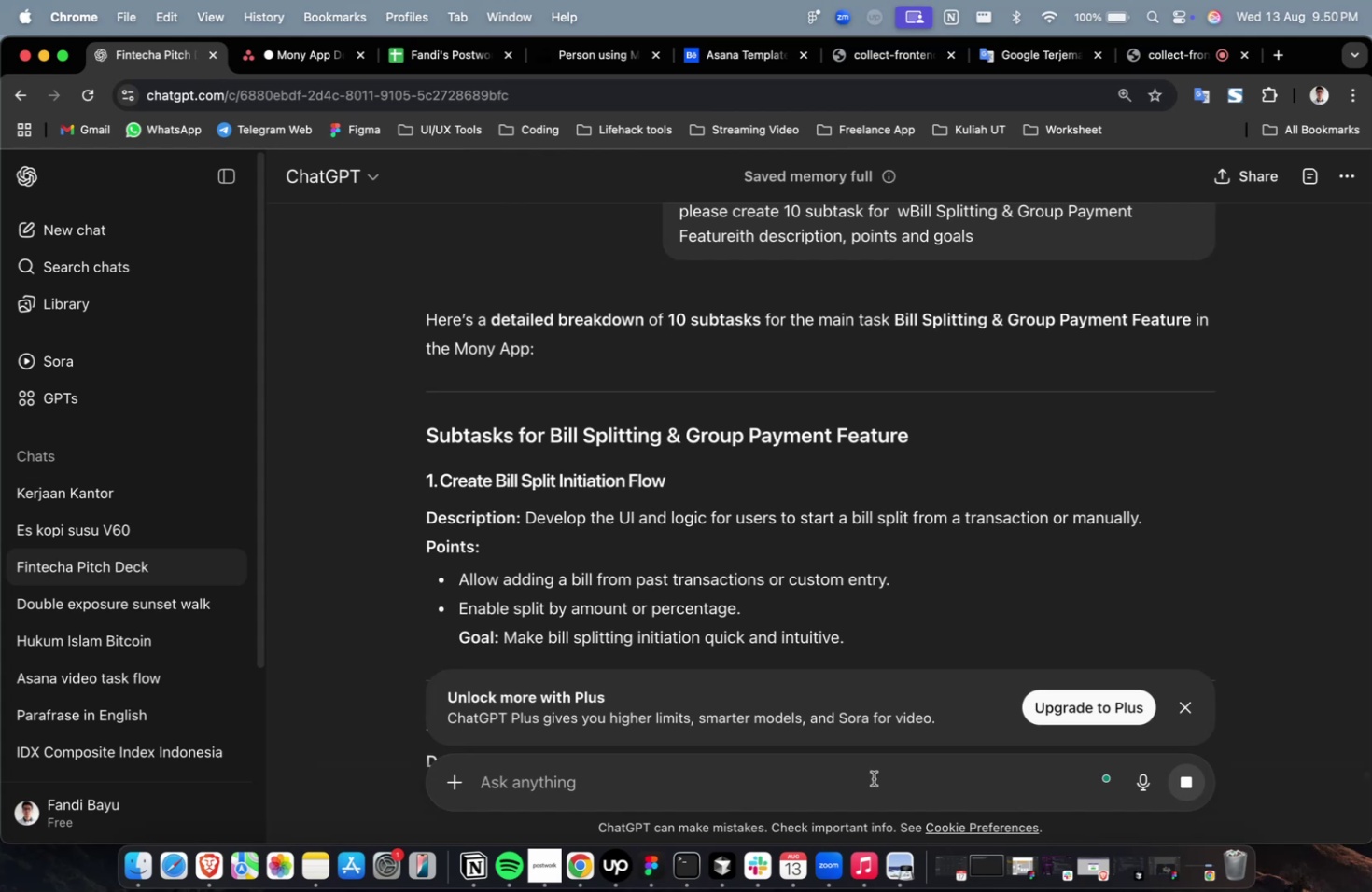 
scroll: coordinate [895, 502], scroll_direction: down, amount: 5.0
 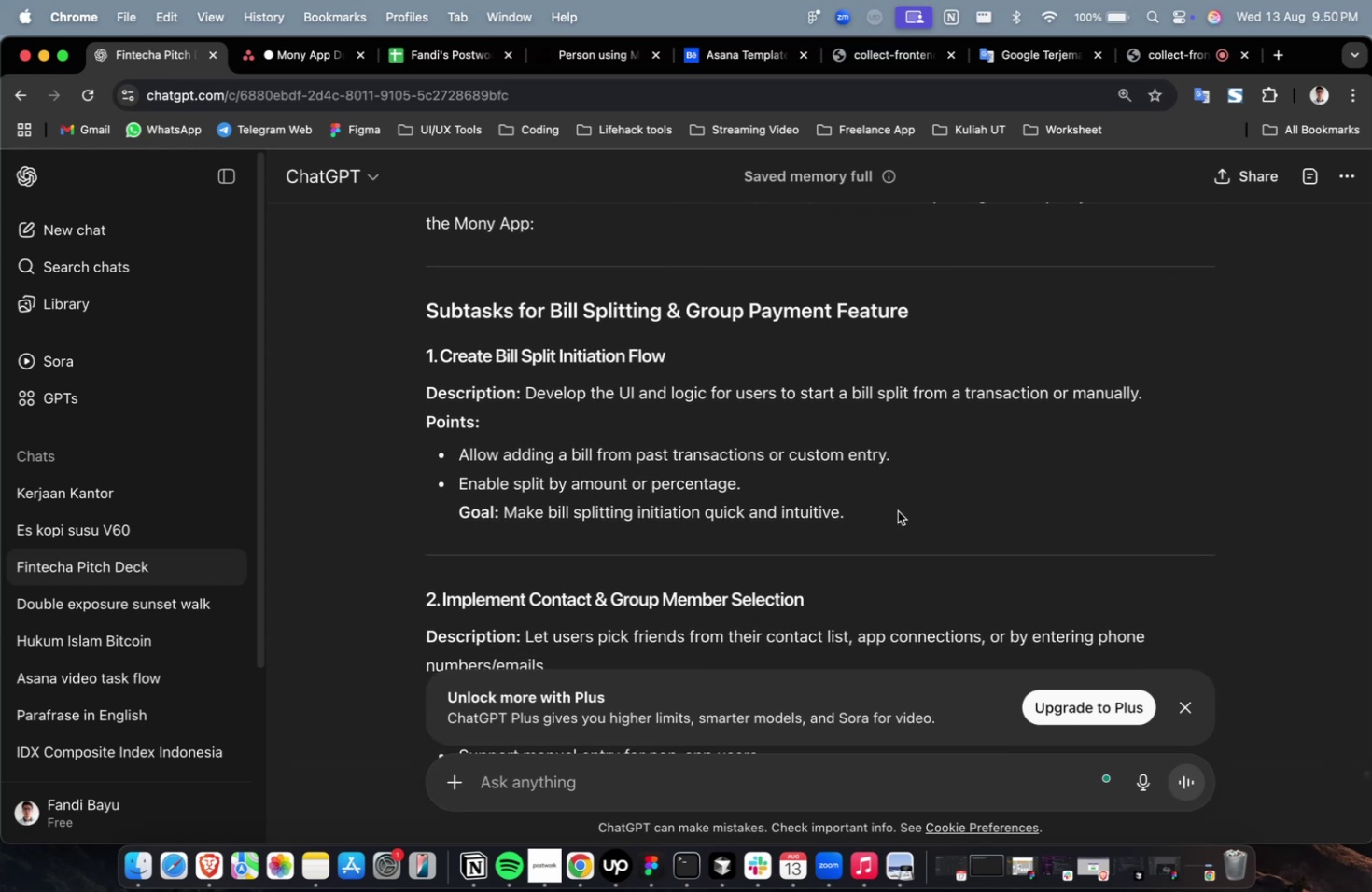 
wait(7.09)
 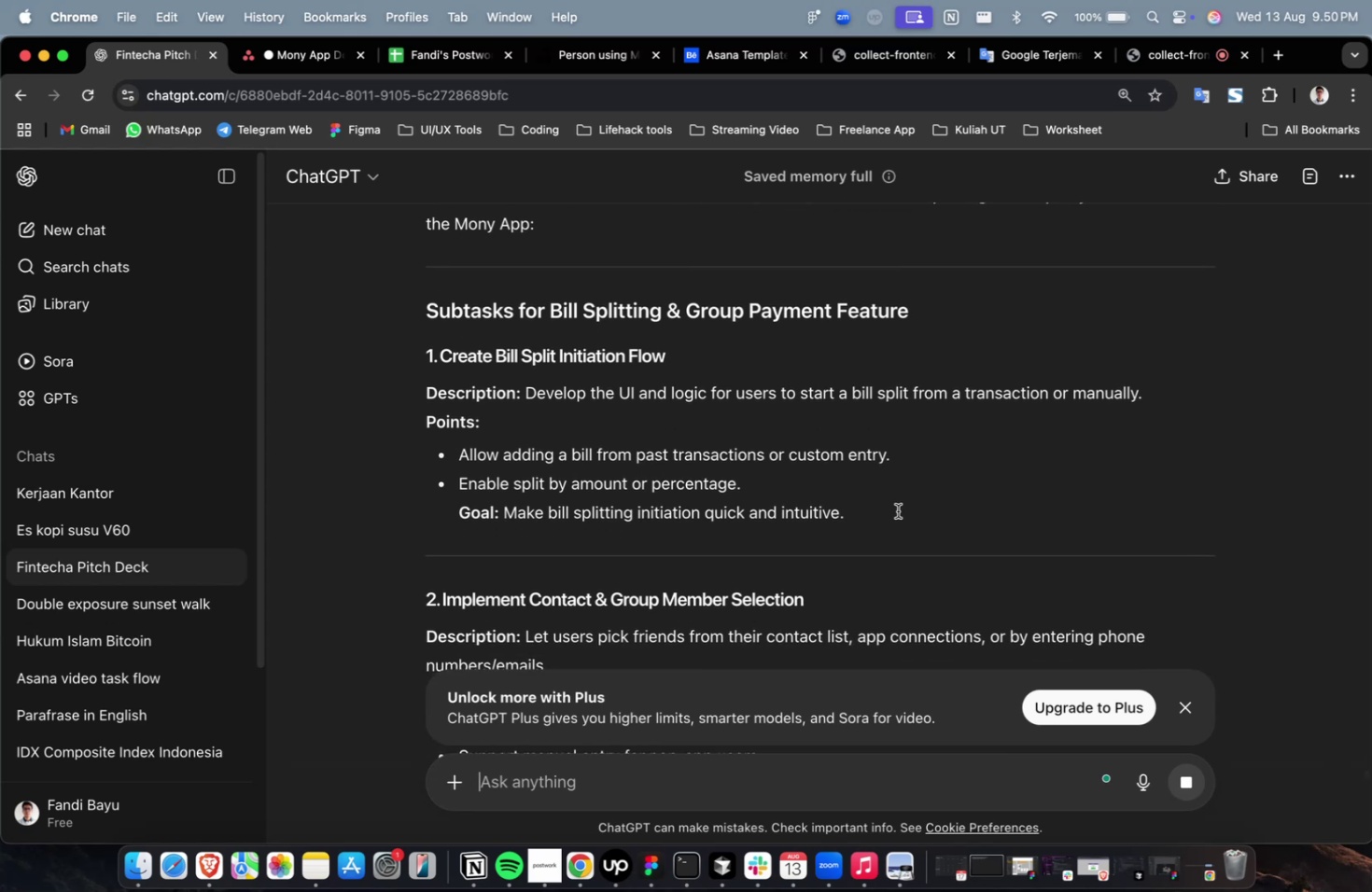 
scroll: coordinate [897, 510], scroll_direction: down, amount: 14.0
 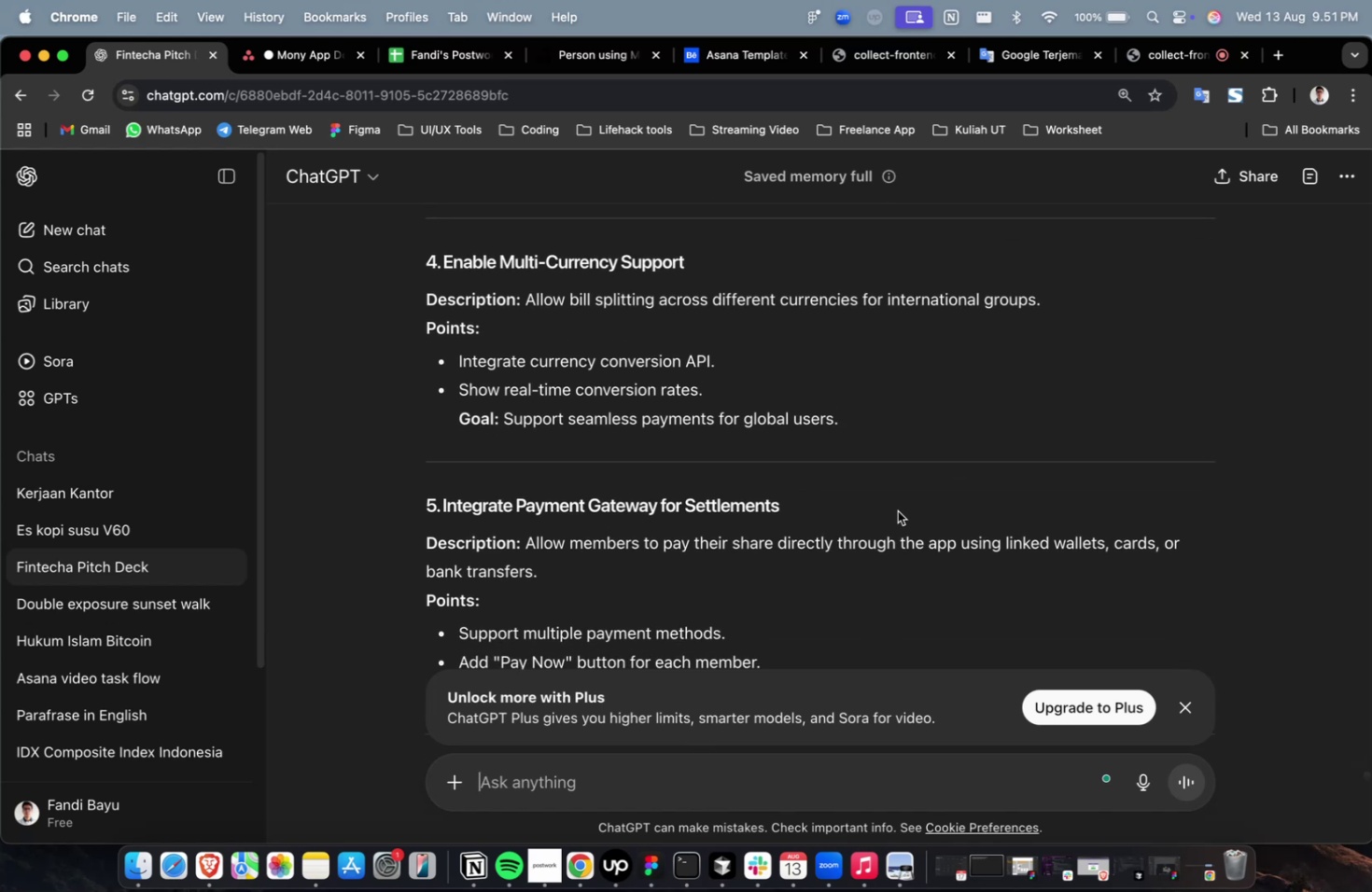 
scroll: coordinate [897, 510], scroll_direction: down, amount: 14.0
 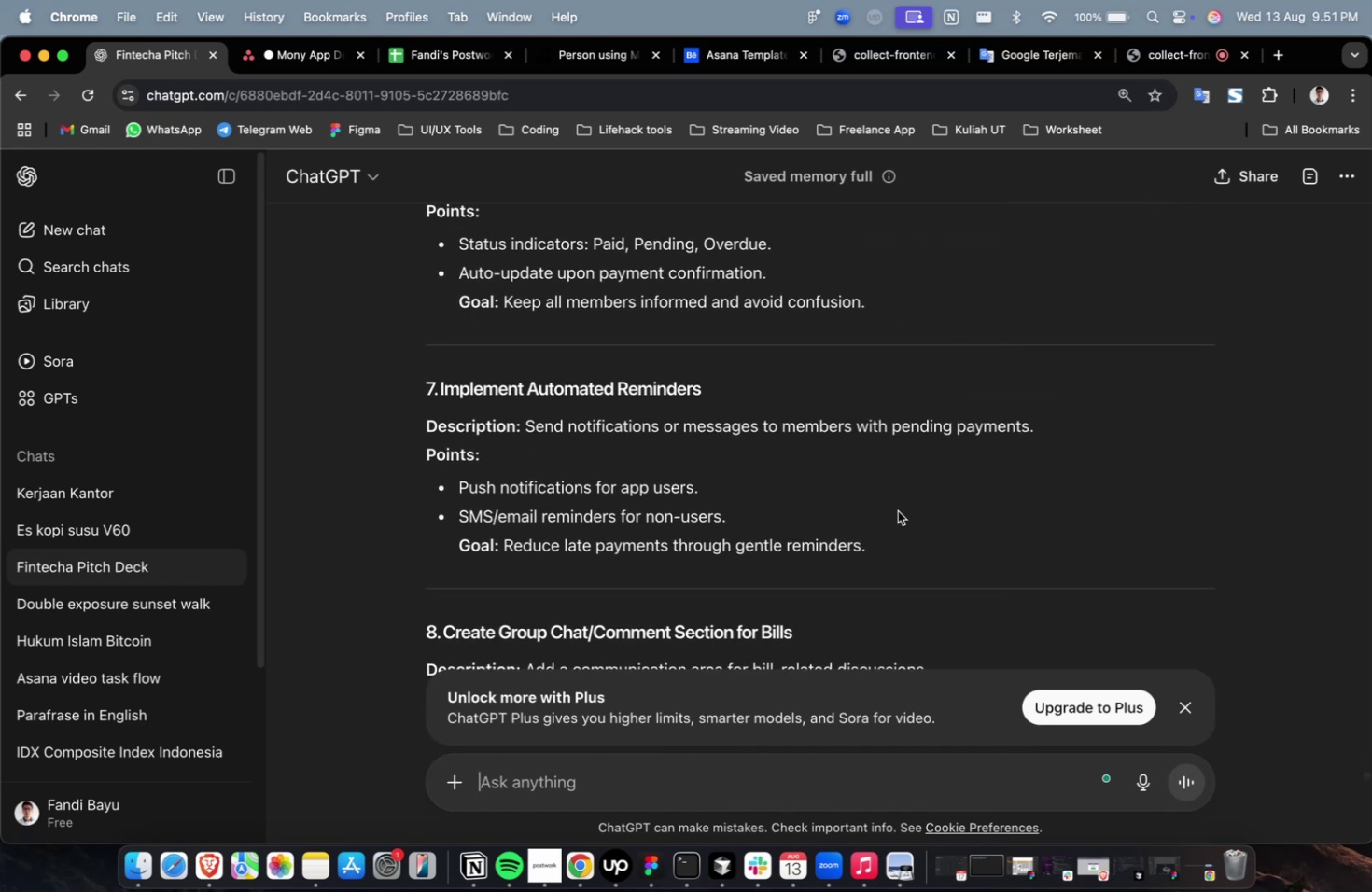 
scroll: coordinate [897, 510], scroll_direction: down, amount: 8.0
 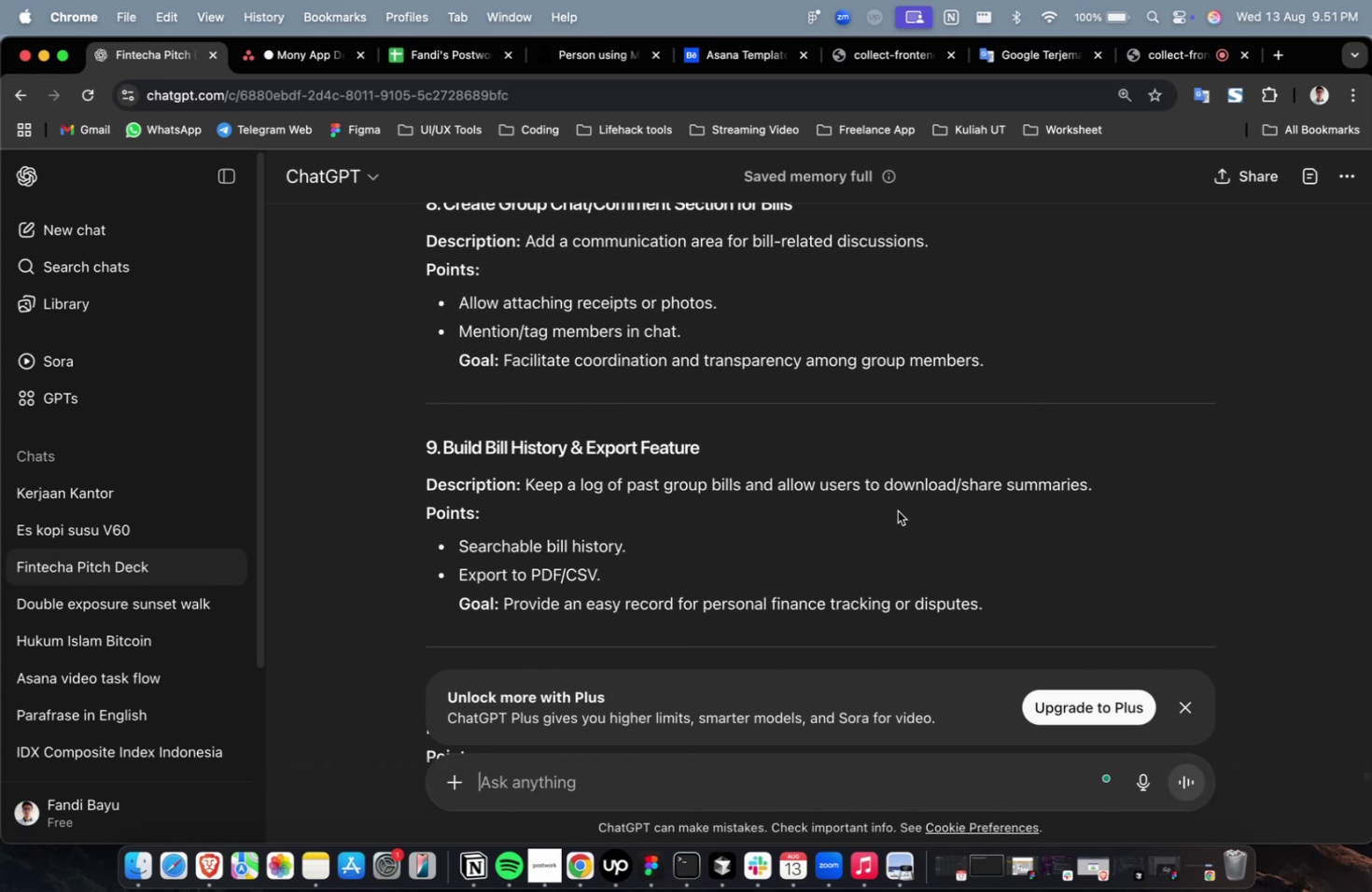 
wait(9.5)
 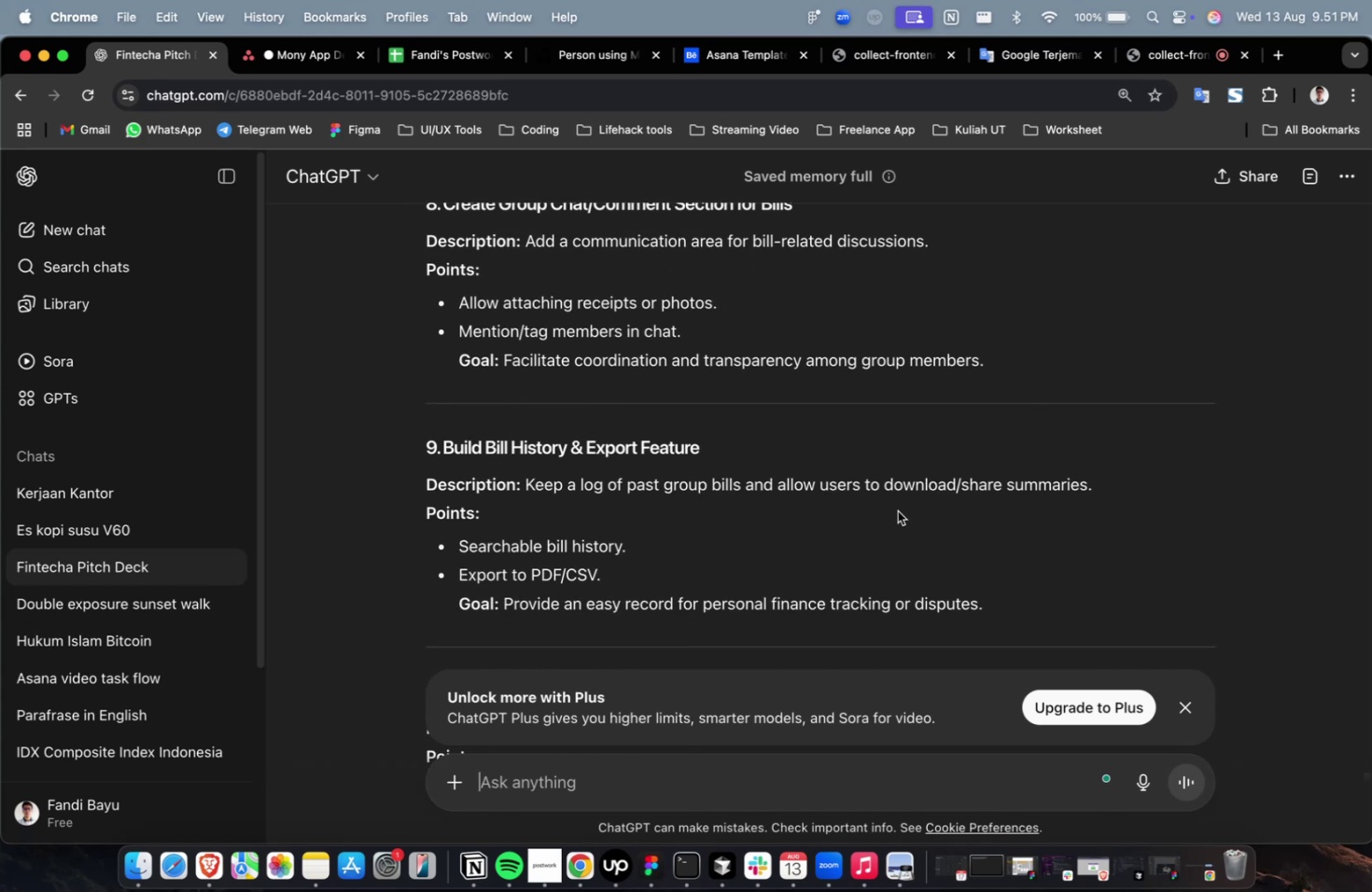 
scroll: coordinate [912, 411], scroll_direction: up, amount: 48.0
 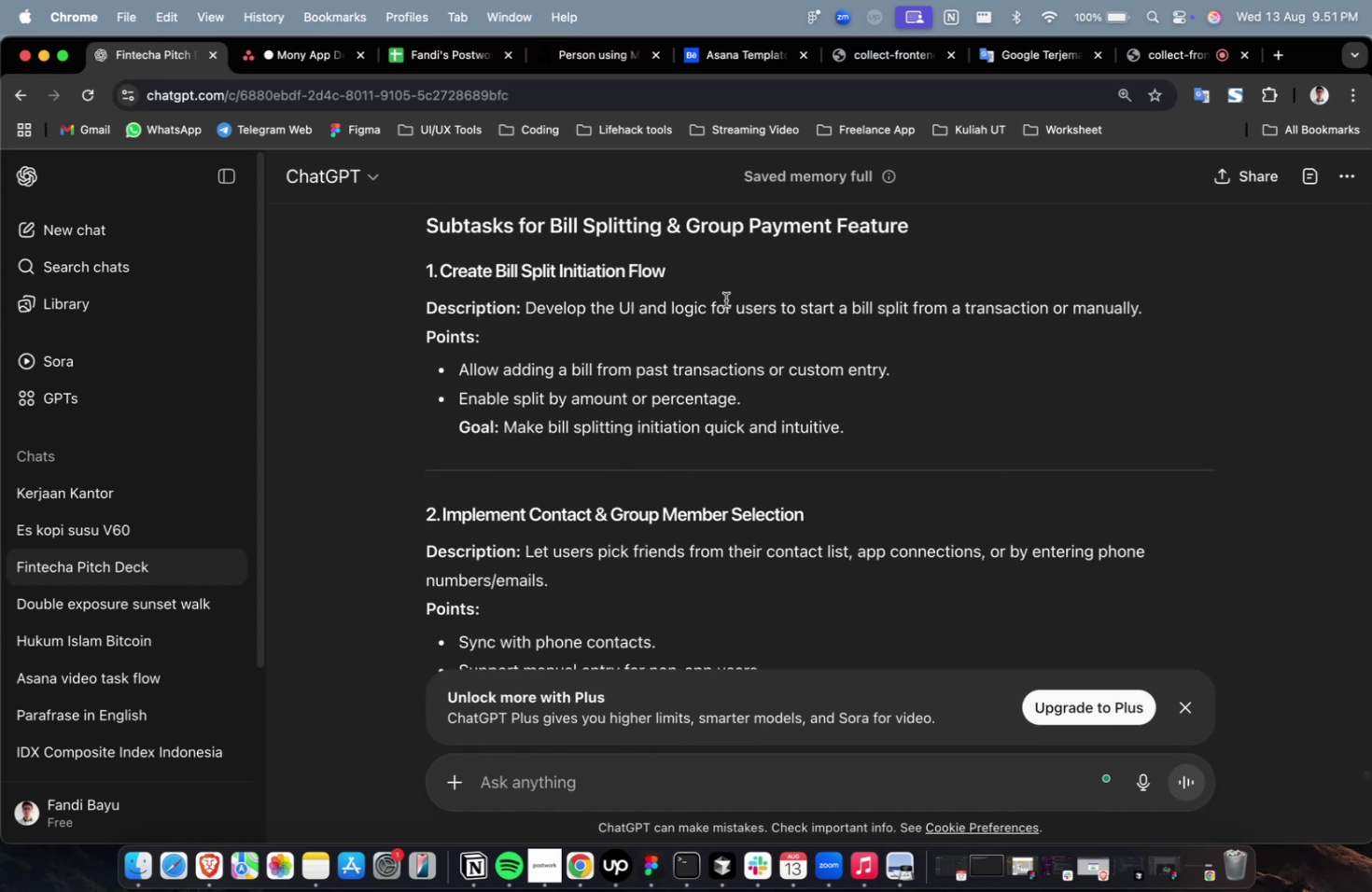 
left_click_drag(start_coordinate=[712, 281], to_coordinate=[441, 276])
 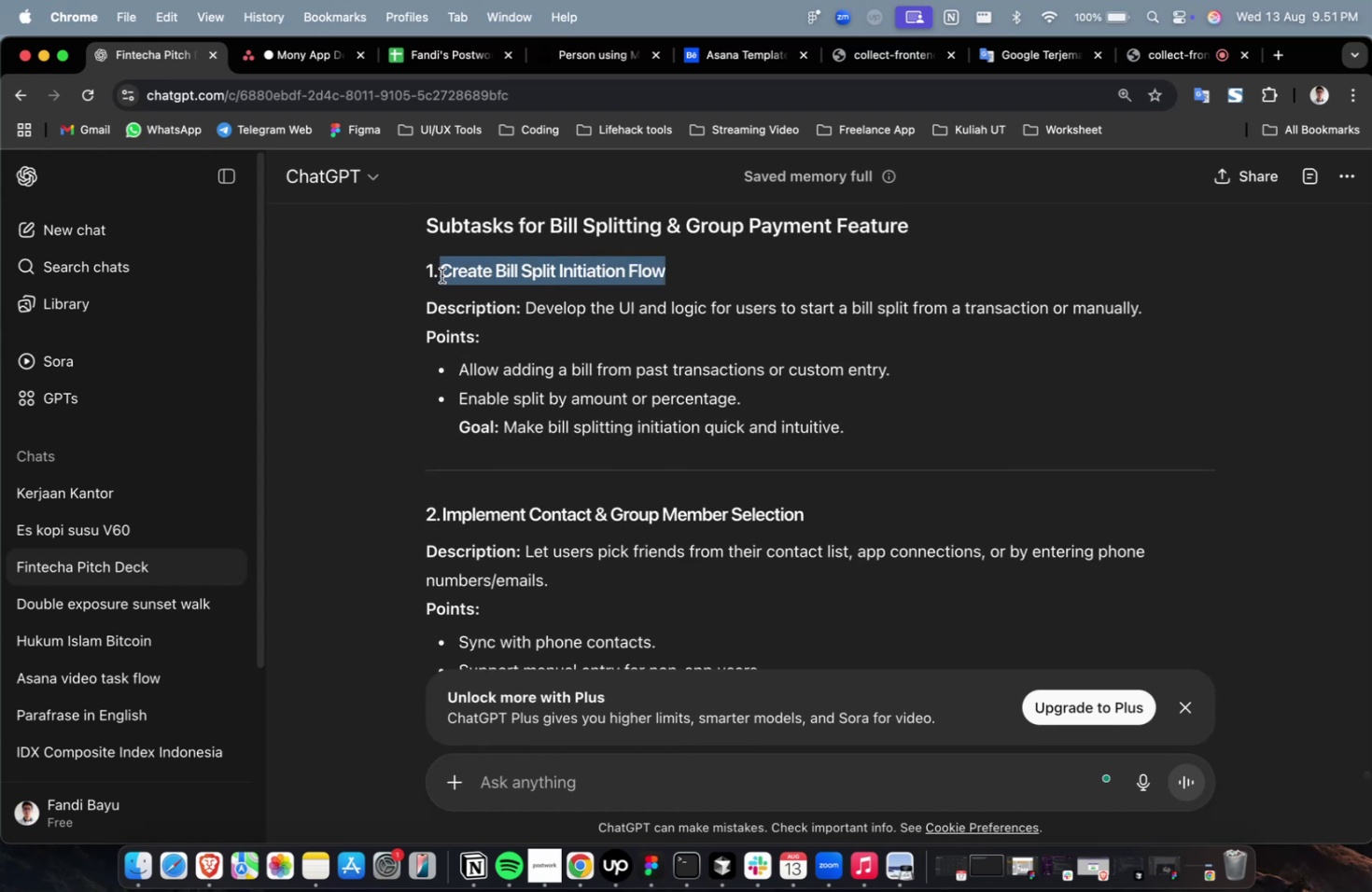 
key(Meta+C)
 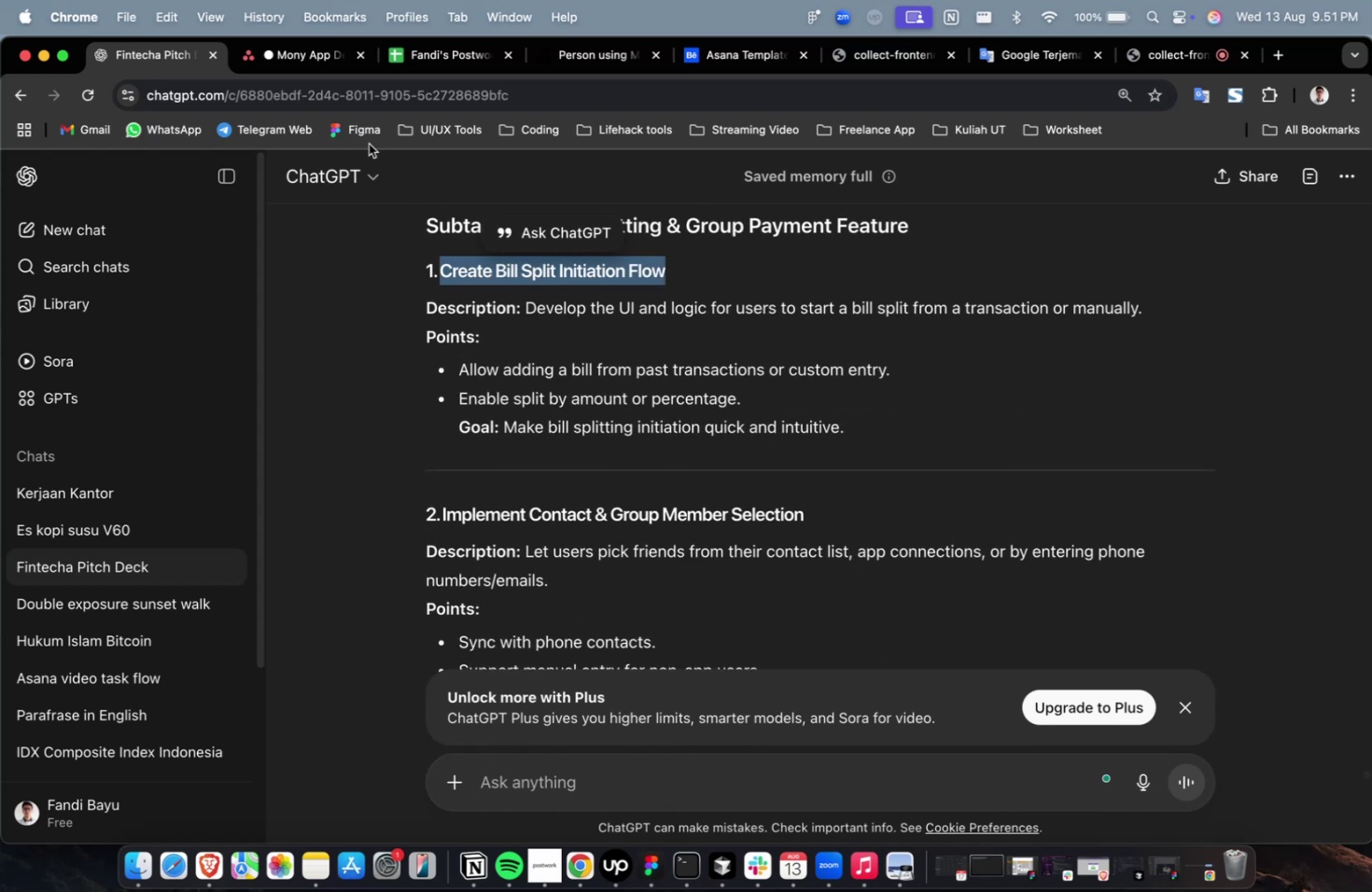 
key(Meta+C)
 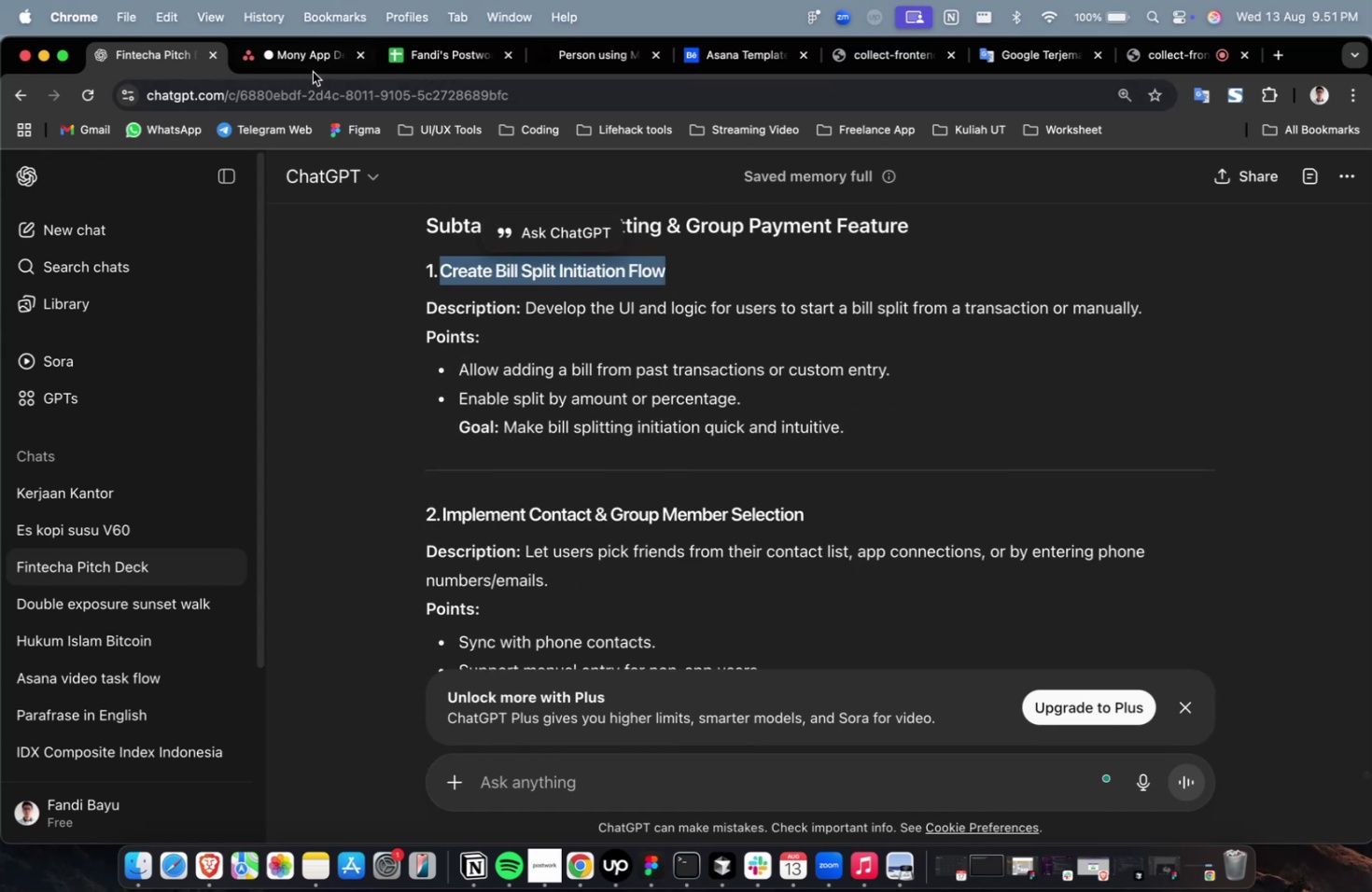 
left_click([313, 72])
 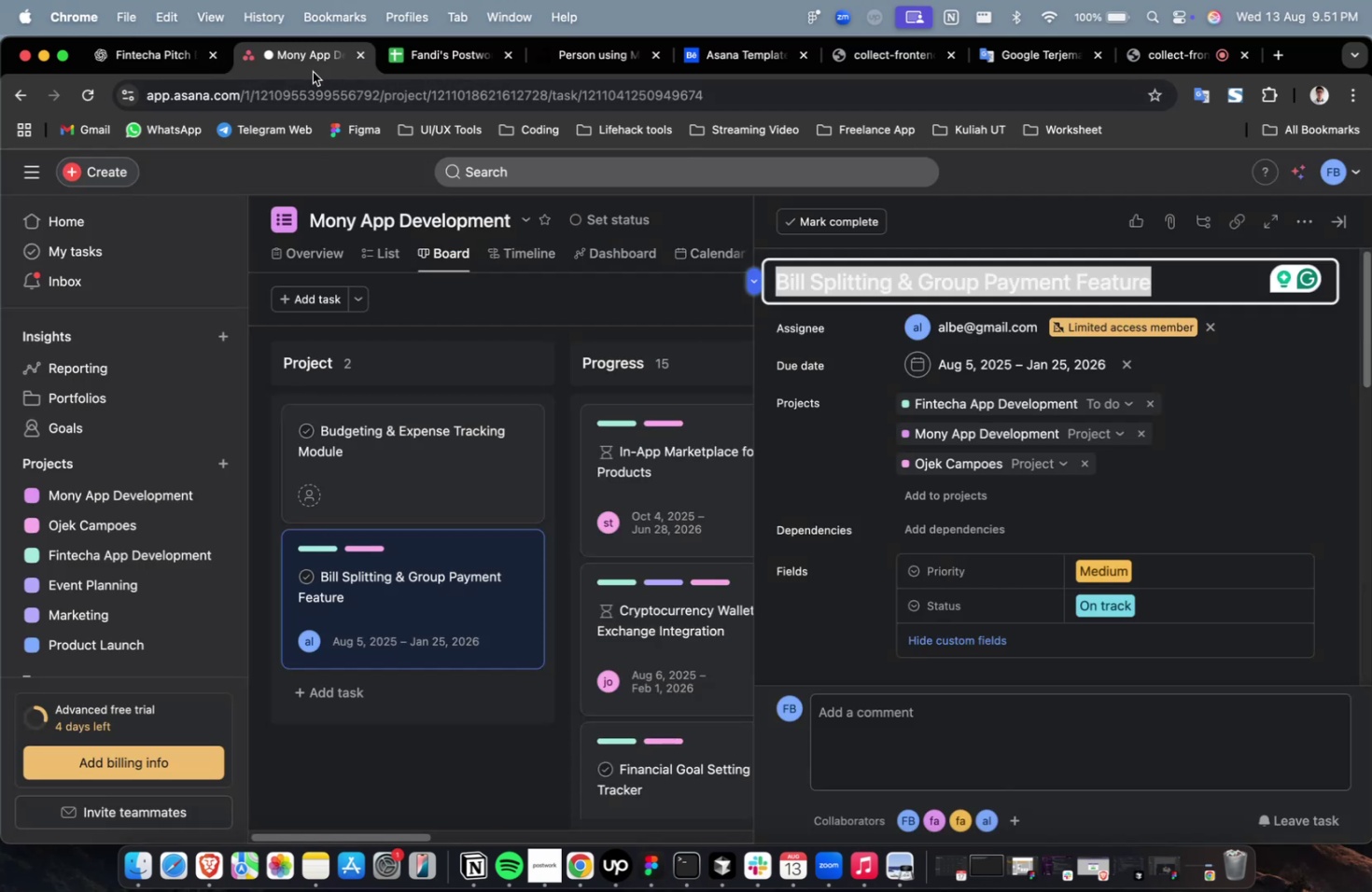 
key(Meta+C)
 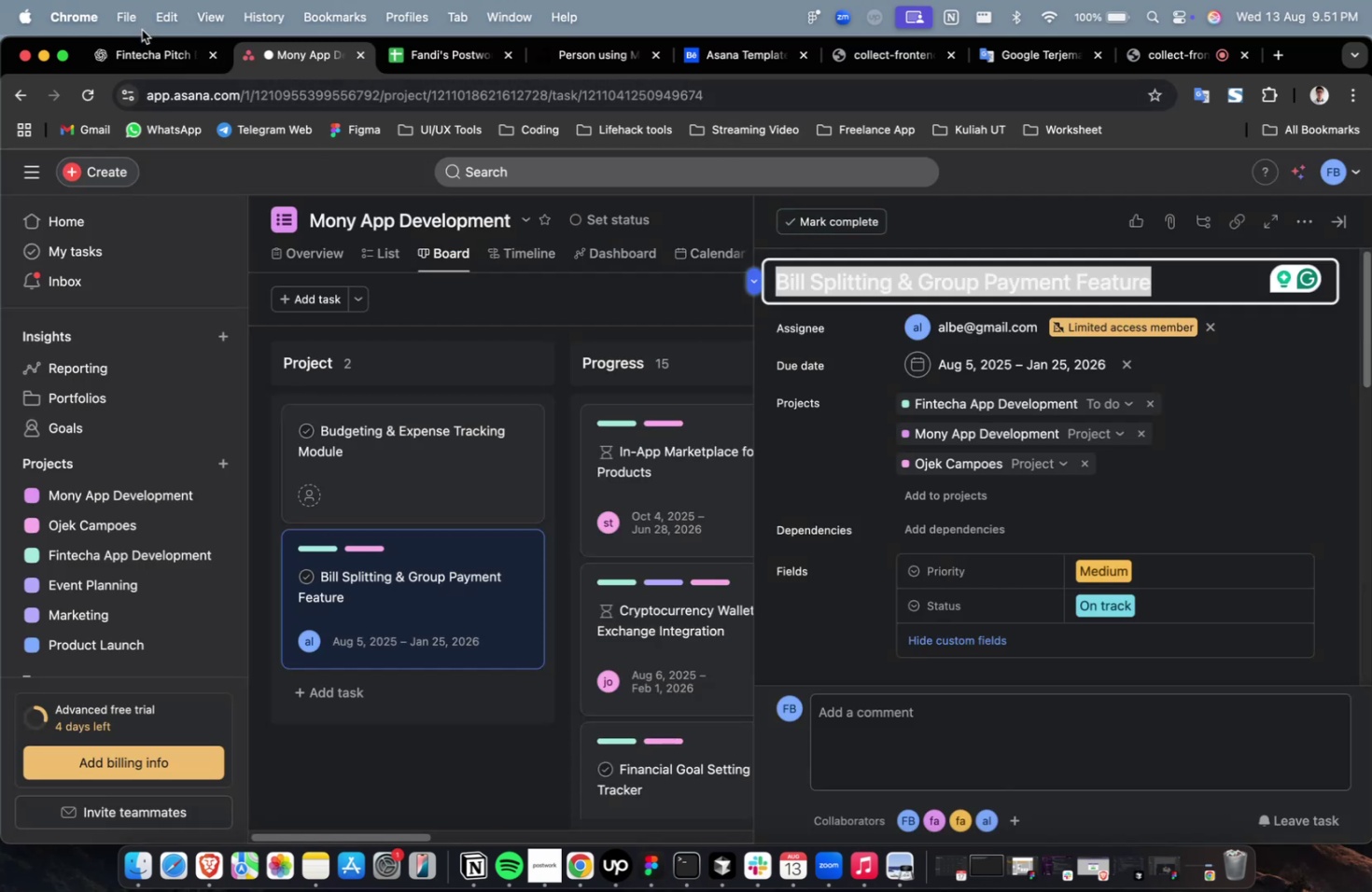 
left_click([135, 48])
 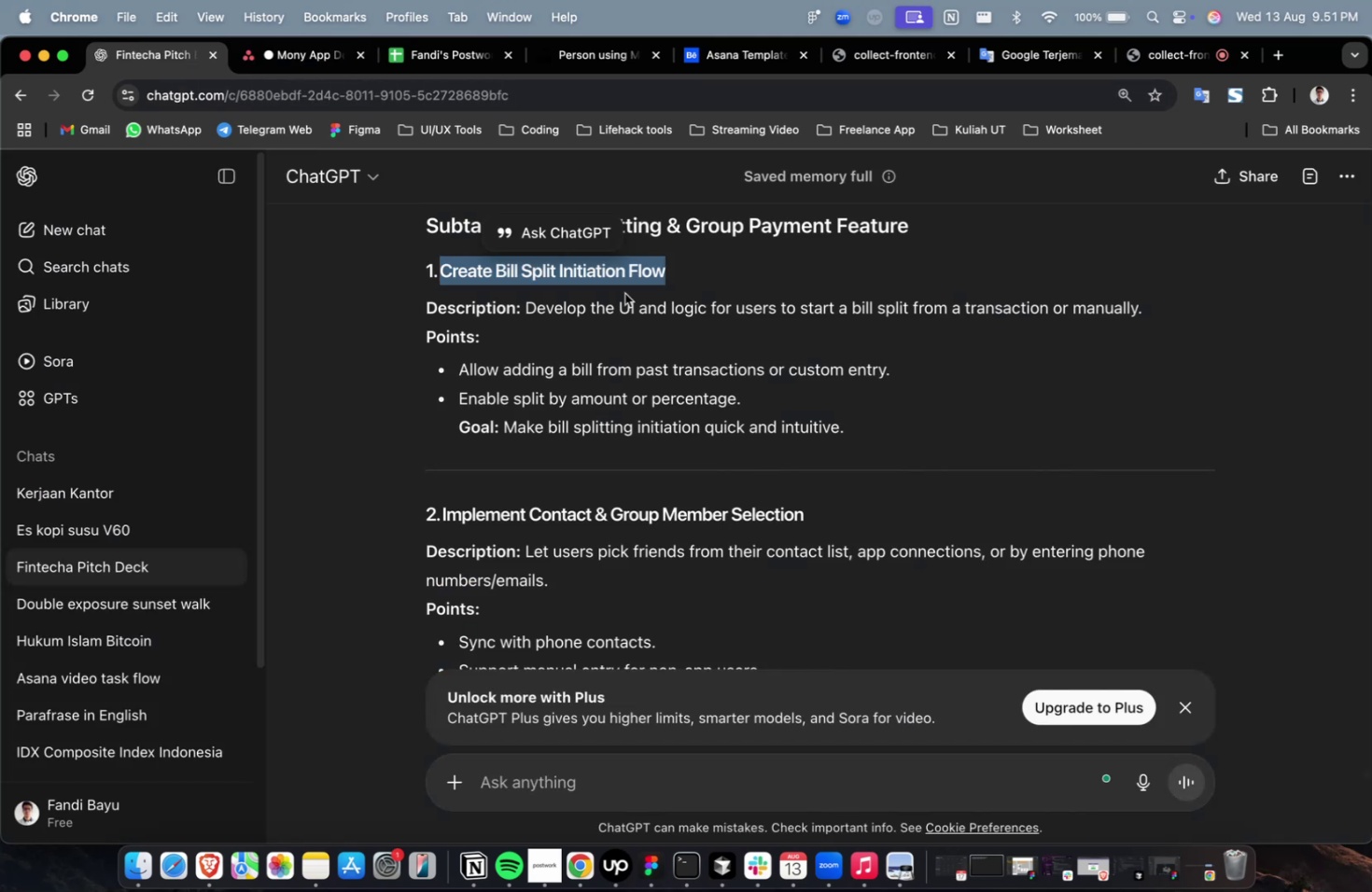 
key(Meta+CommandLeft)
 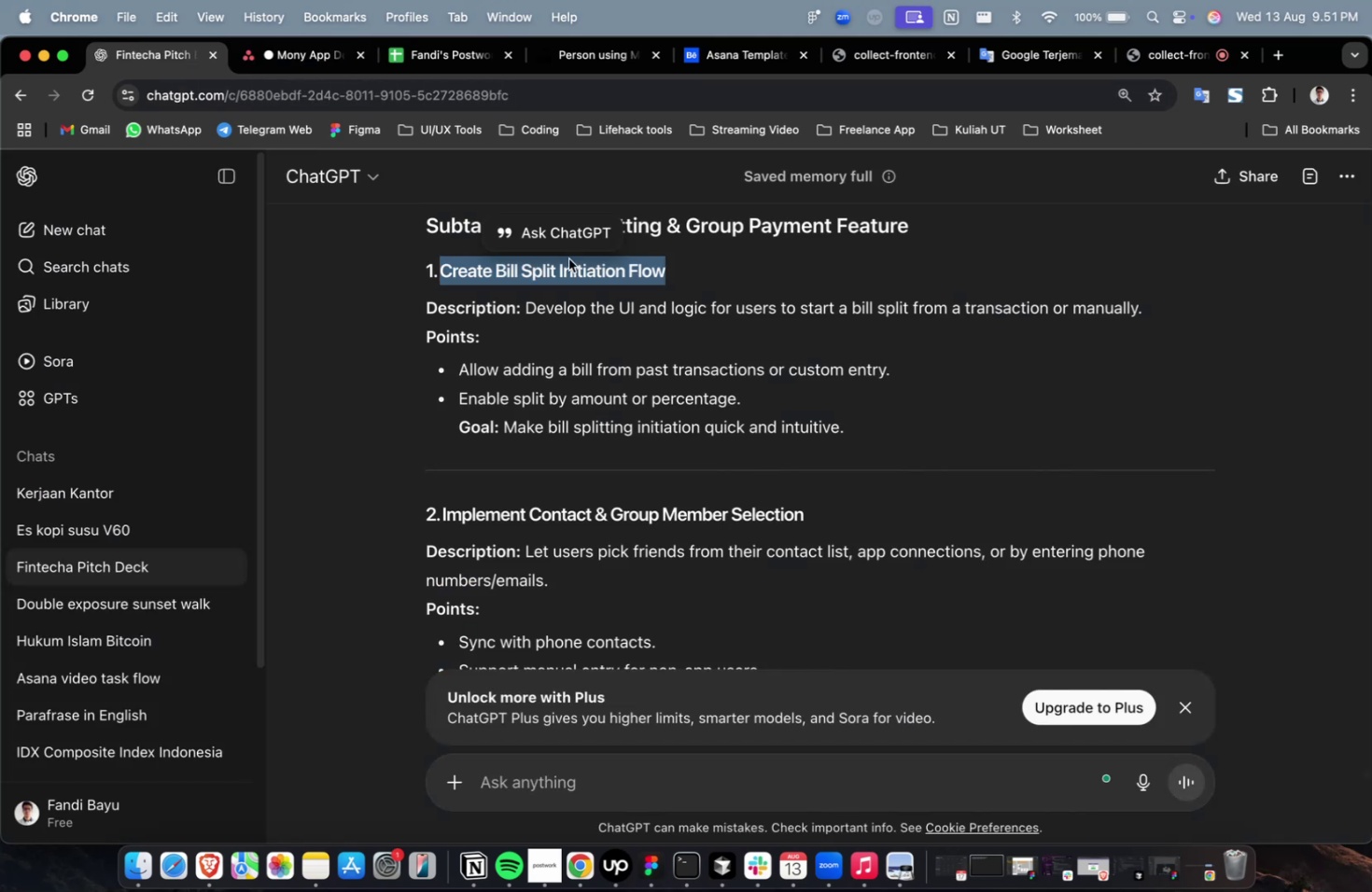 
key(Meta+C)
 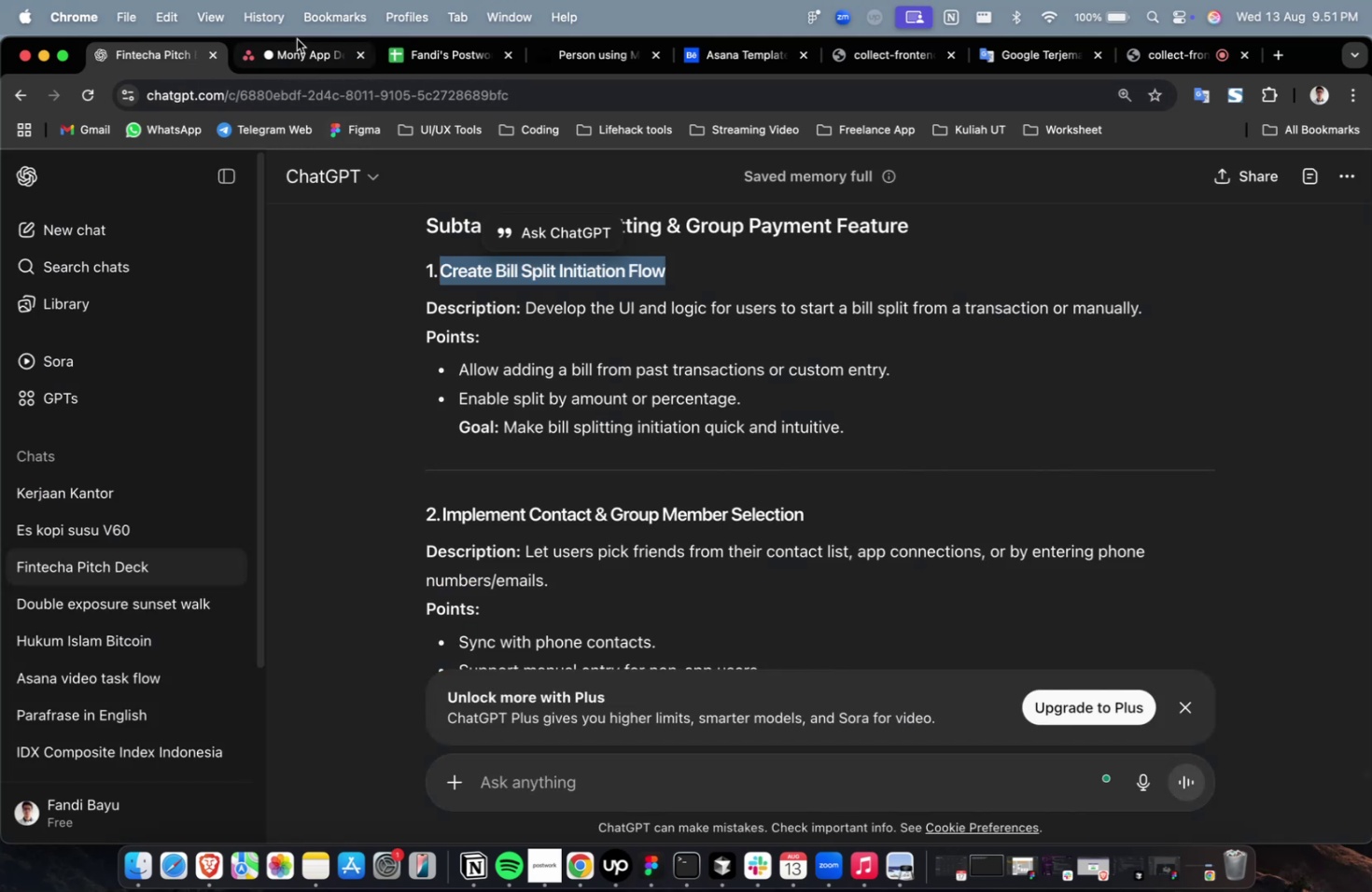 
left_click([297, 39])
 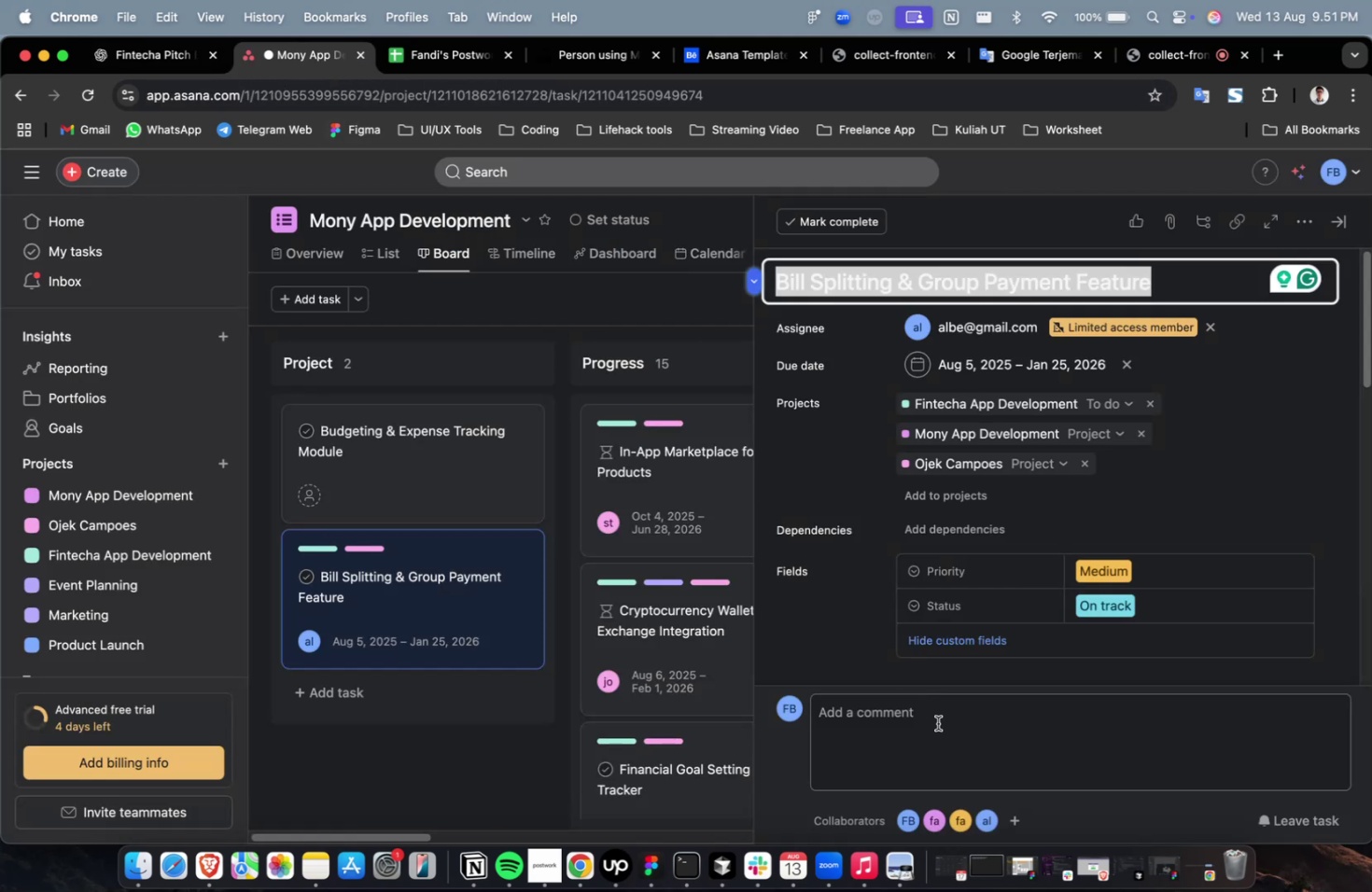 
scroll: coordinate [863, 563], scroll_direction: down, amount: 27.0
 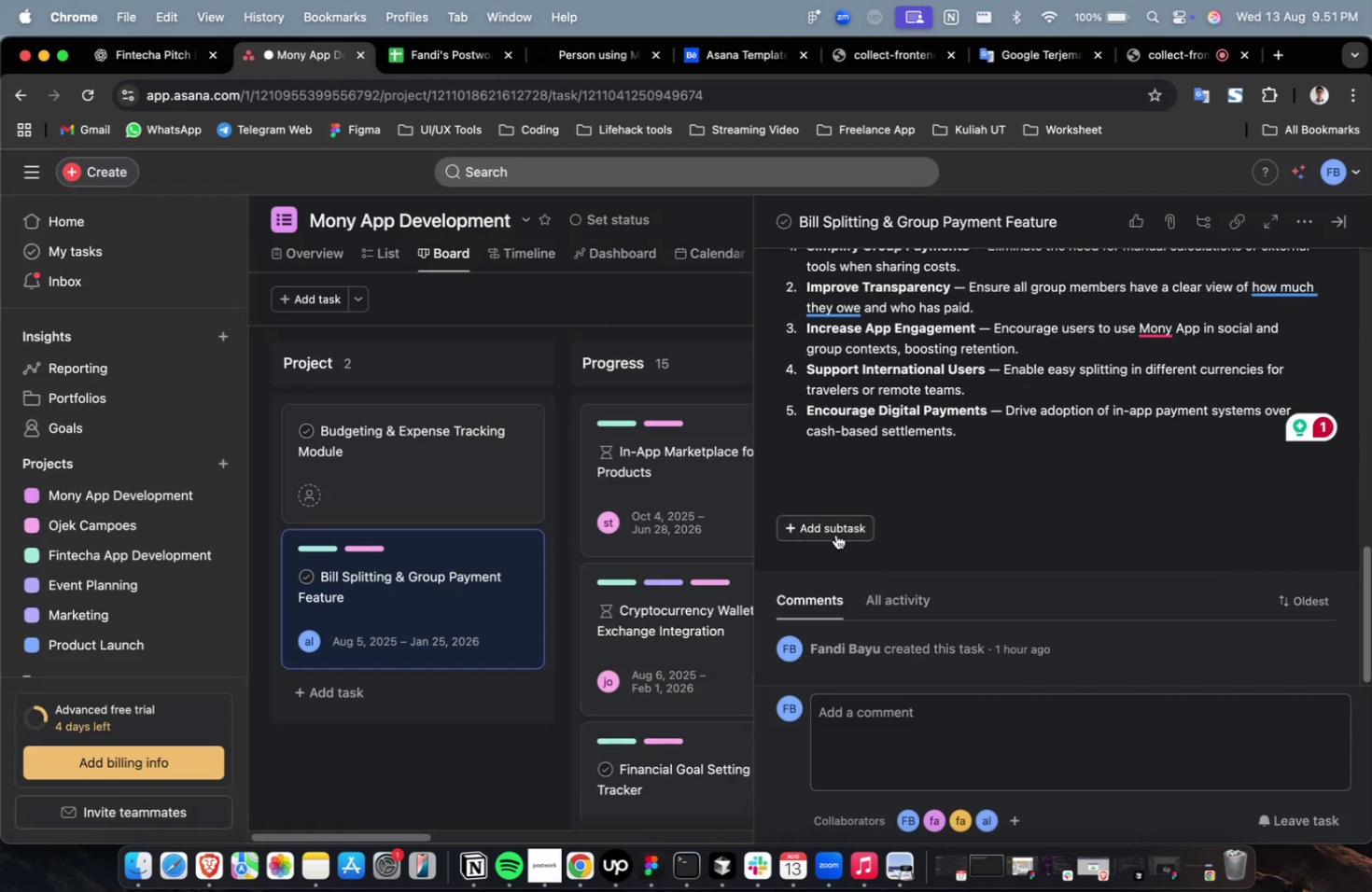 
scroll: coordinate [833, 530], scroll_direction: up, amount: 25.0
 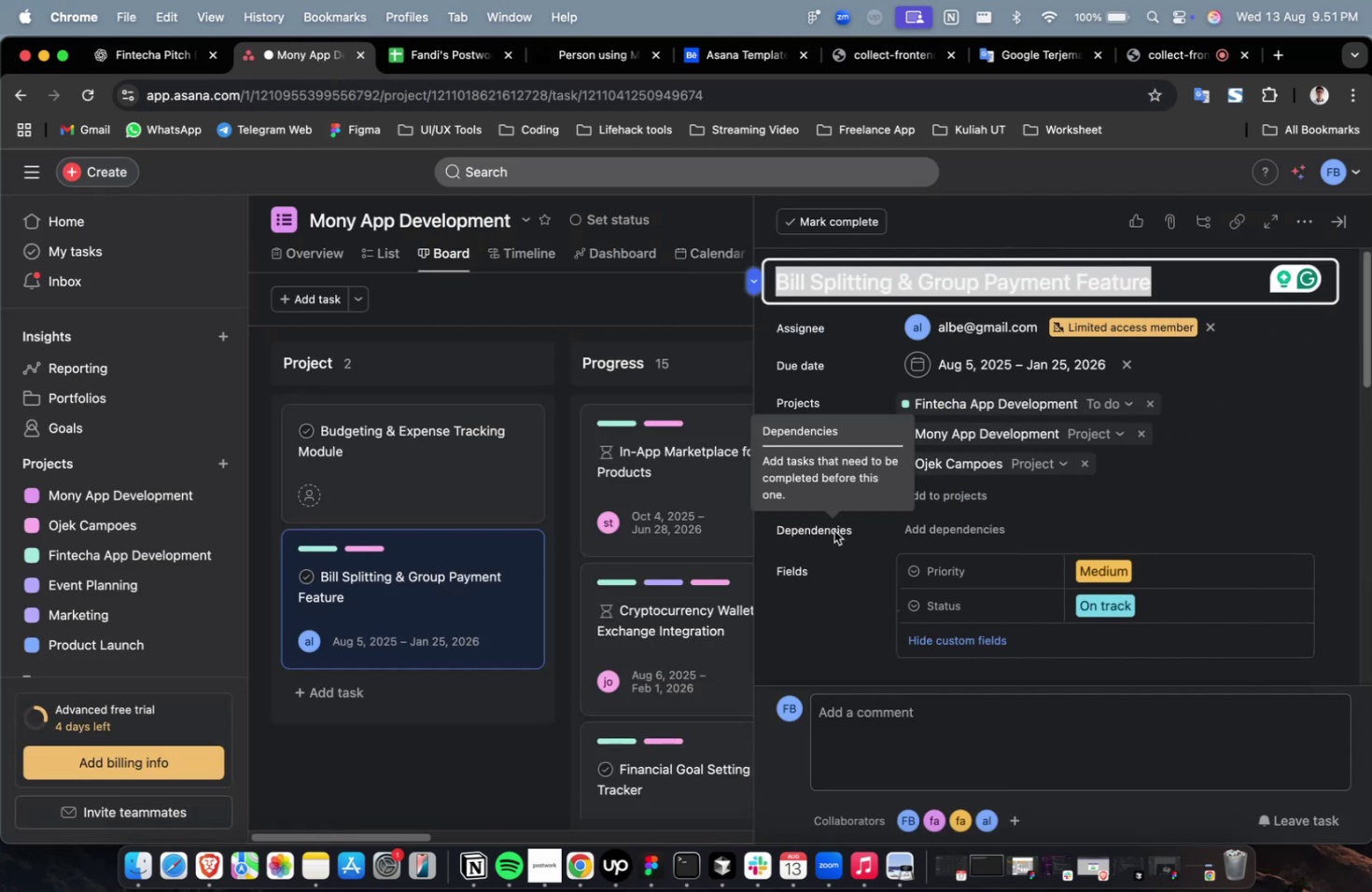 
scroll: coordinate [830, 535], scroll_direction: down, amount: 35.0
 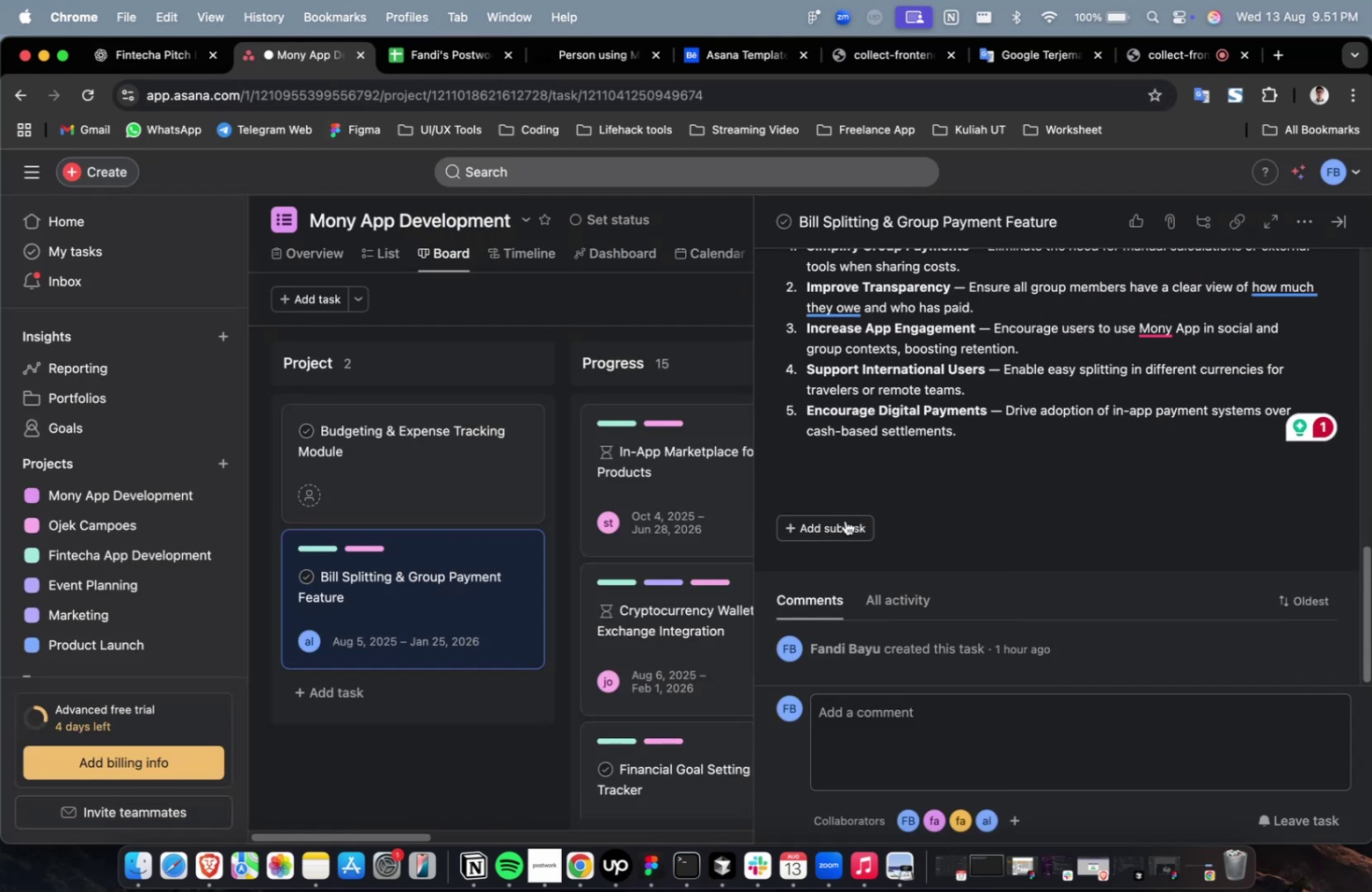 
left_click([845, 520])
 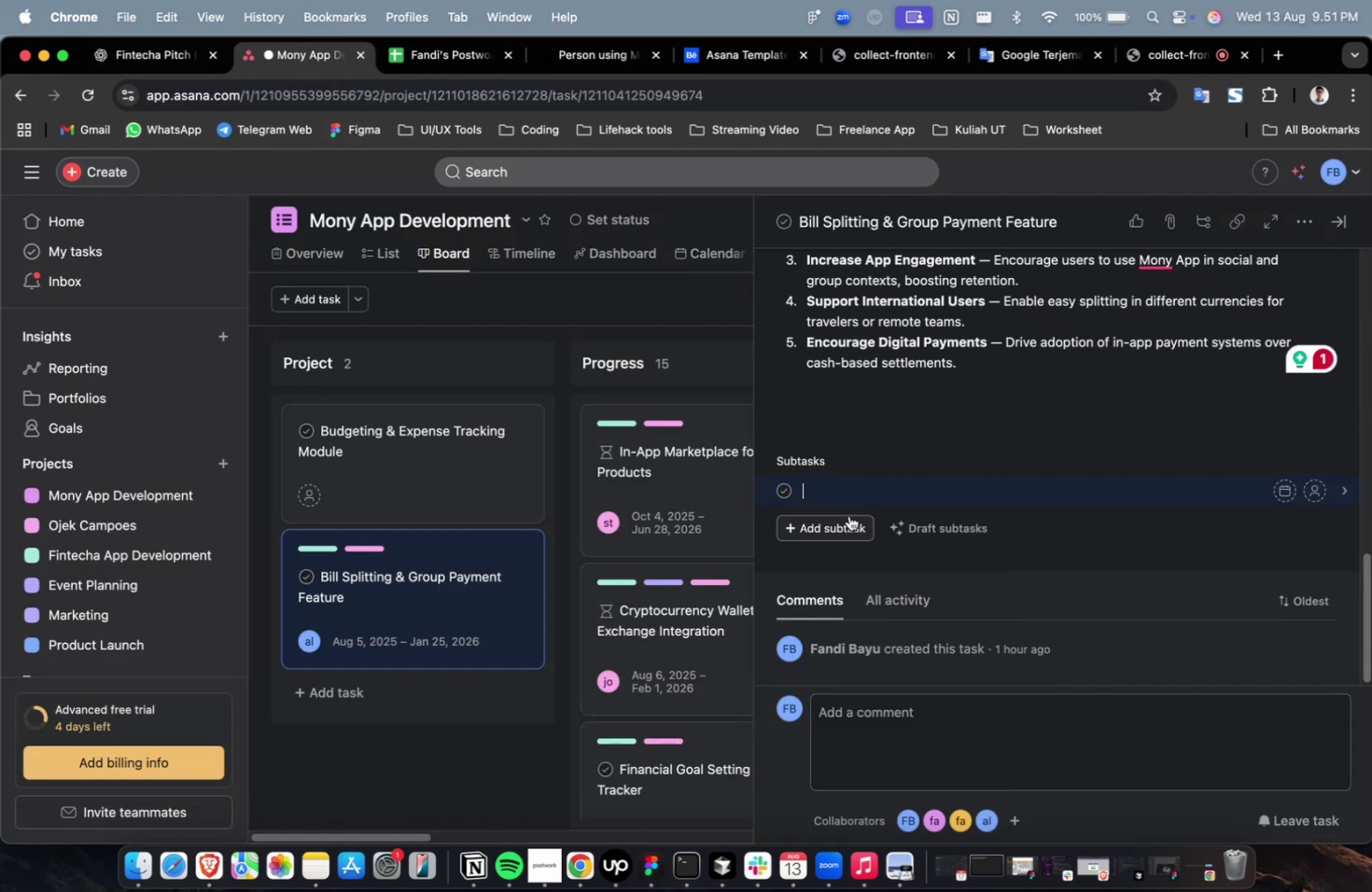 
key(Meta+V)
 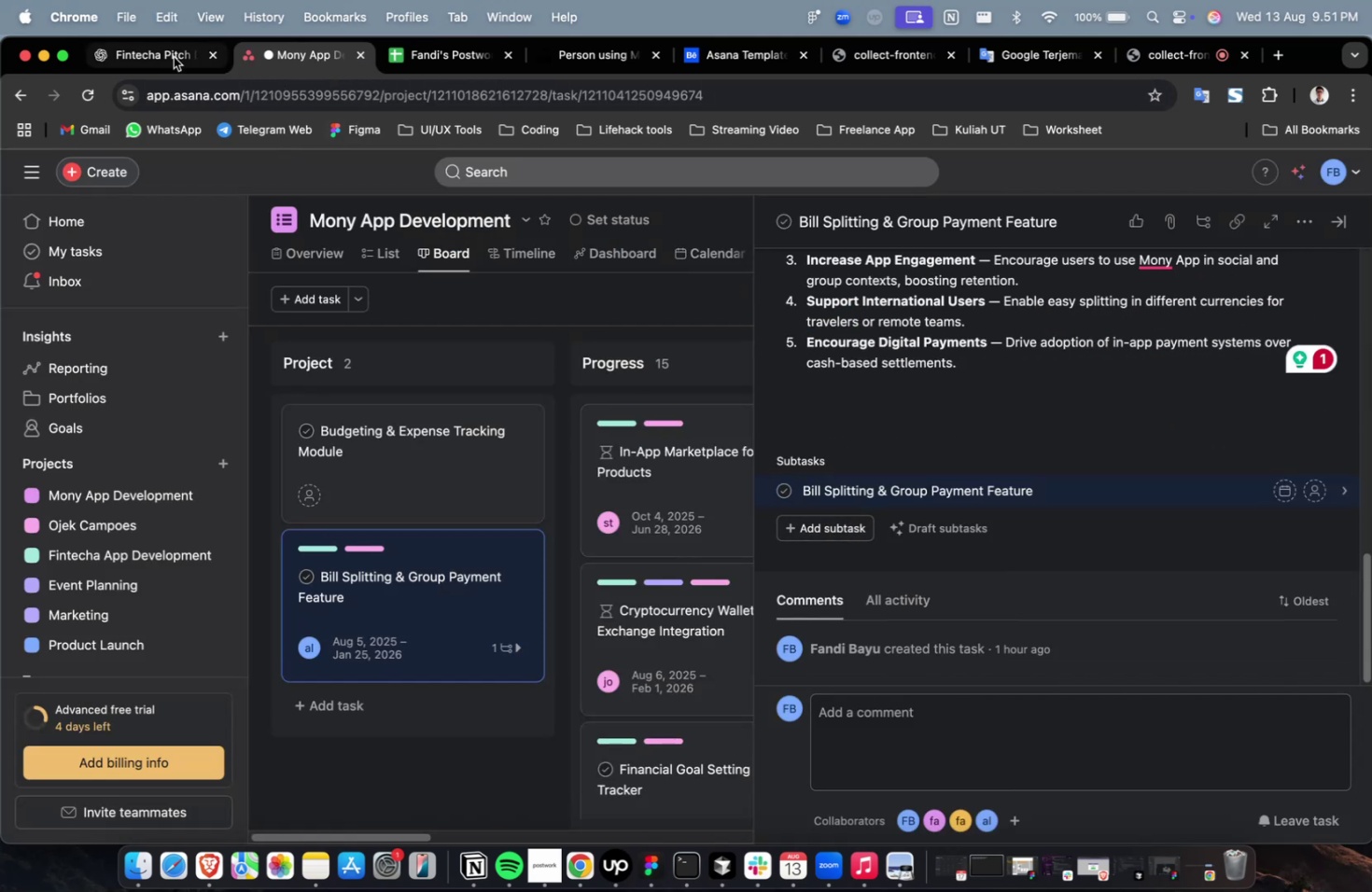 
left_click([161, 48])
 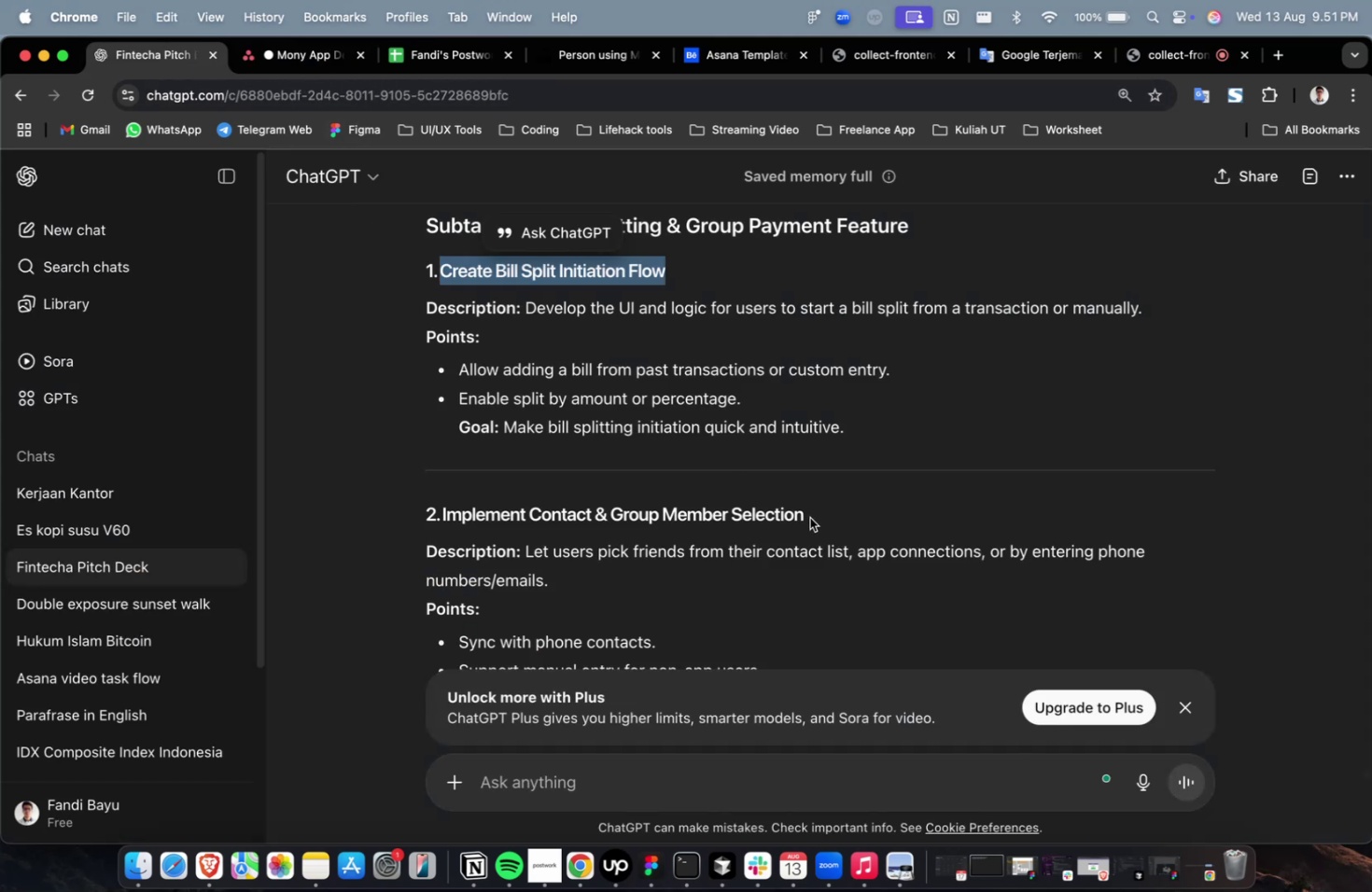 
left_click_drag(start_coordinate=[826, 522], to_coordinate=[443, 513])
 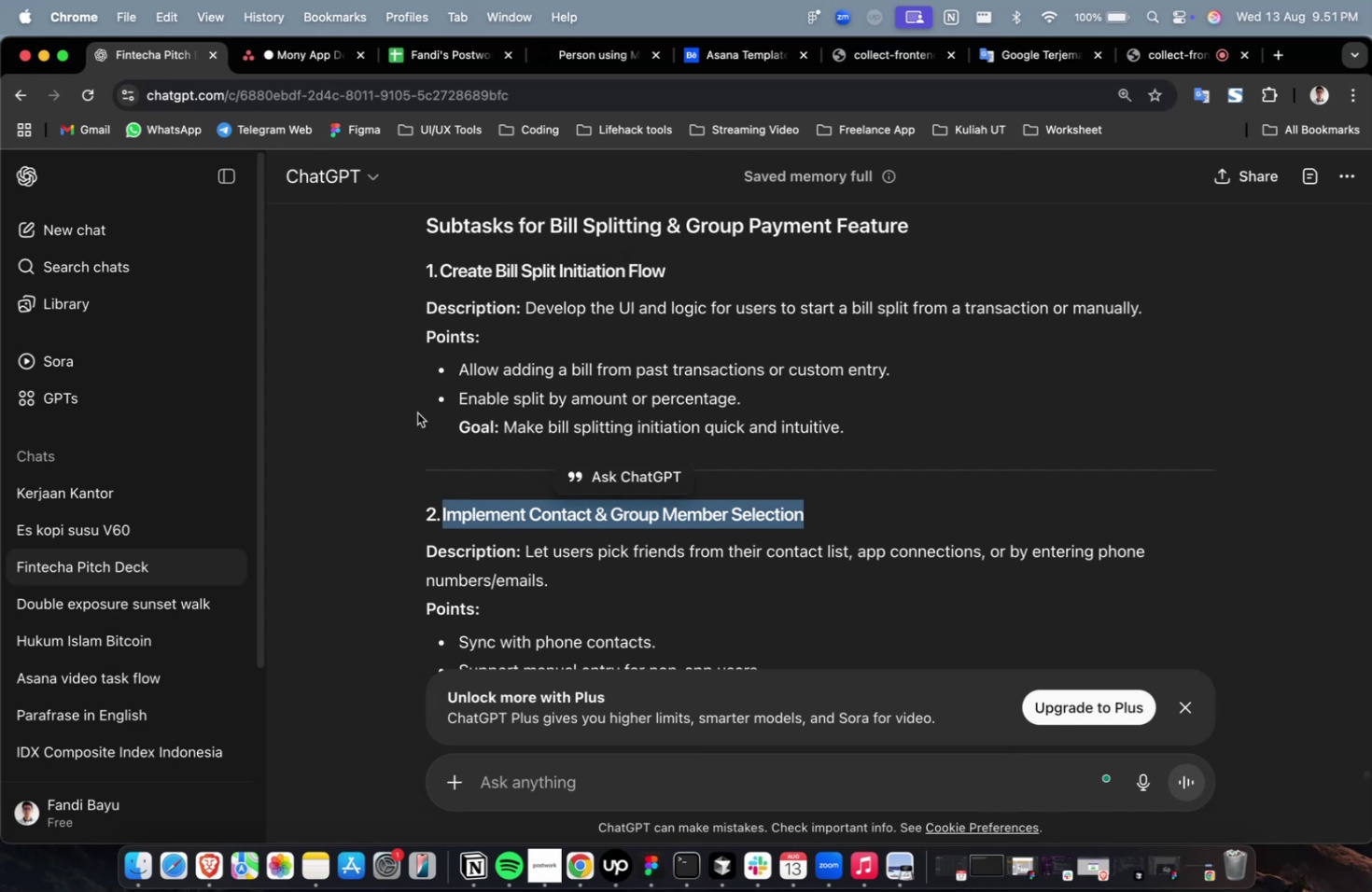 
key(Meta+C)
 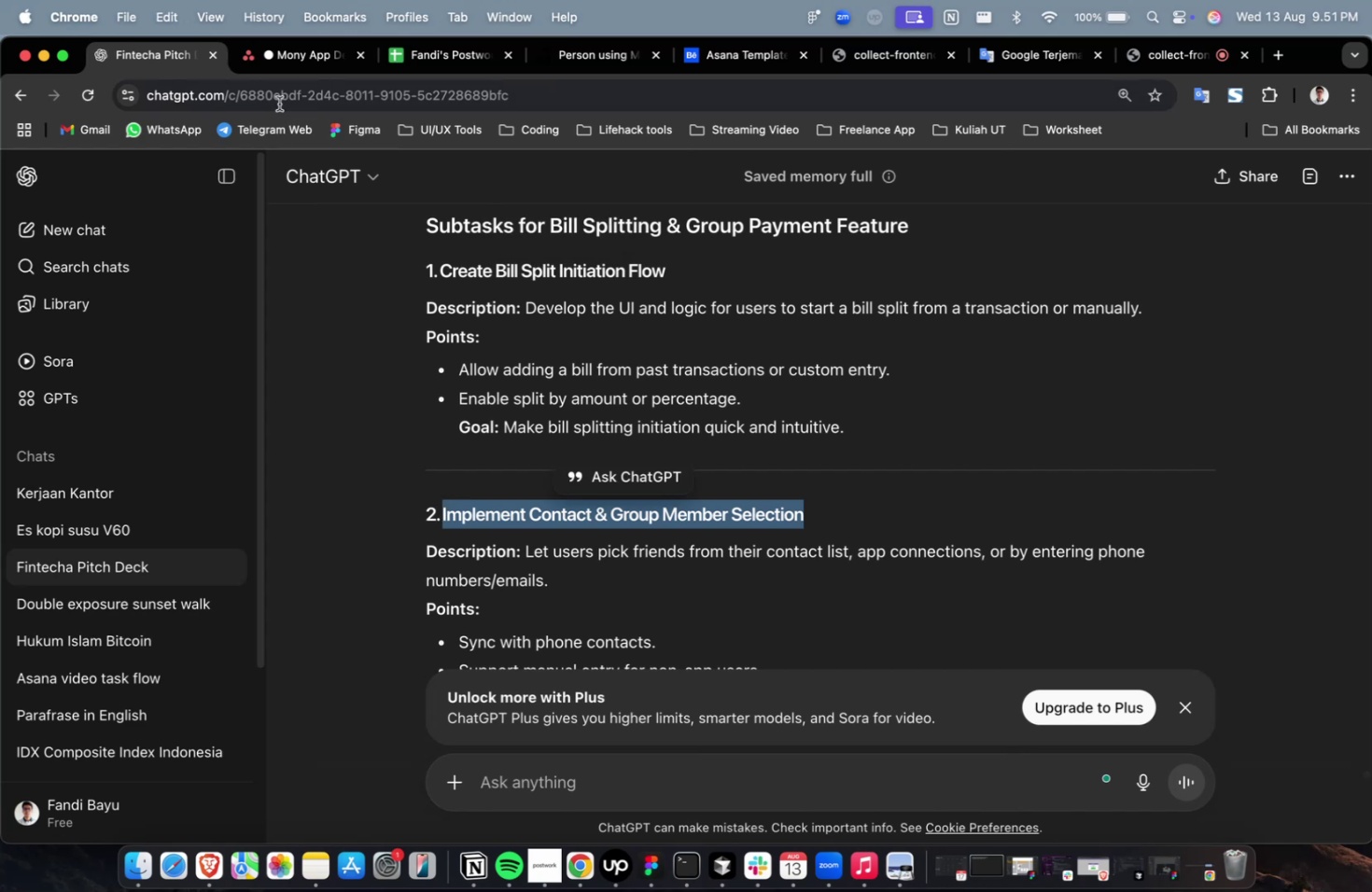 
key(Meta+C)
 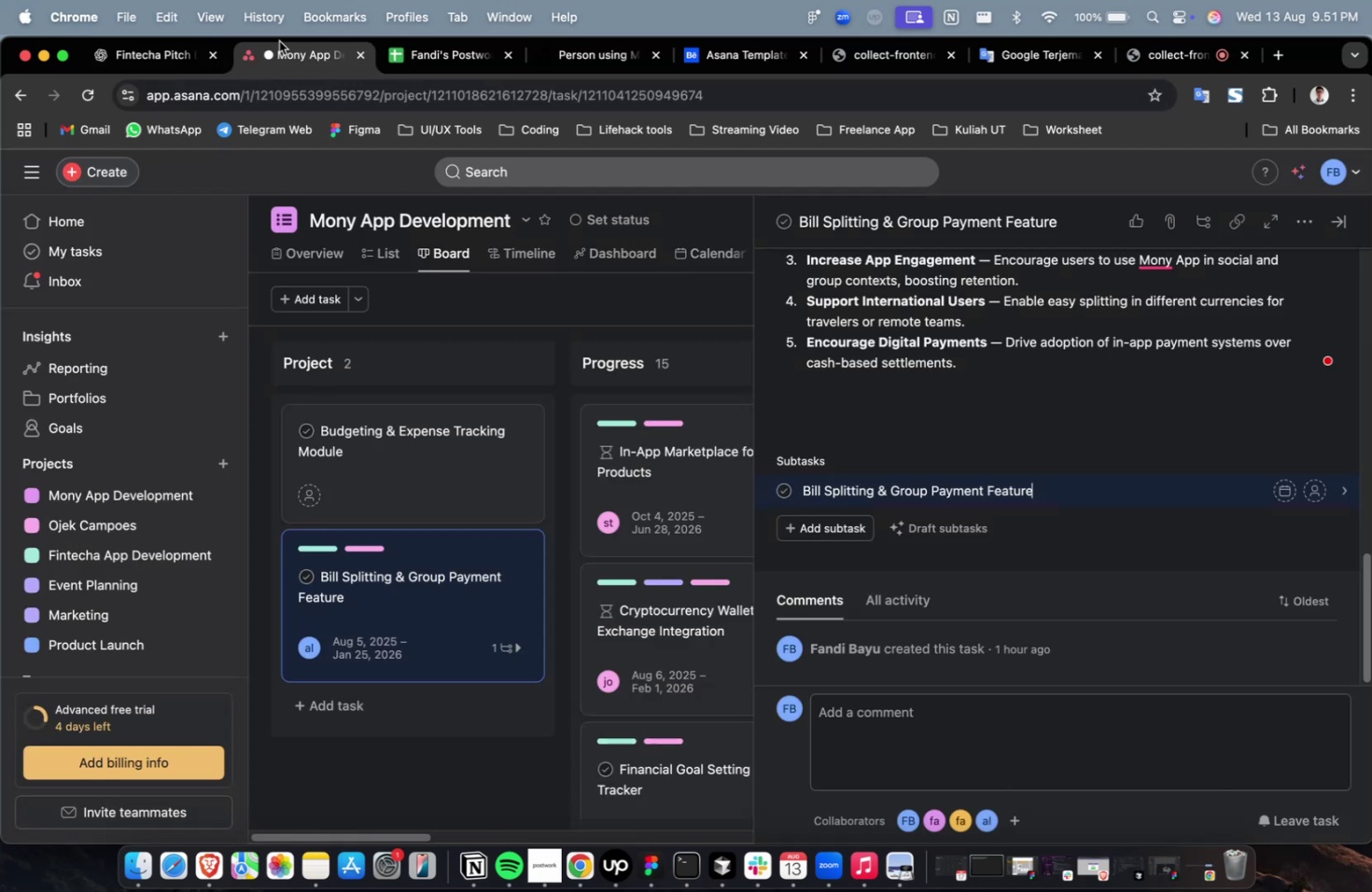 
left_click([279, 41])
 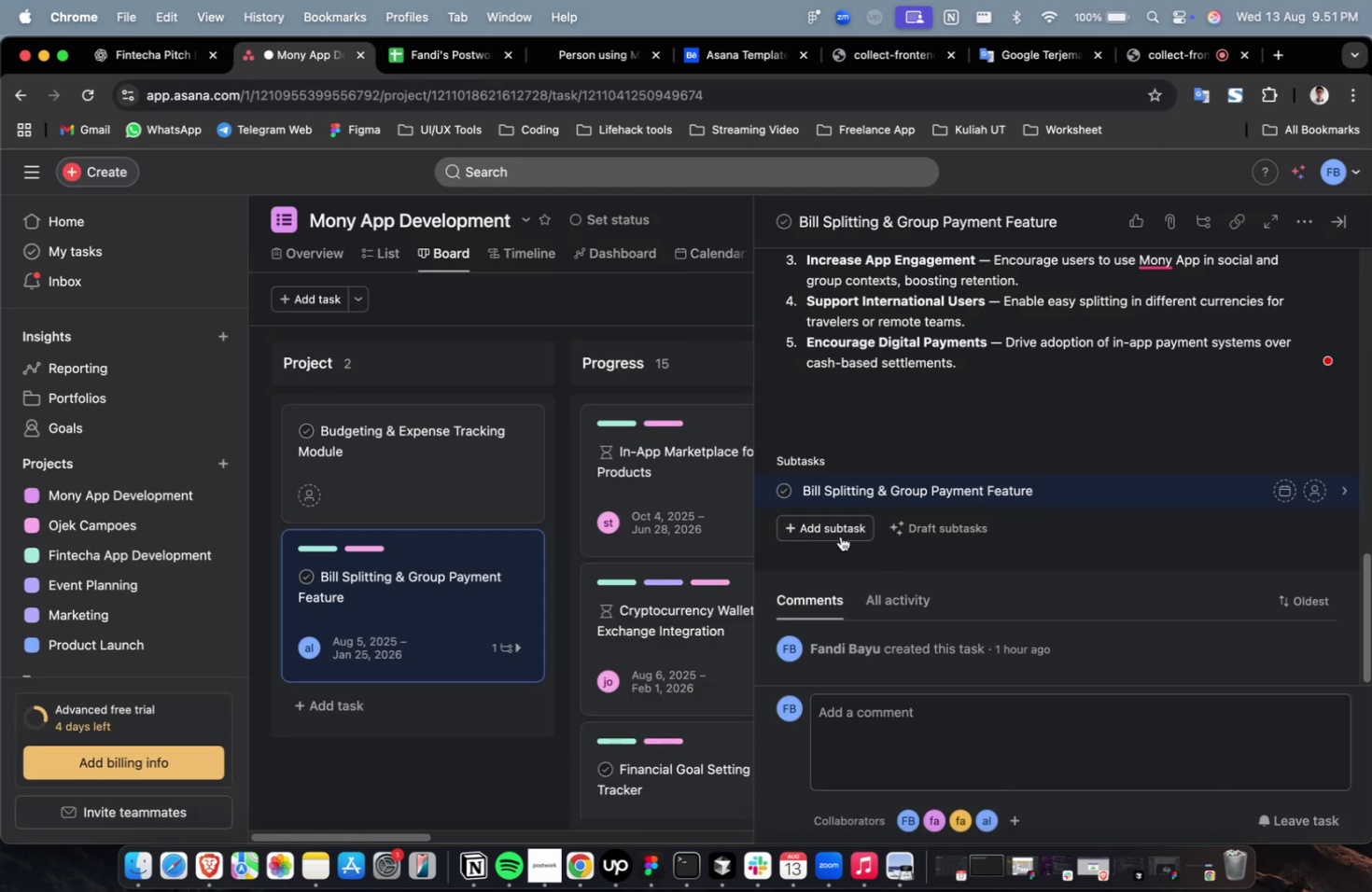 
left_click([835, 530])
 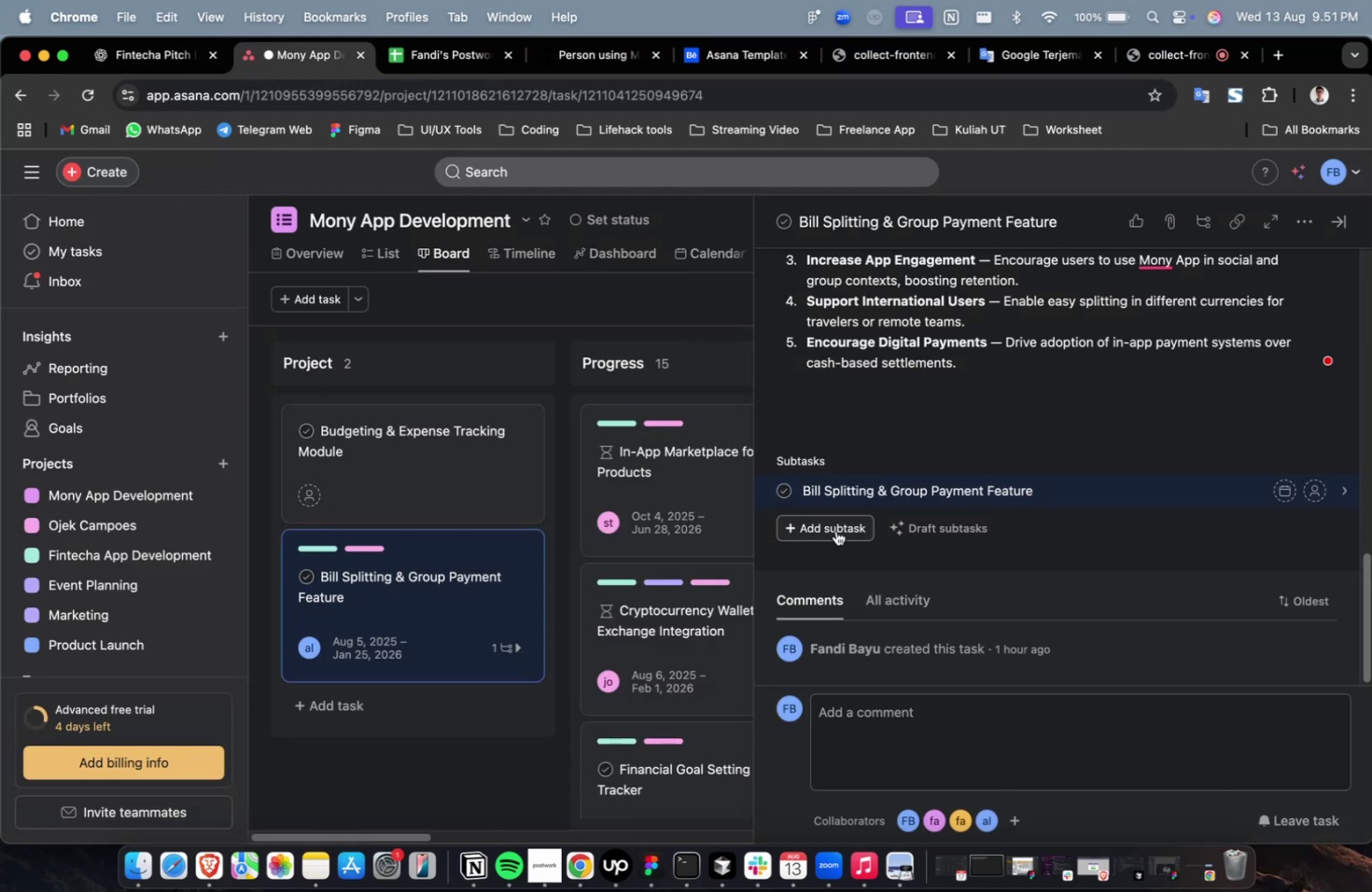 
key(Meta+V)
 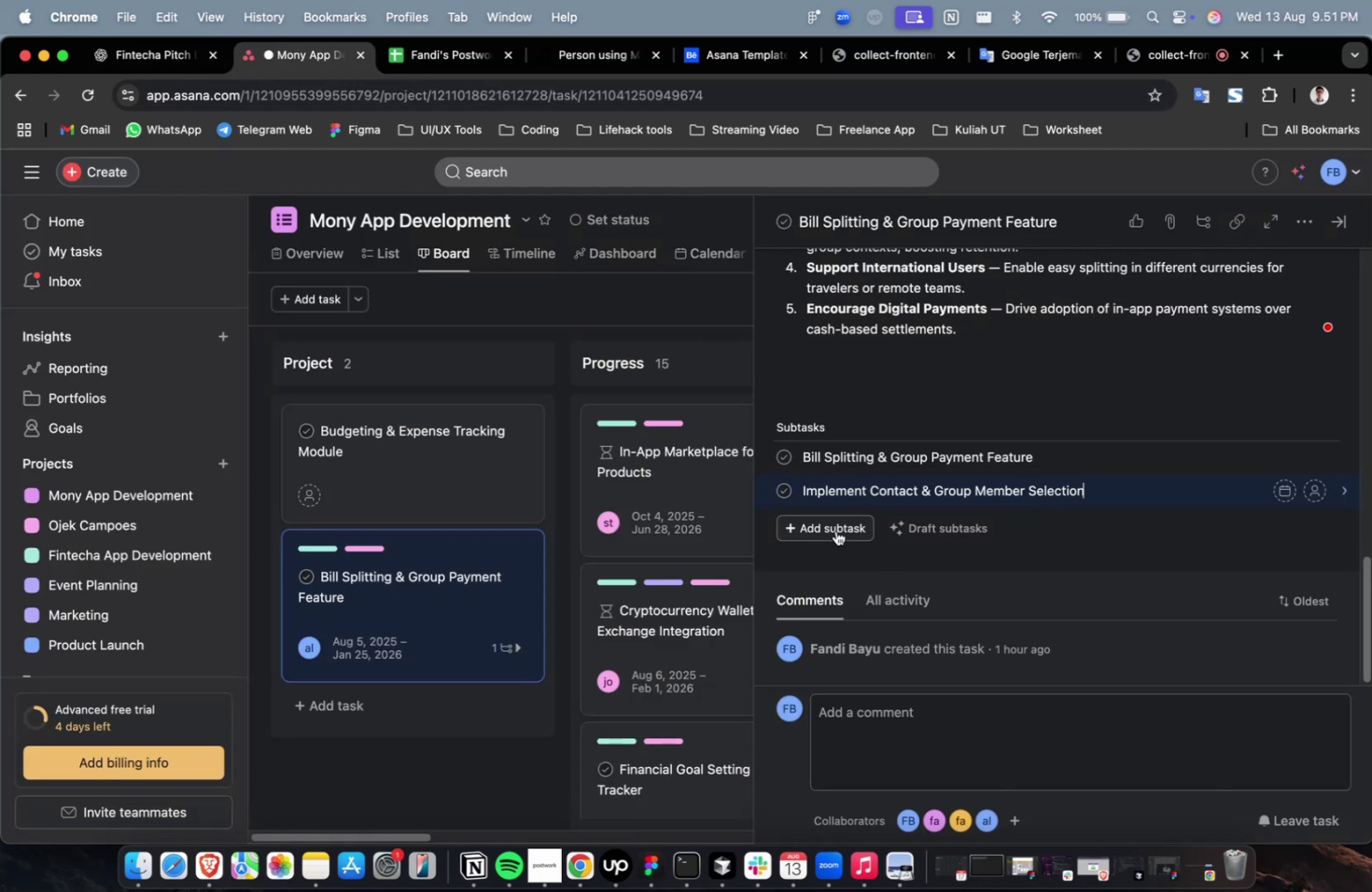 
double_click([835, 530])
 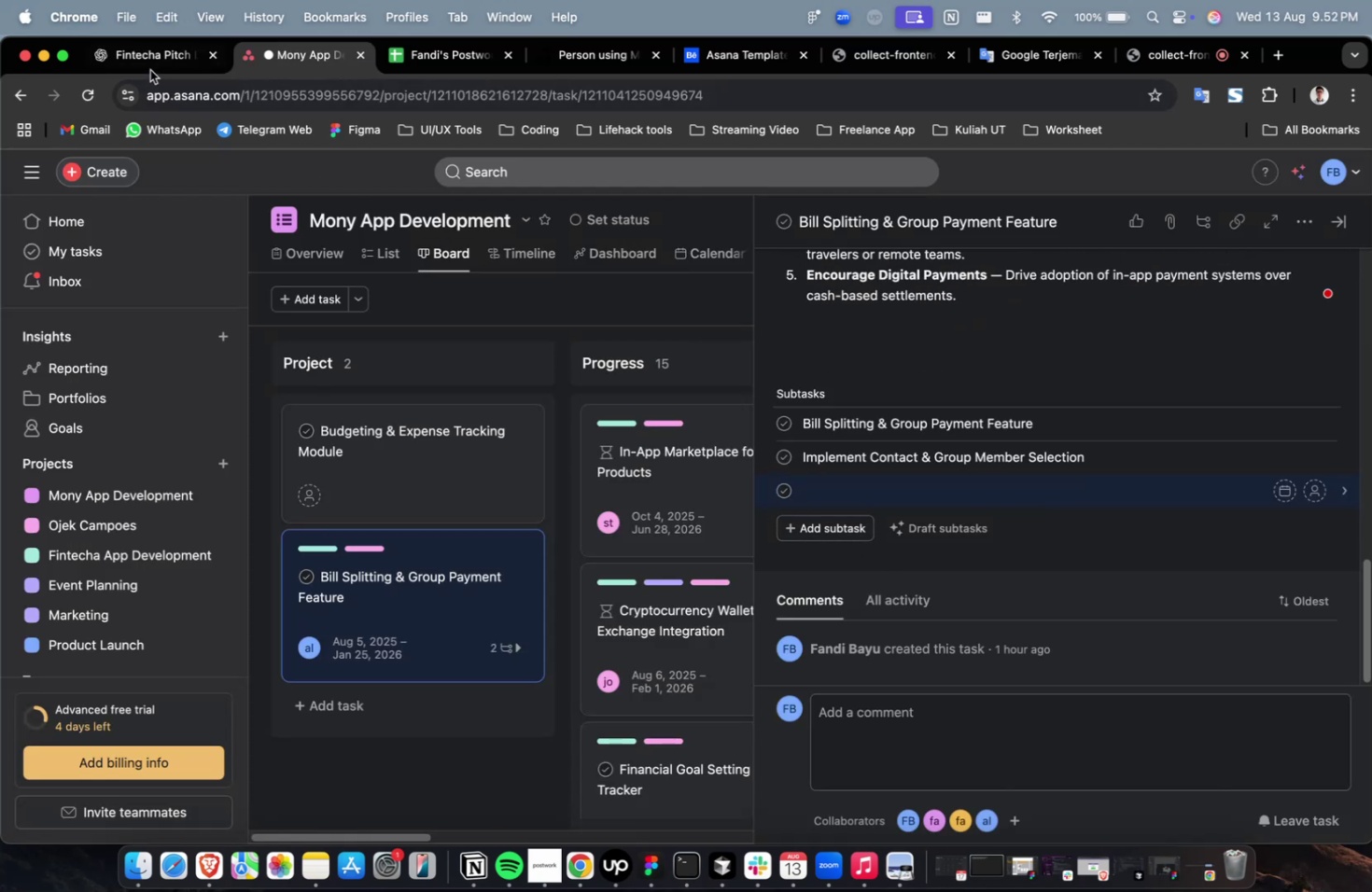 
triple_click([148, 68])
 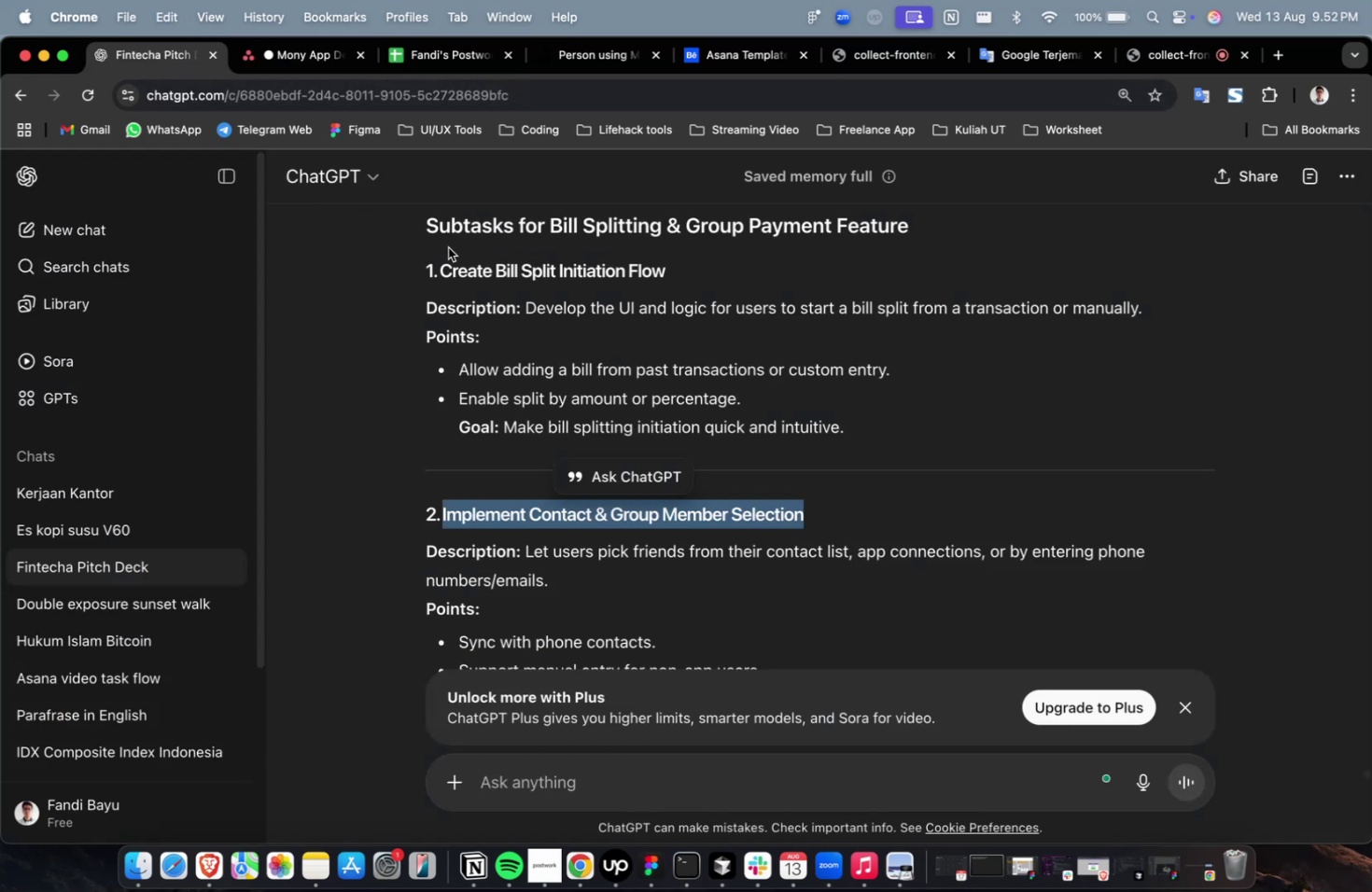 
scroll: coordinate [745, 446], scroll_direction: down, amount: 13.0
 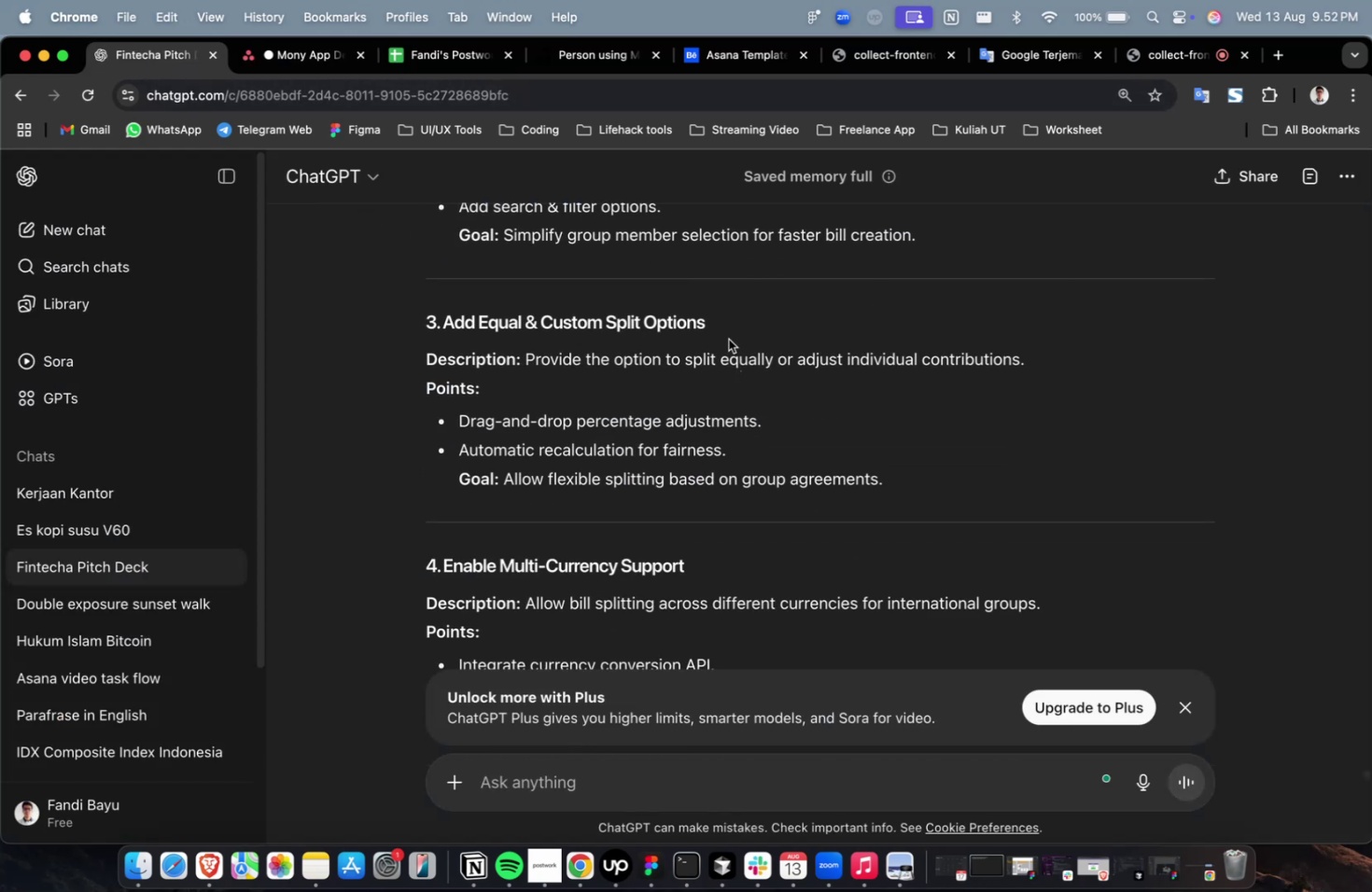 
left_click_drag(start_coordinate=[726, 336], to_coordinate=[443, 330])
 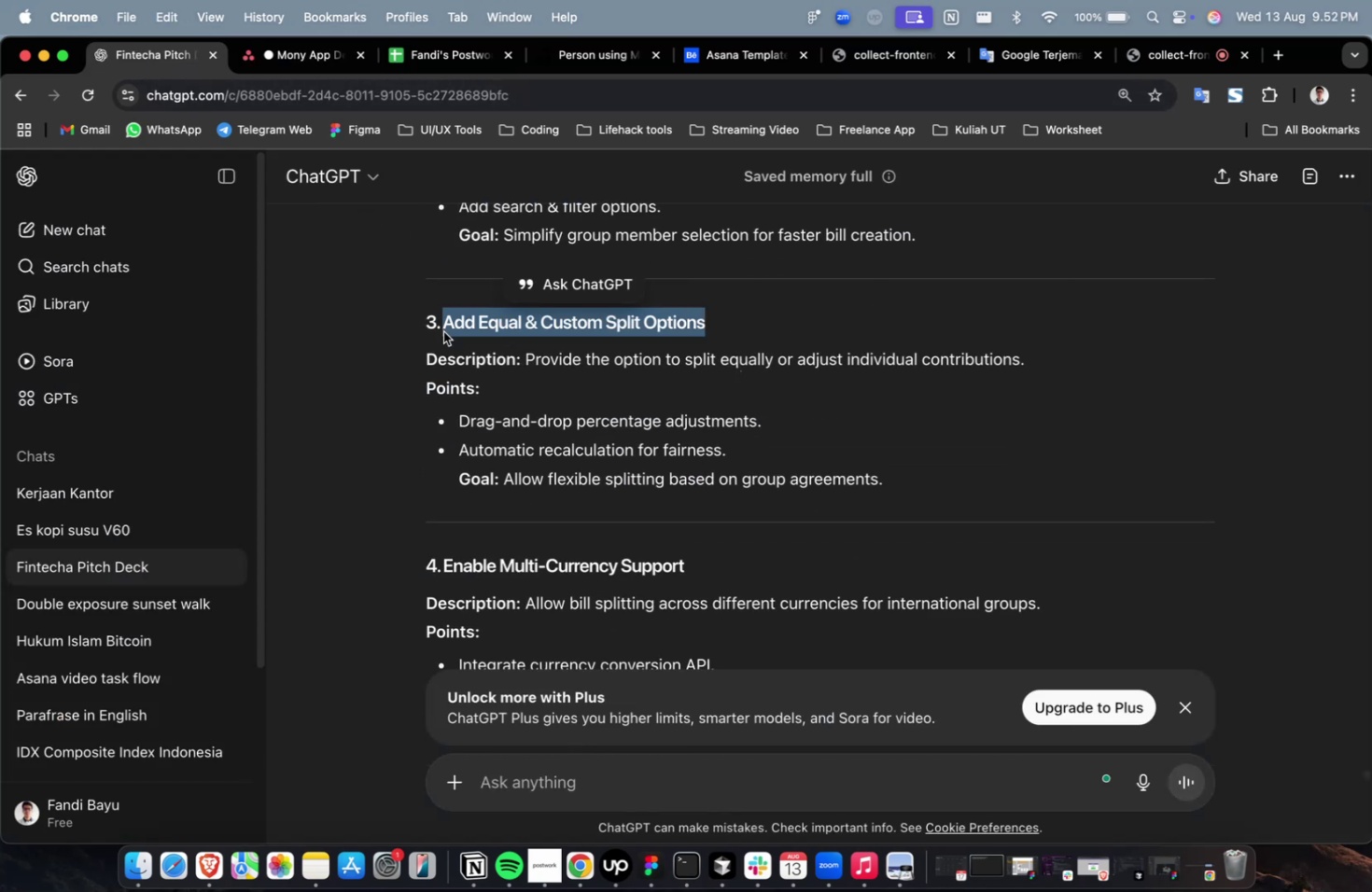 
key(Meta+C)
 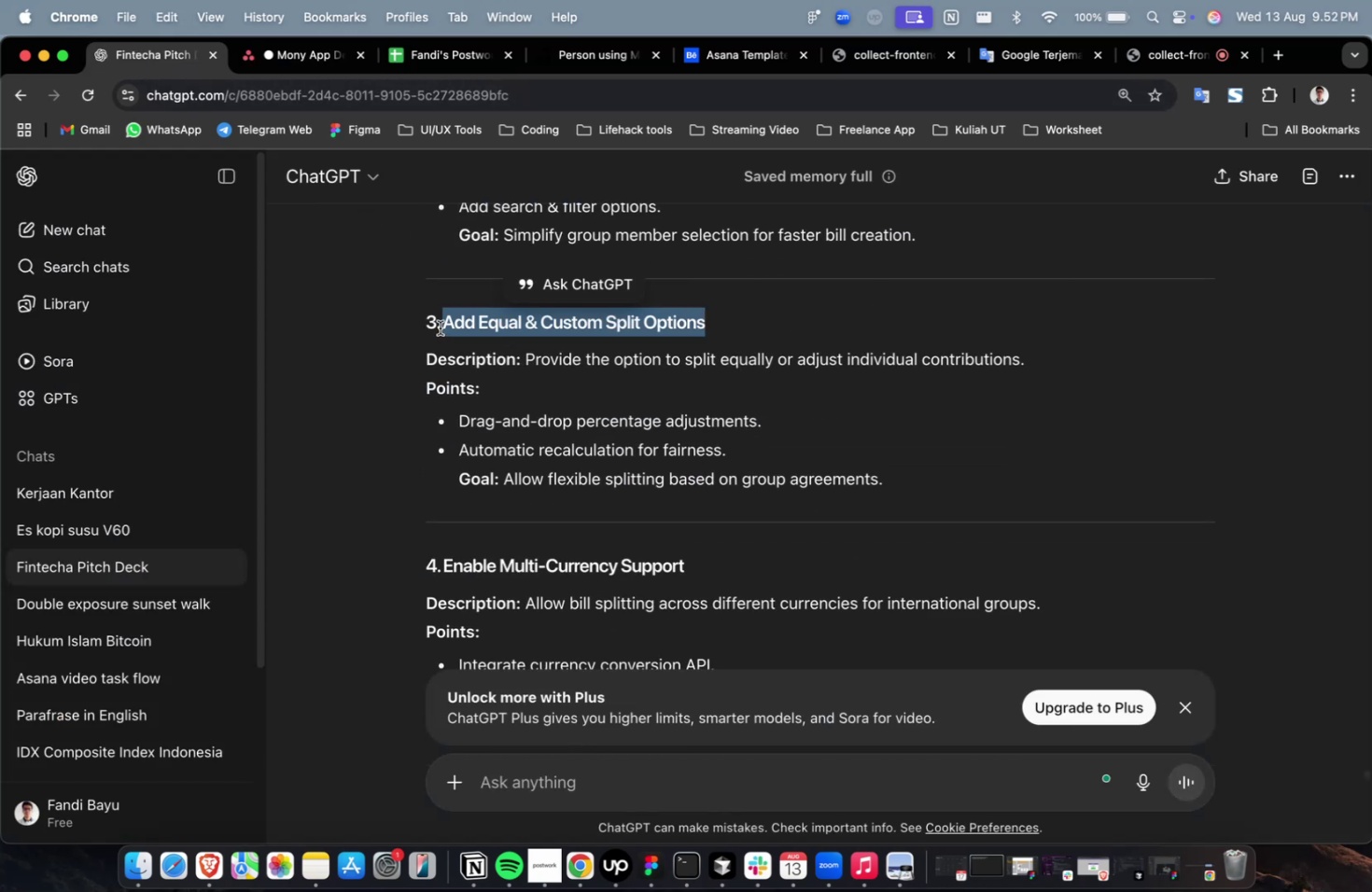 
key(Meta+C)
 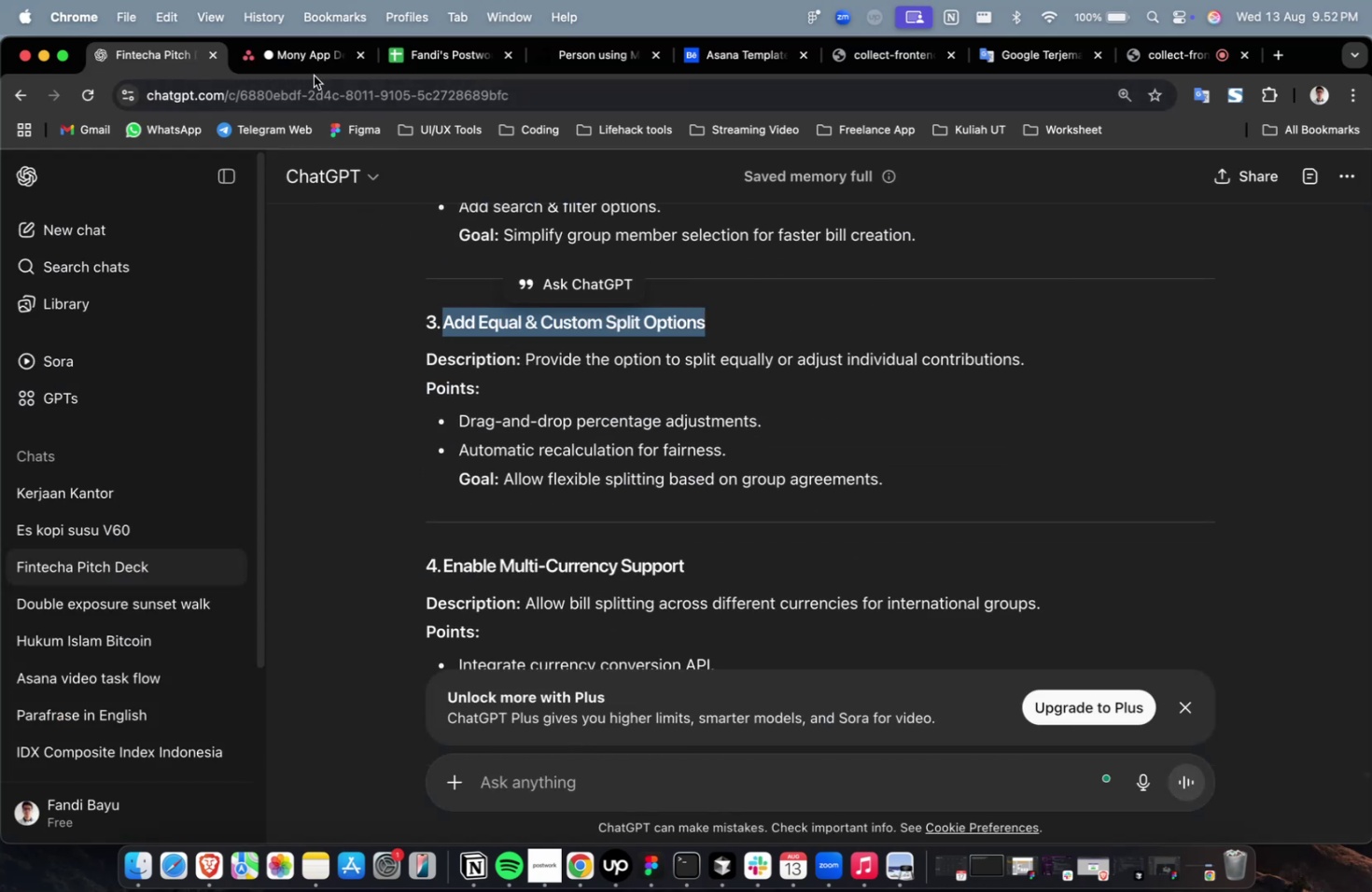 
double_click([313, 67])
 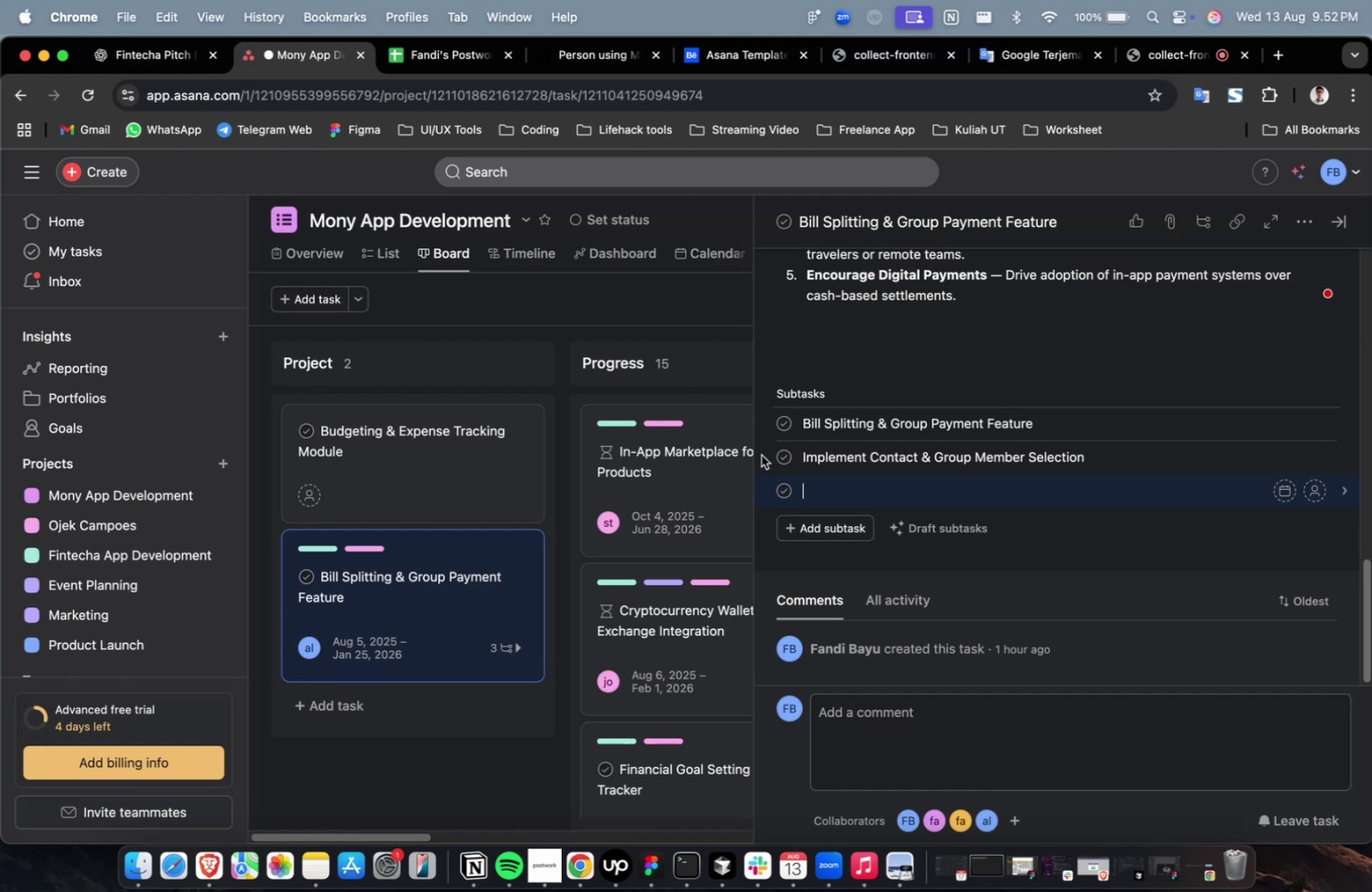 
key(Meta+V)
 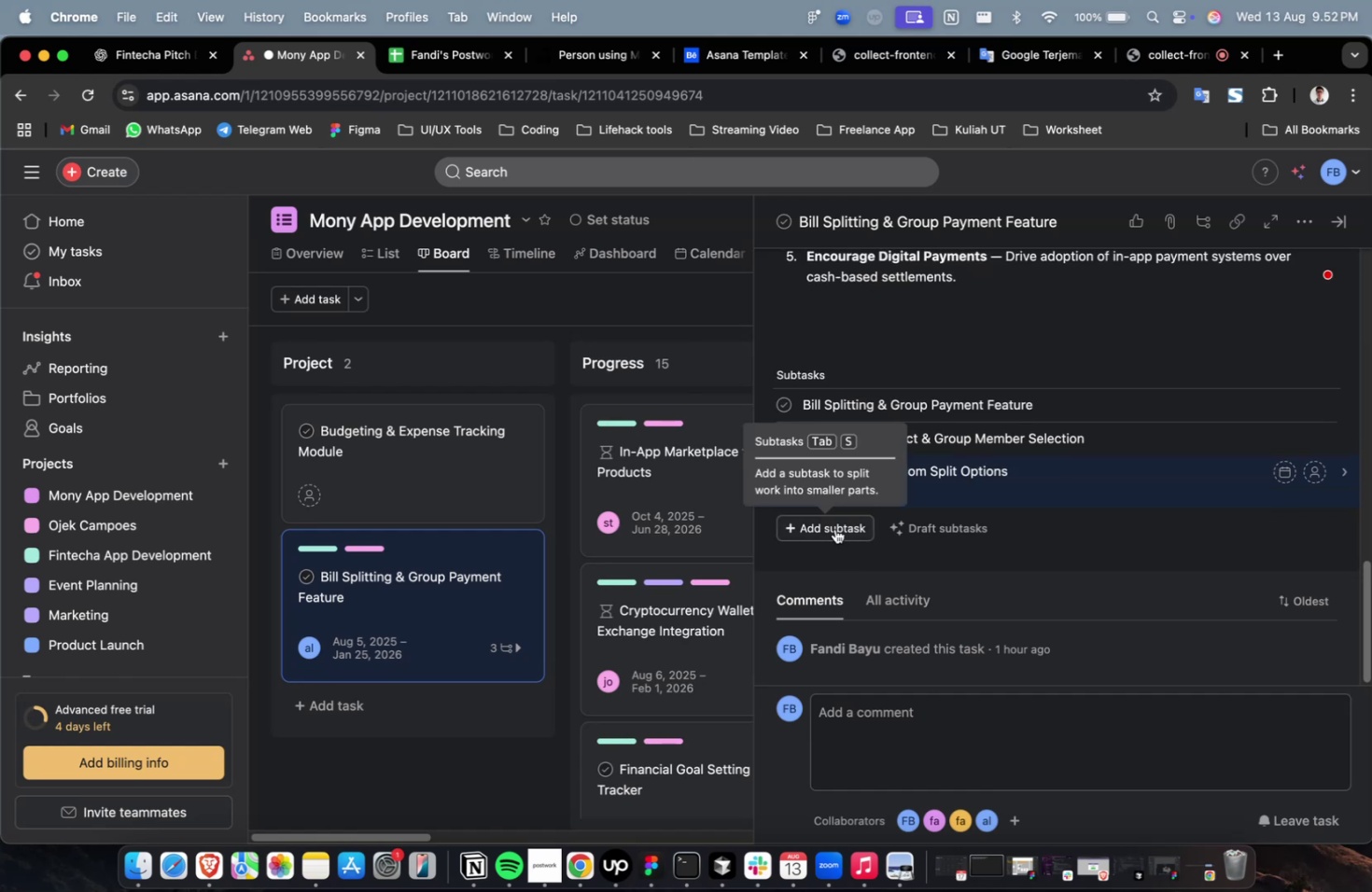 
key(Backspace)
 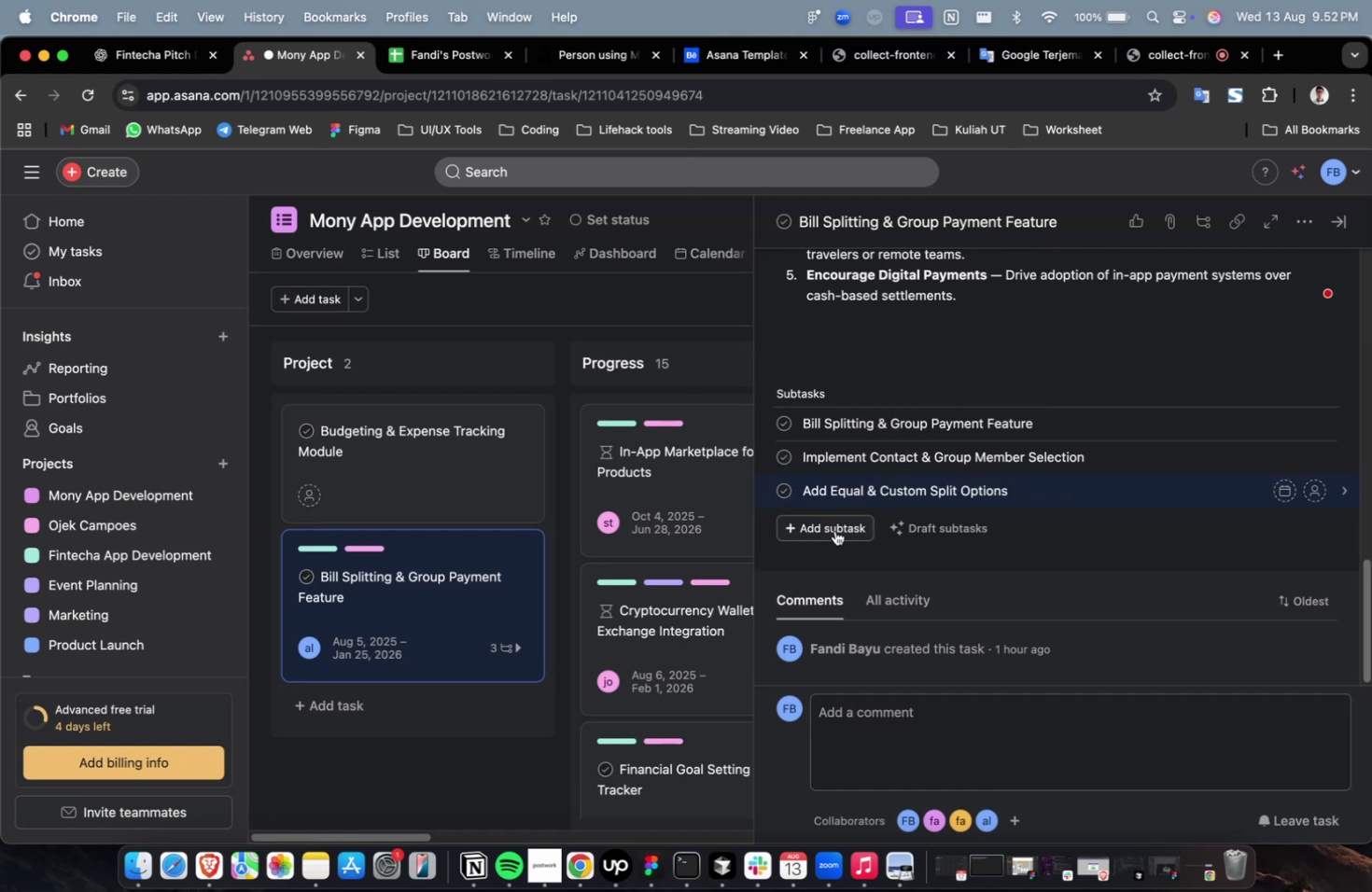 
left_click([845, 535])
 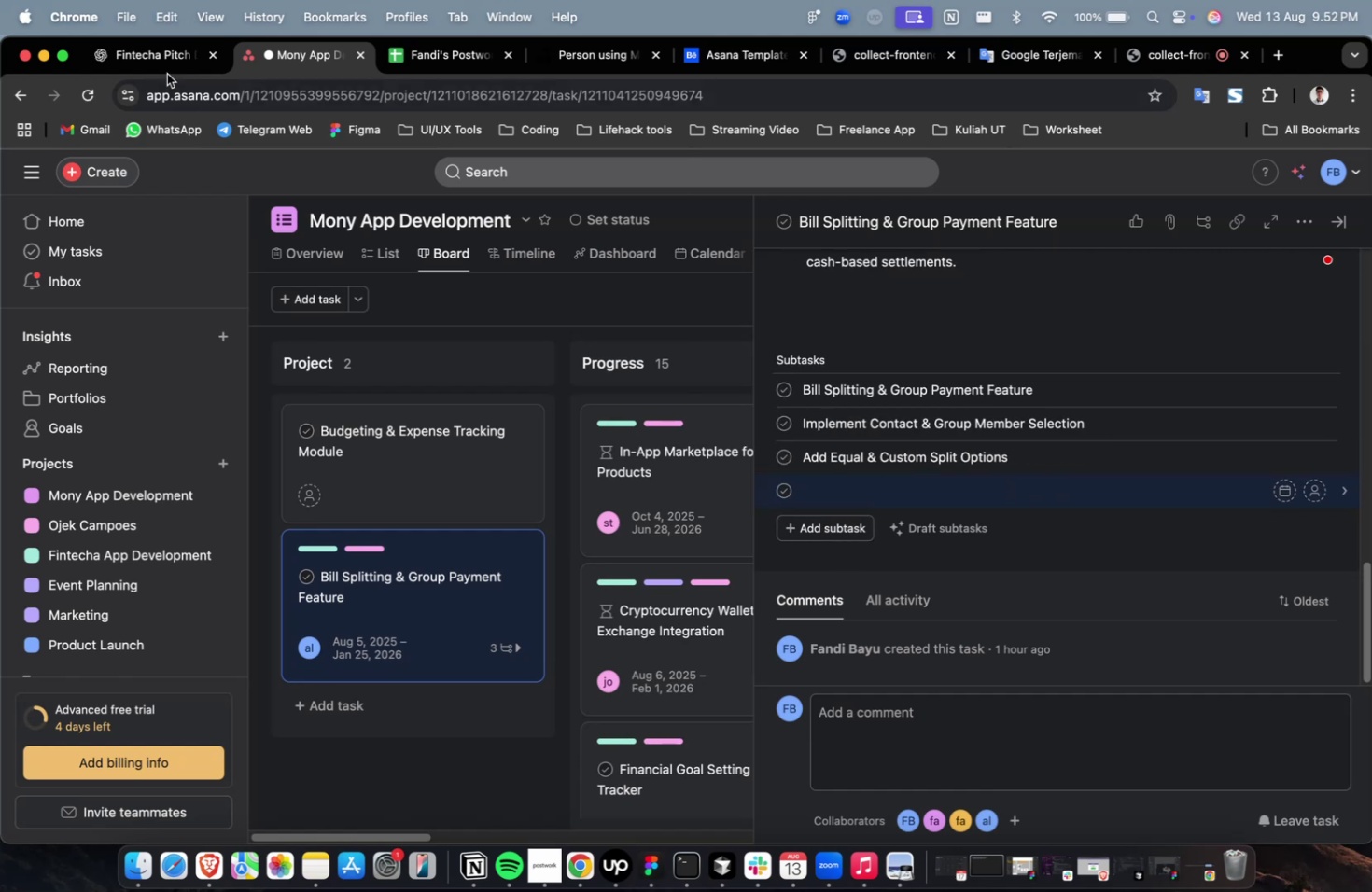 
left_click([164, 68])
 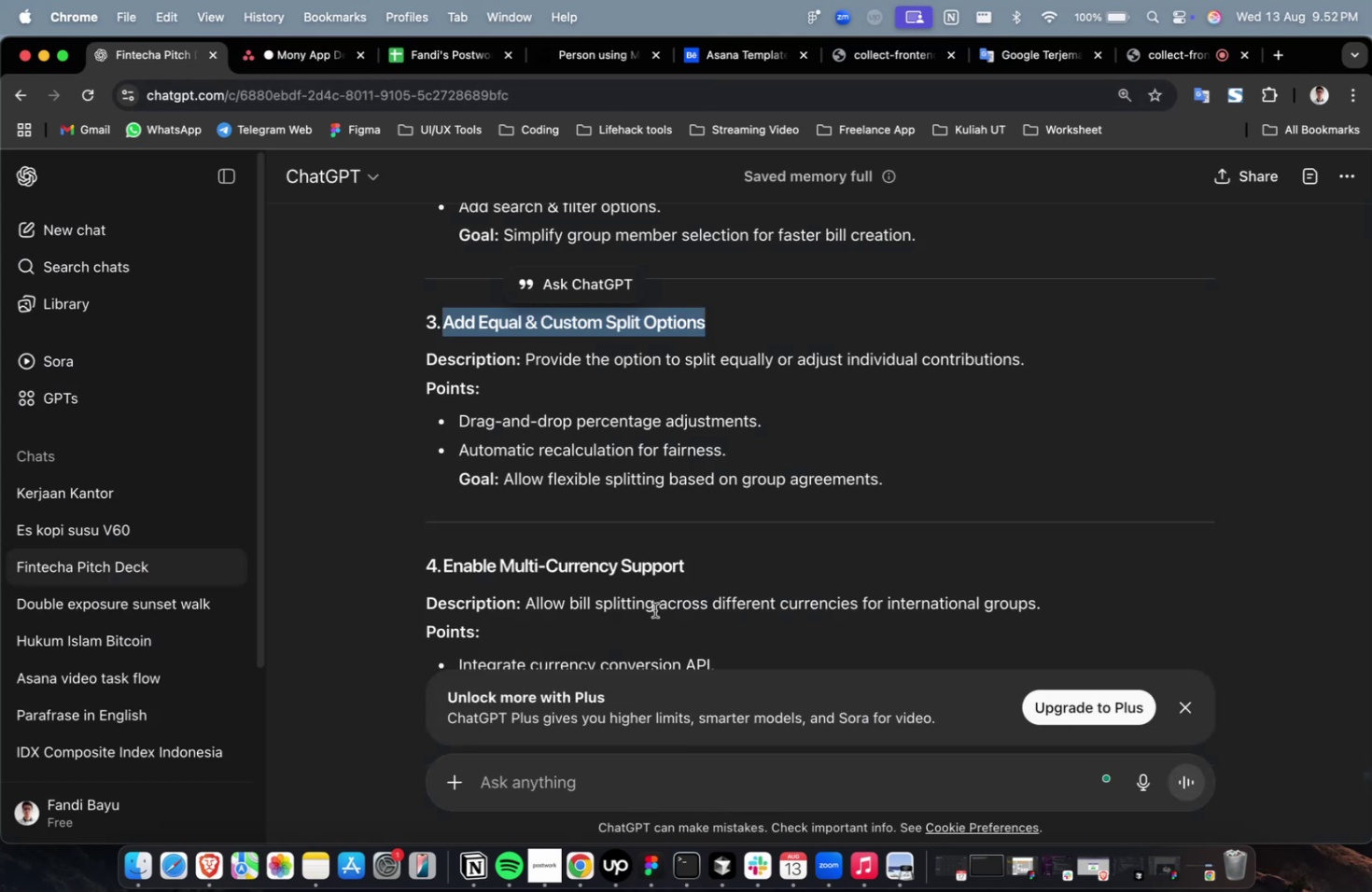 
left_click_drag(start_coordinate=[707, 567], to_coordinate=[445, 568])
 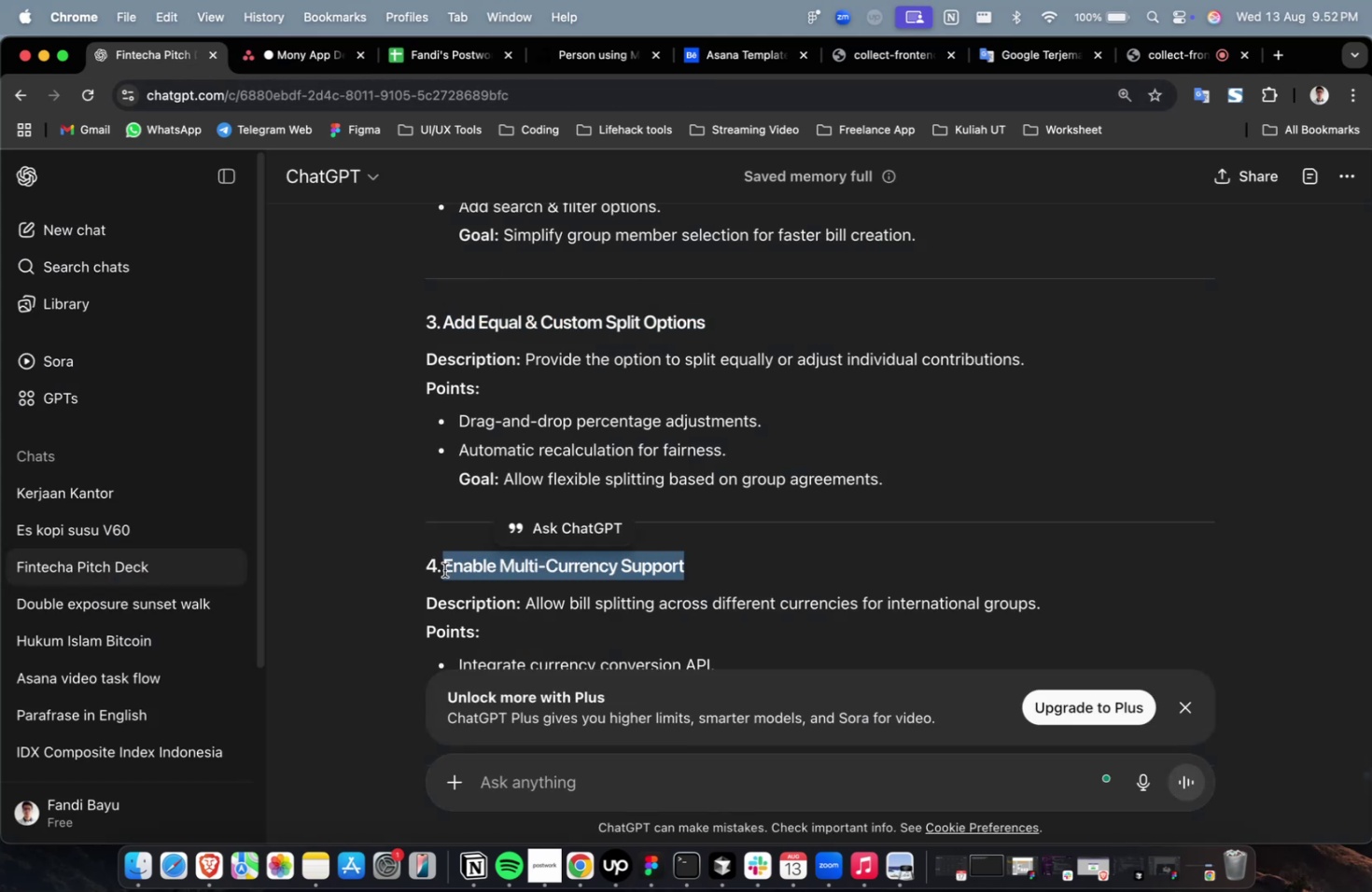 
key(Meta+C)
 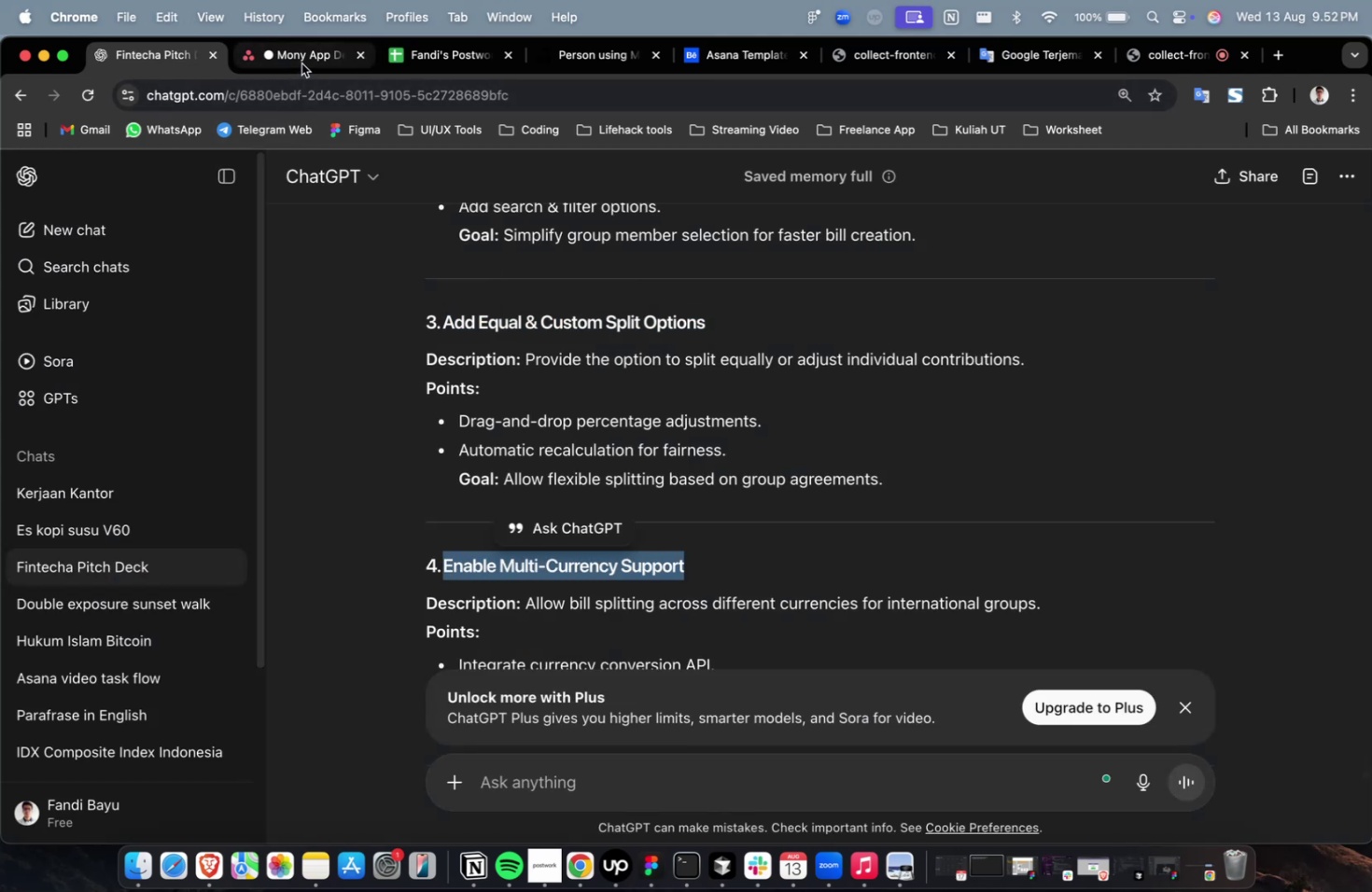 
key(Meta+V)
 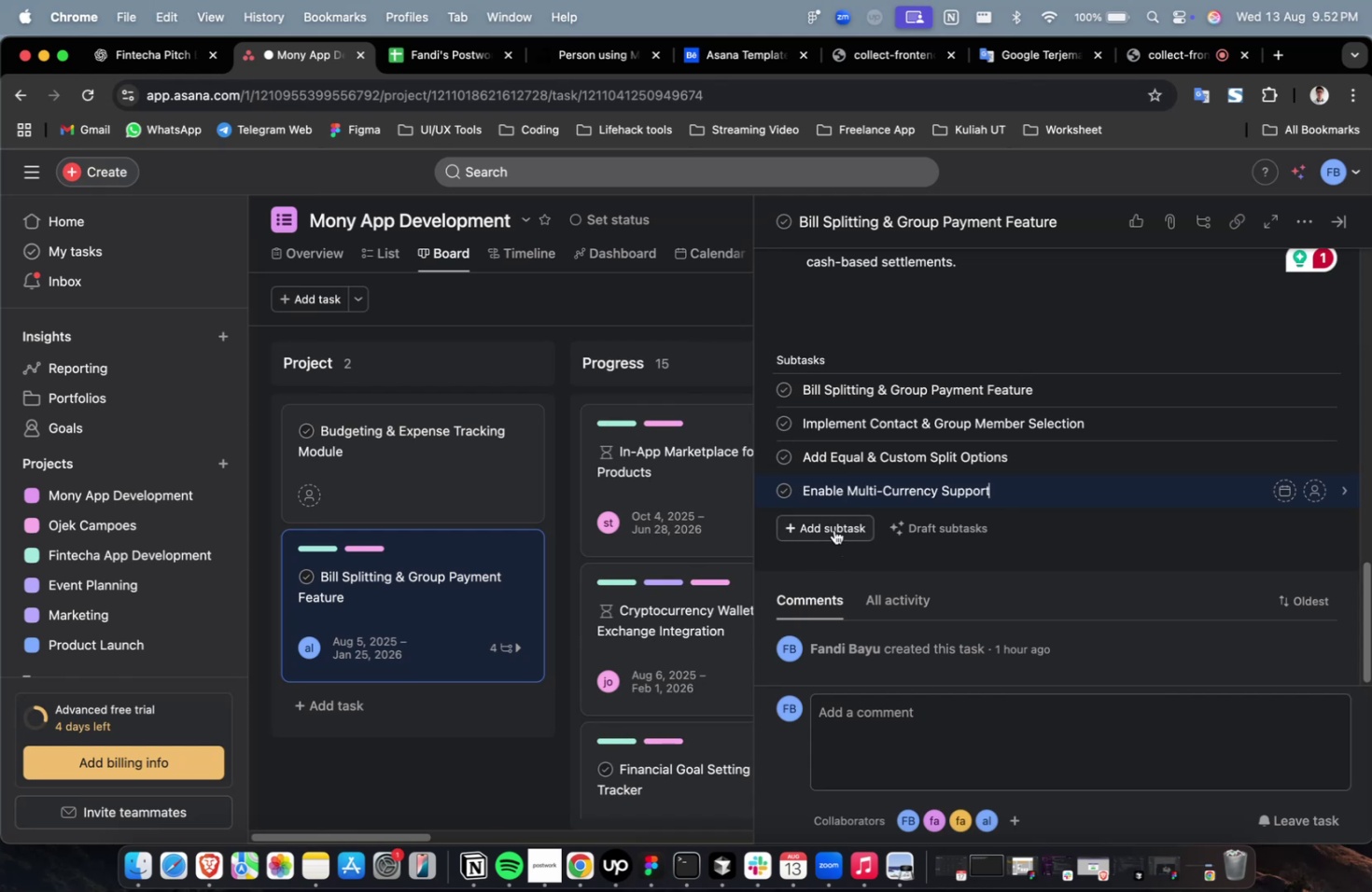 
left_click([833, 529])
 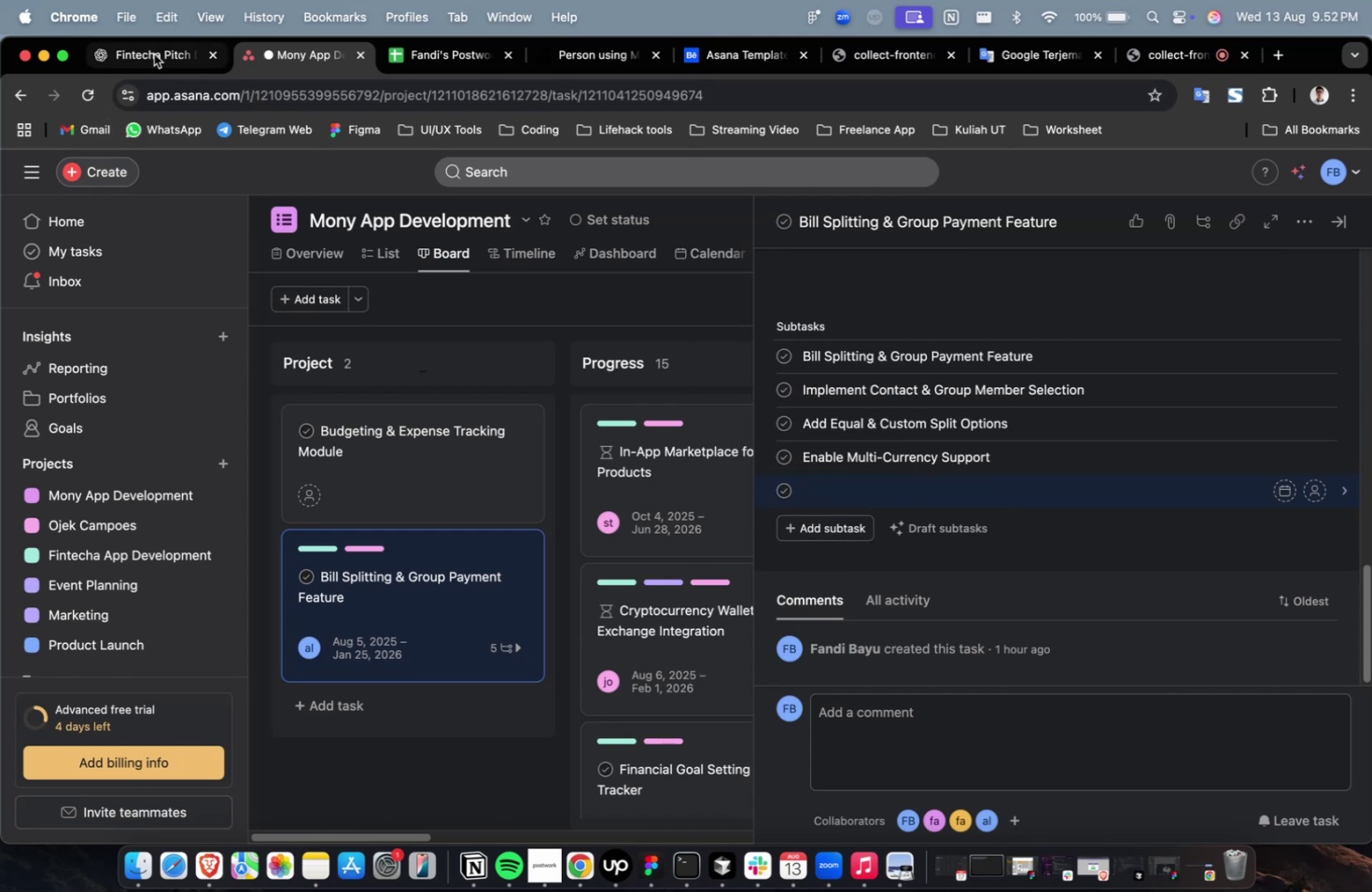 
scroll: coordinate [593, 488], scroll_direction: down, amount: 8.0
 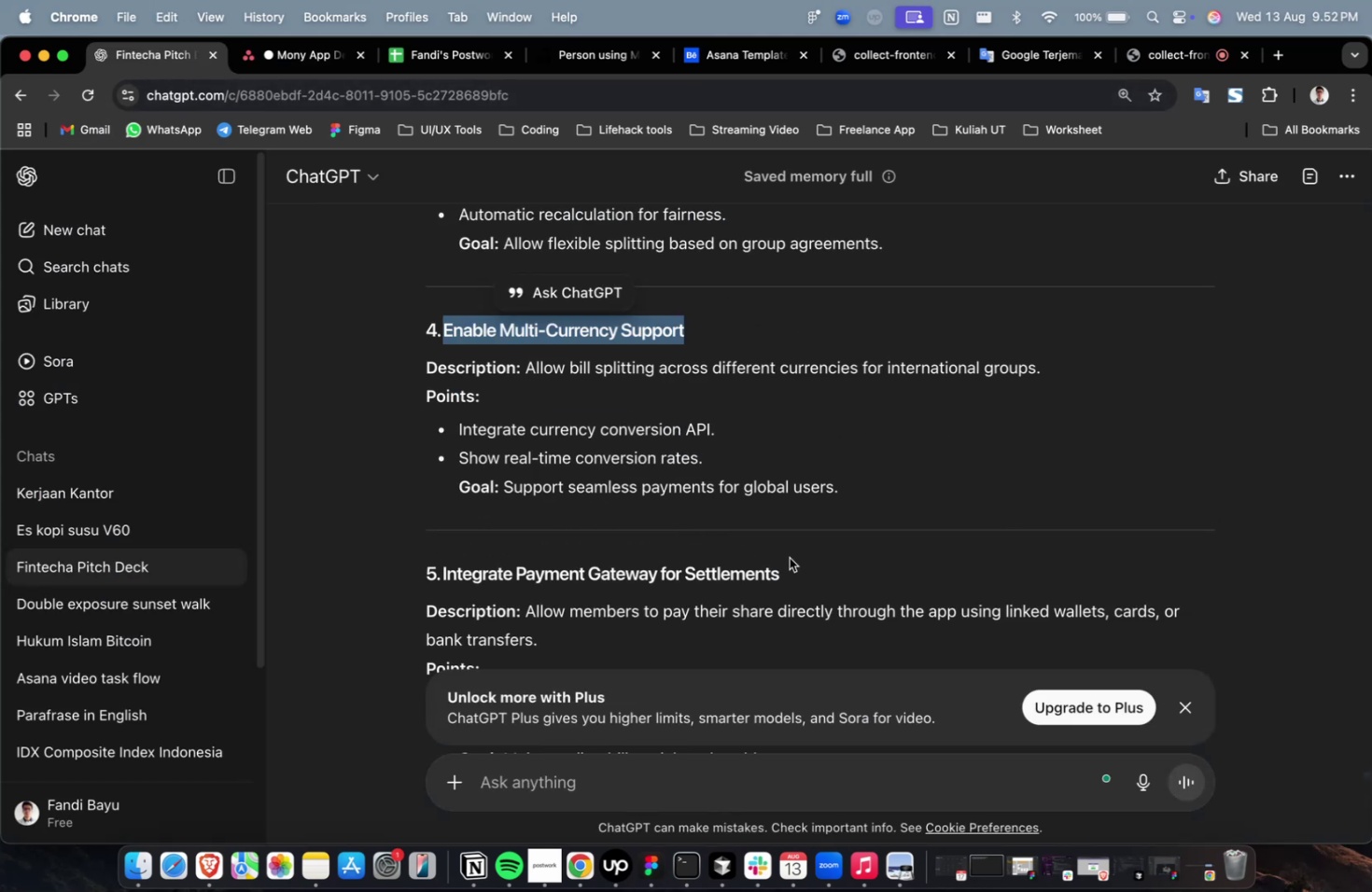 
left_click_drag(start_coordinate=[789, 565], to_coordinate=[443, 576])
 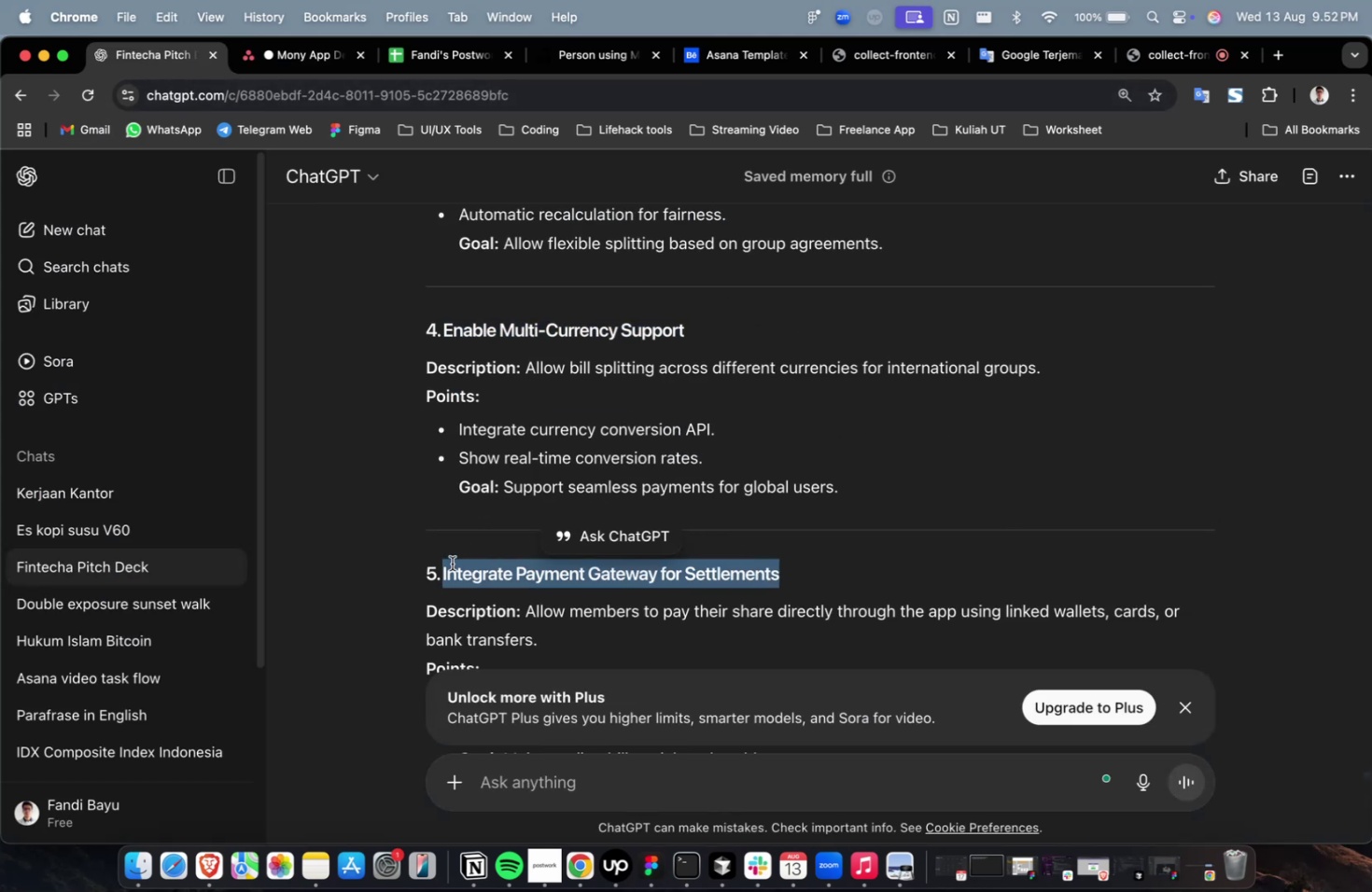 
key(Meta+C)
 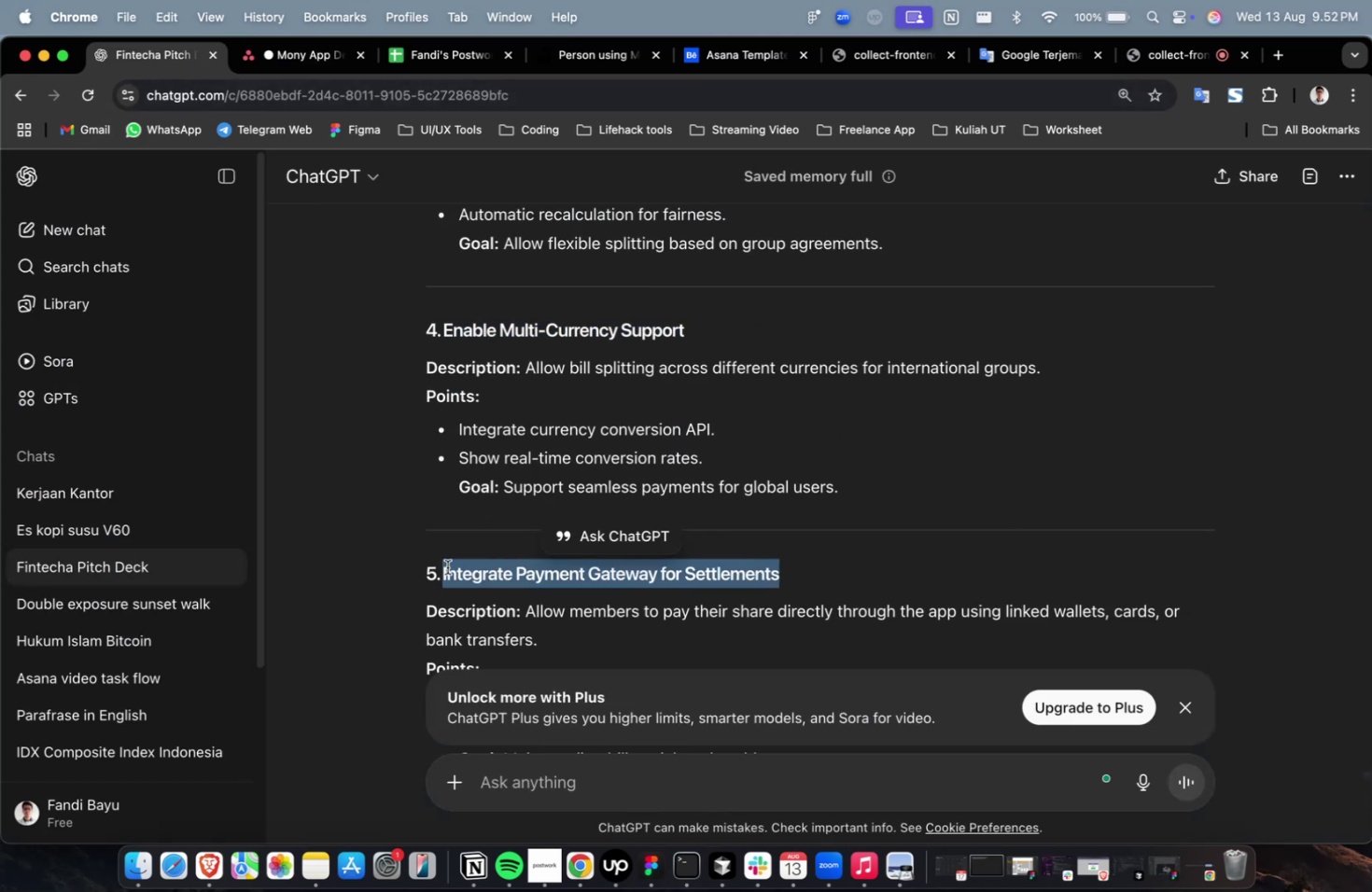 
key(Meta+C)
 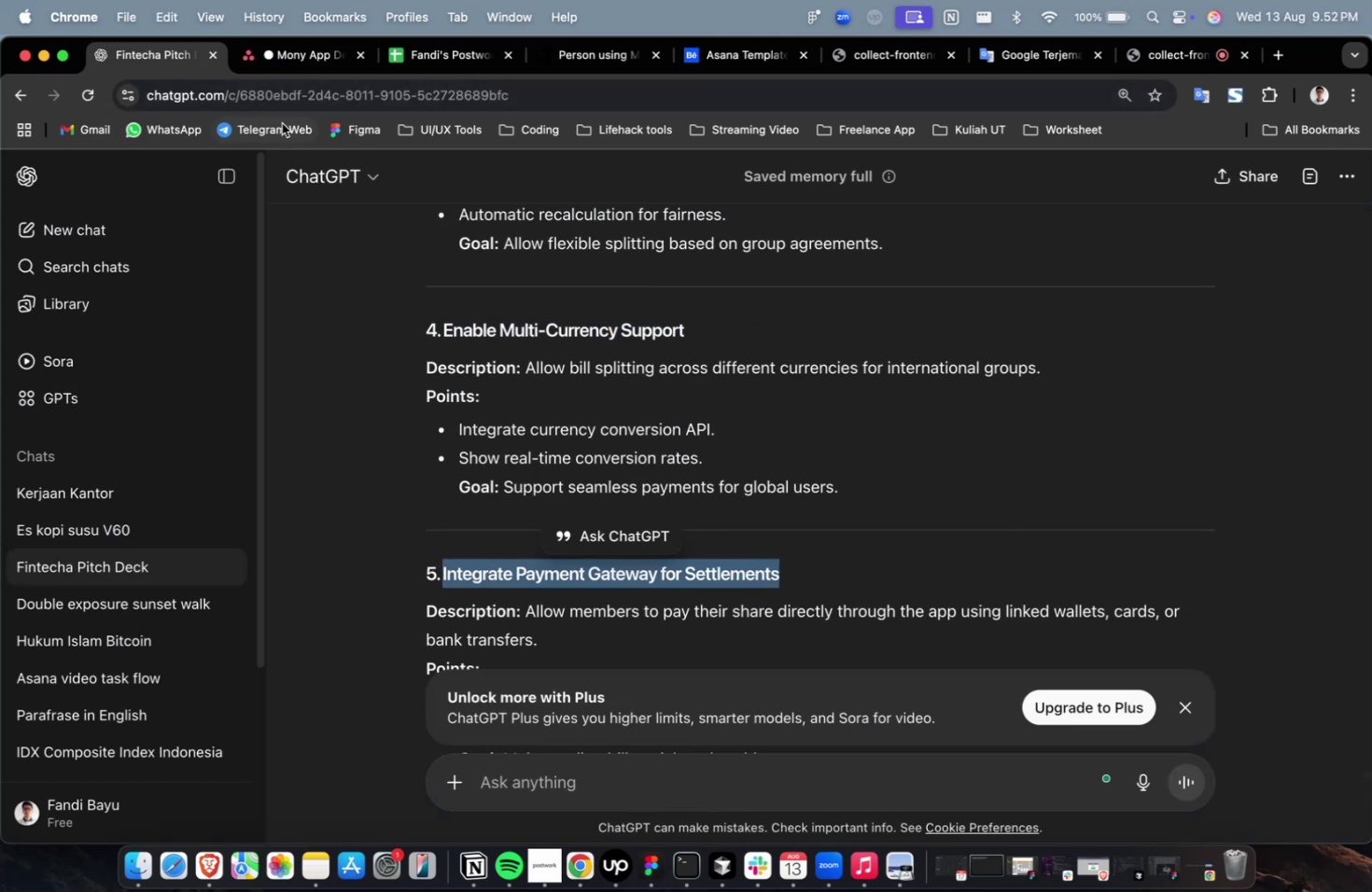 
left_click([270, 62])
 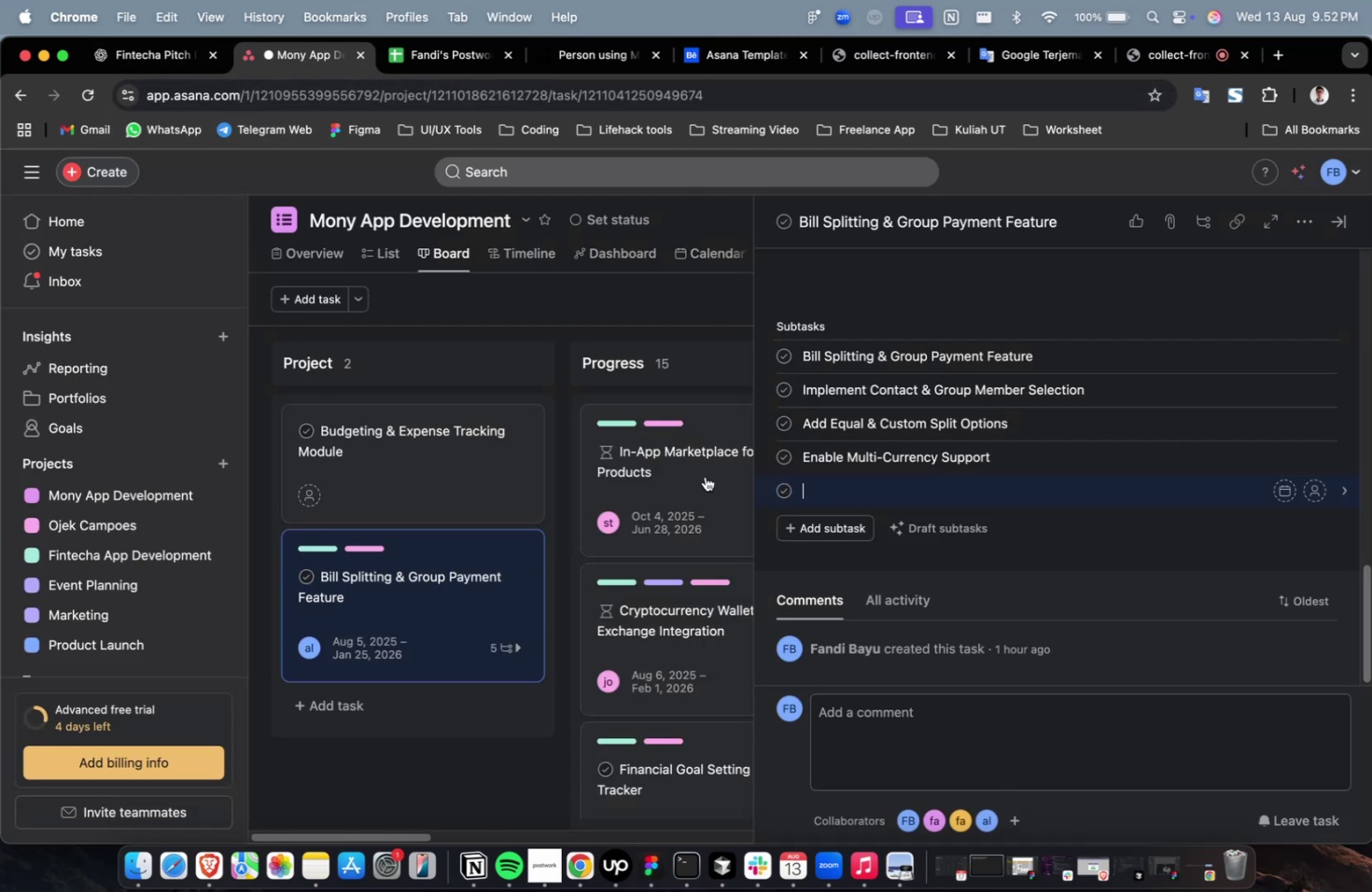 
key(Meta+V)
 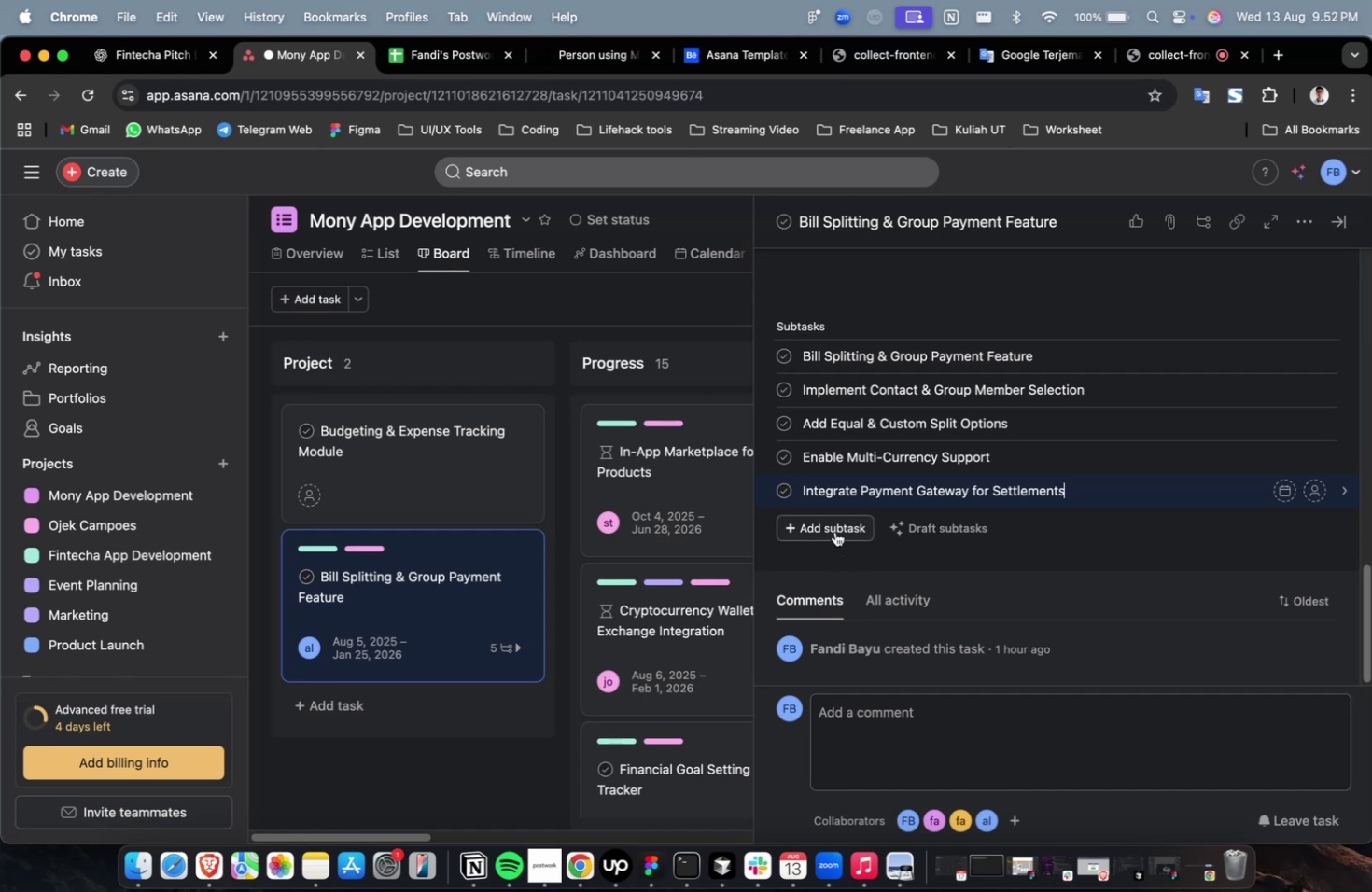 
left_click([834, 531])
 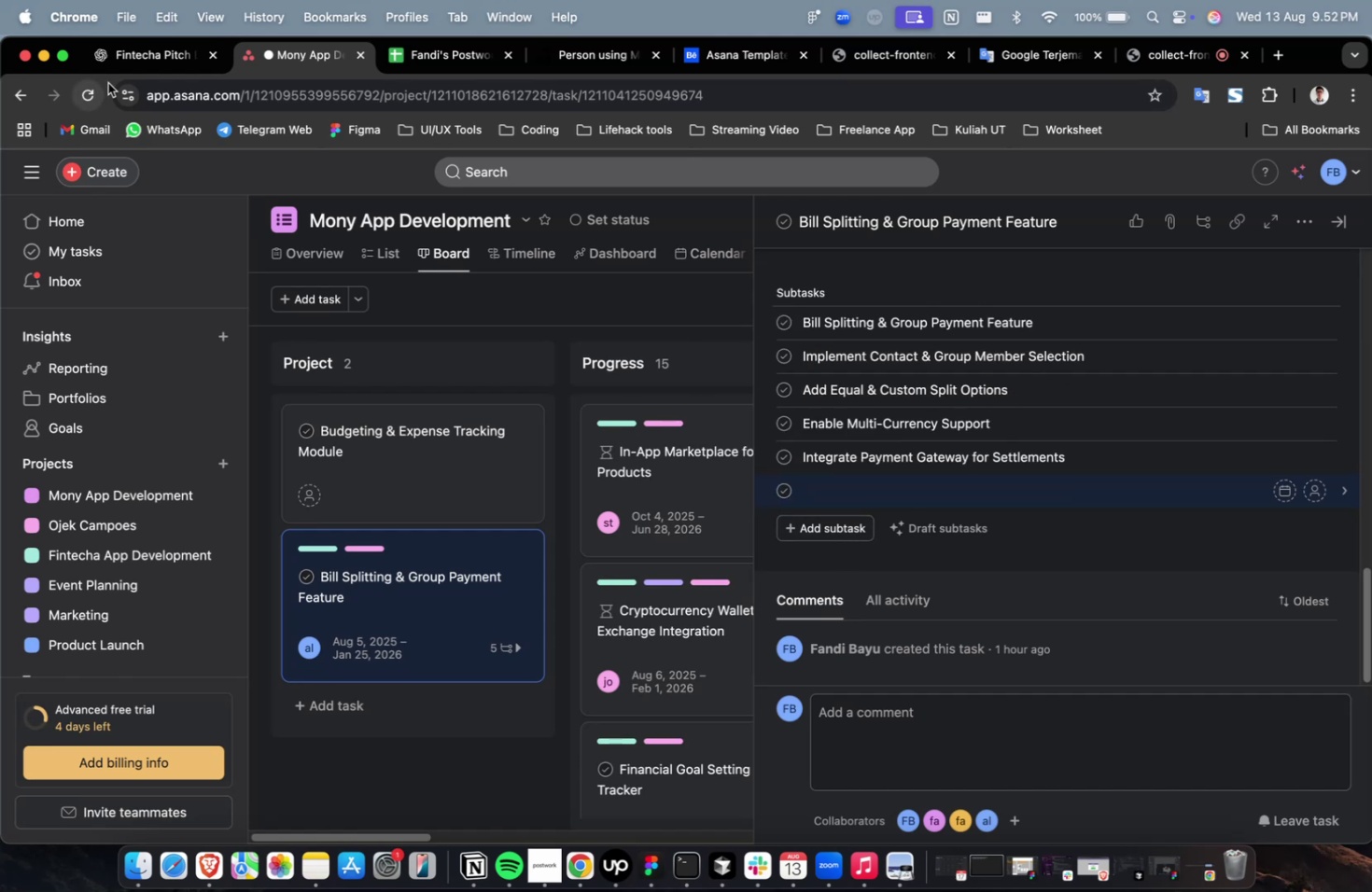 
left_click([122, 74])
 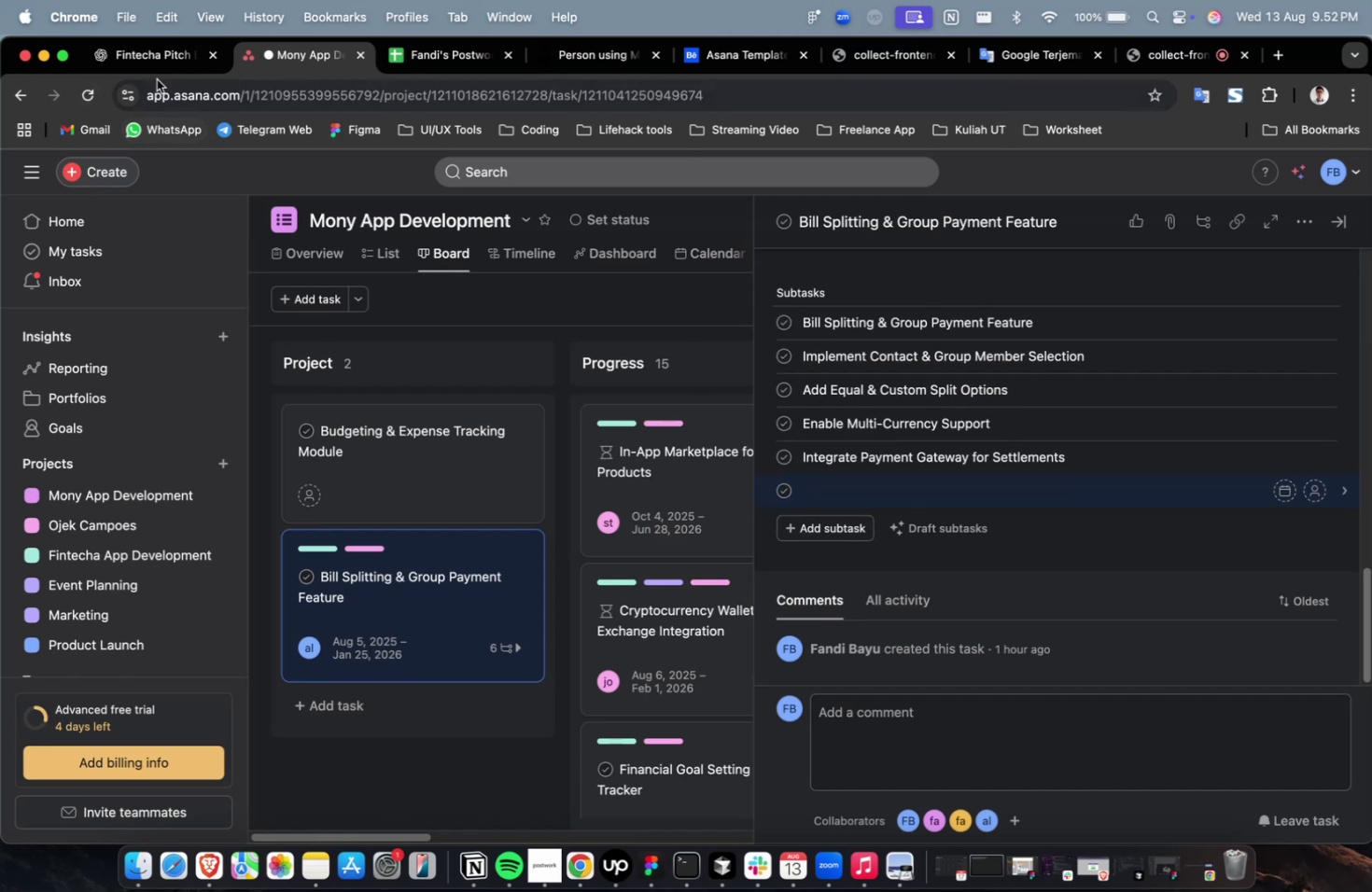 
left_click([151, 66])
 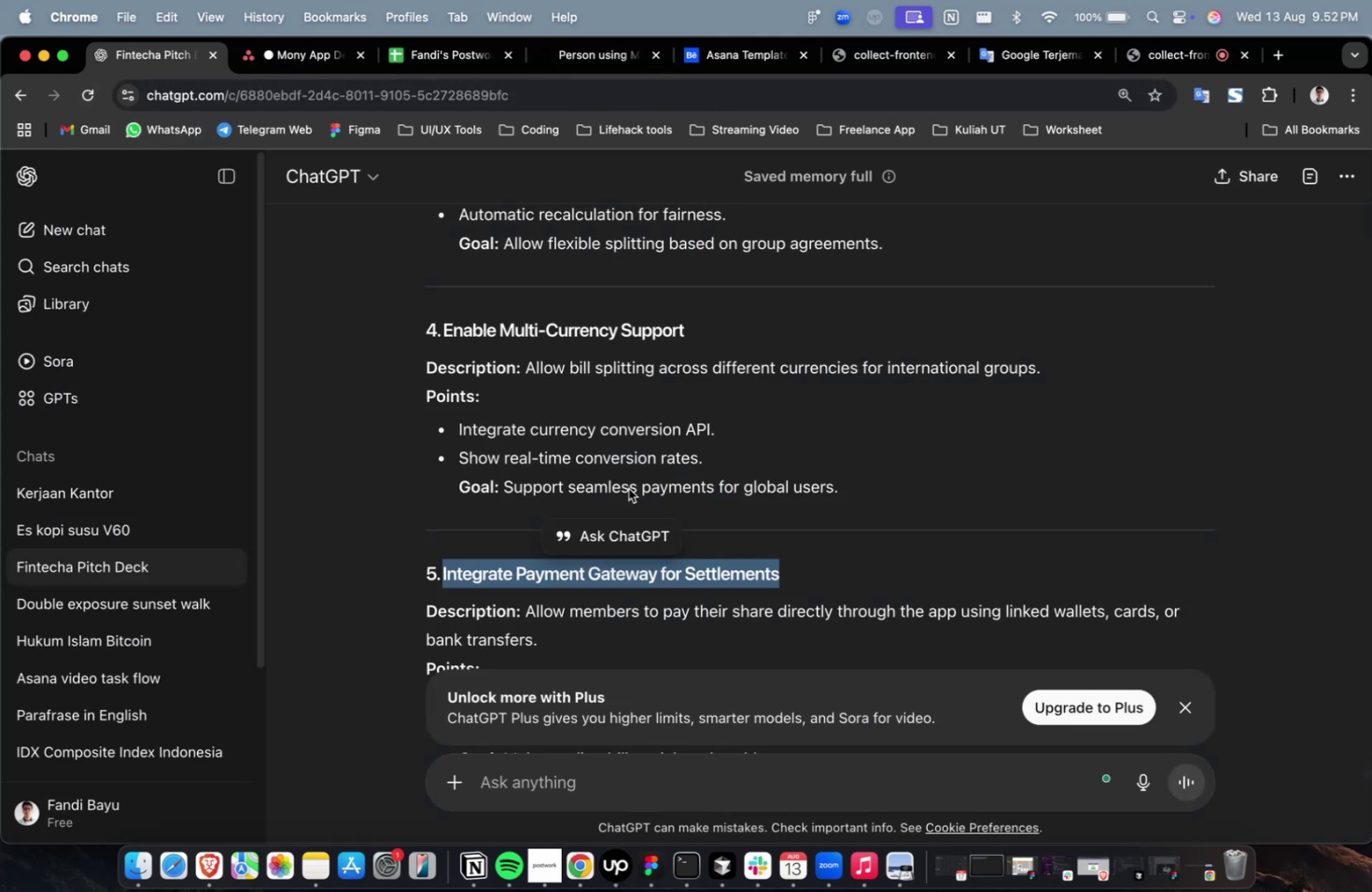 
scroll: coordinate [628, 490], scroll_direction: down, amount: 8.0
 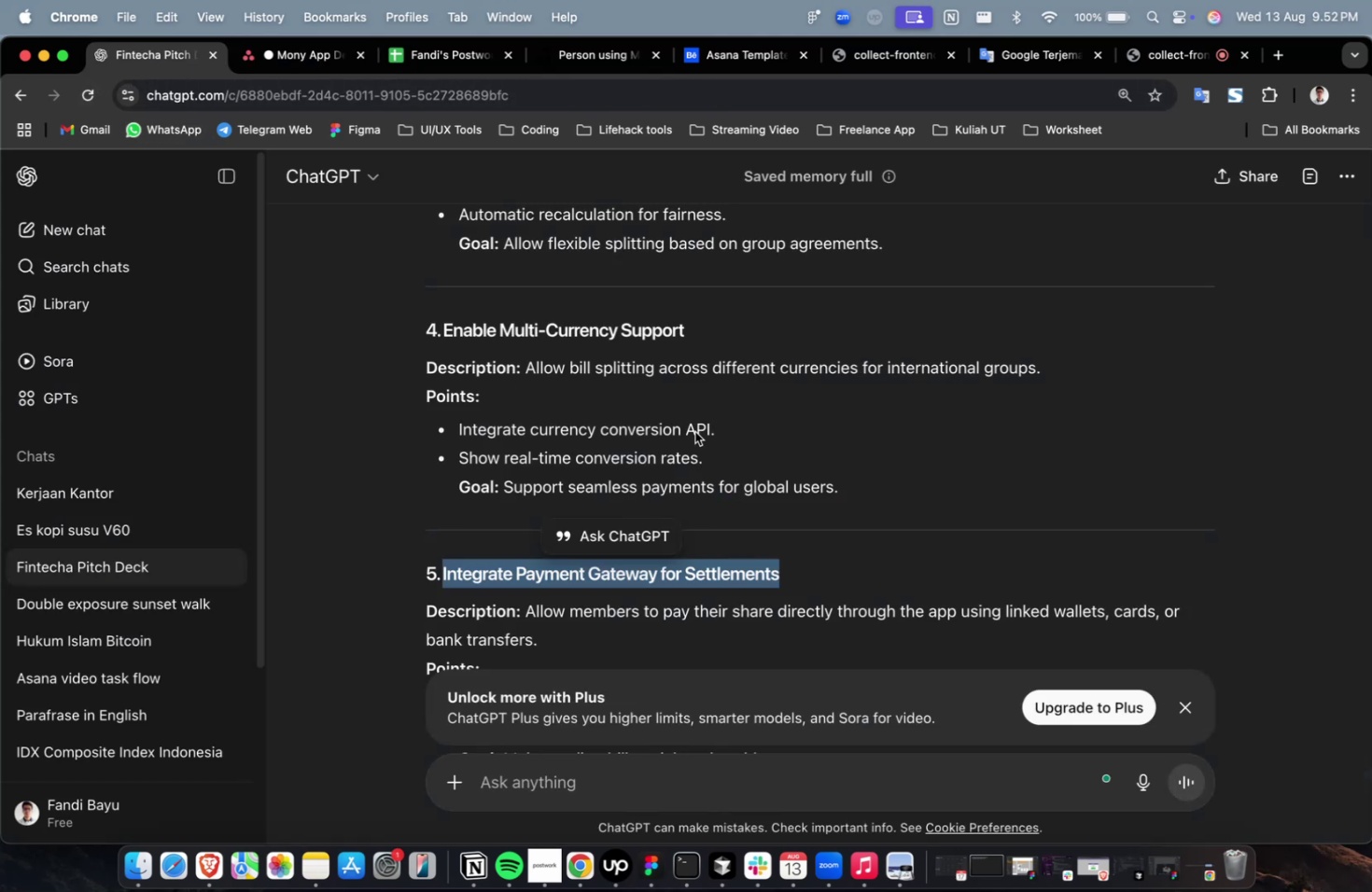 
left_click([694, 431])
 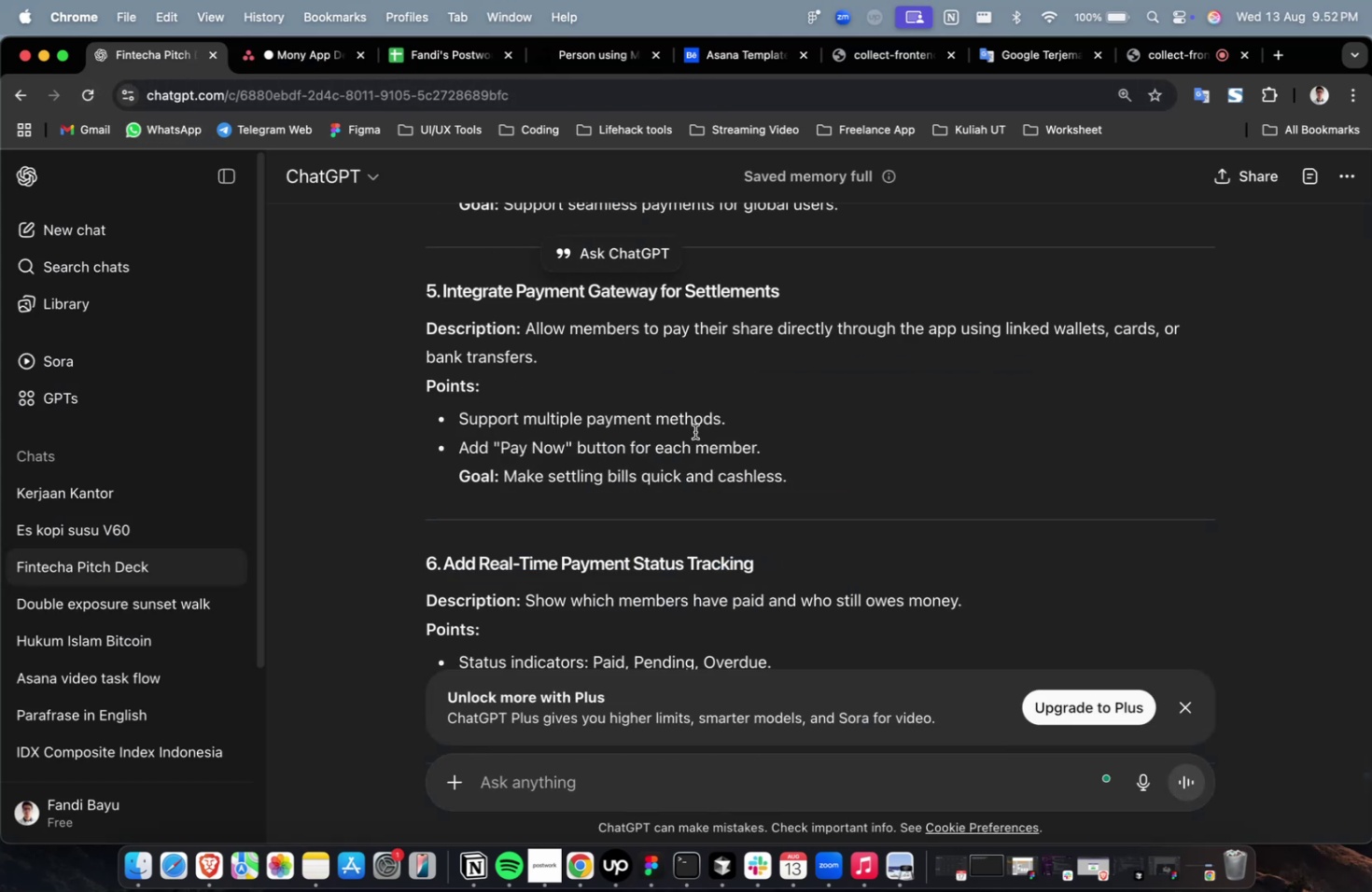 
scroll: coordinate [693, 432], scroll_direction: down, amount: 2.0
 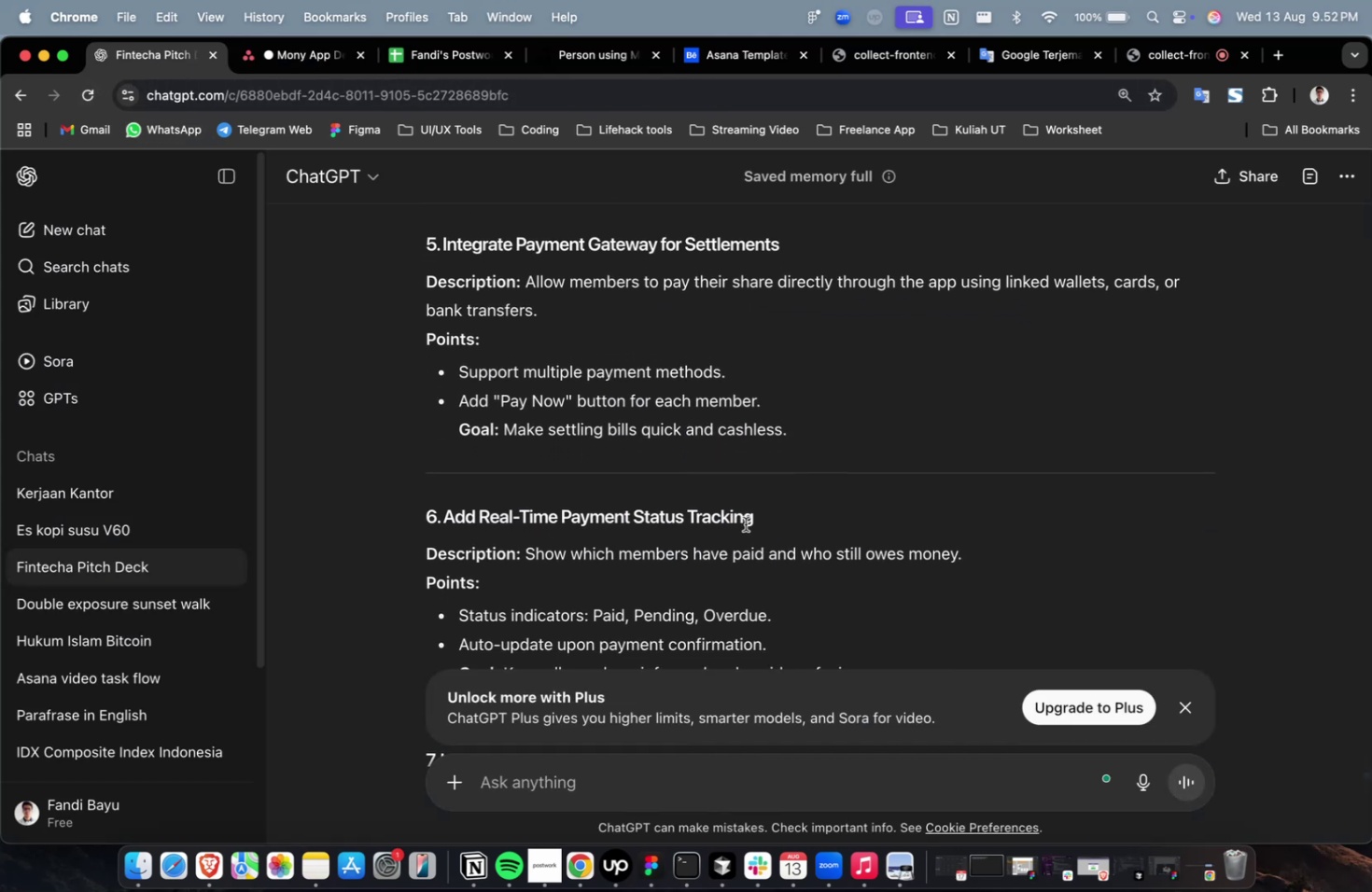 
left_click_drag(start_coordinate=[769, 521], to_coordinate=[445, 520])
 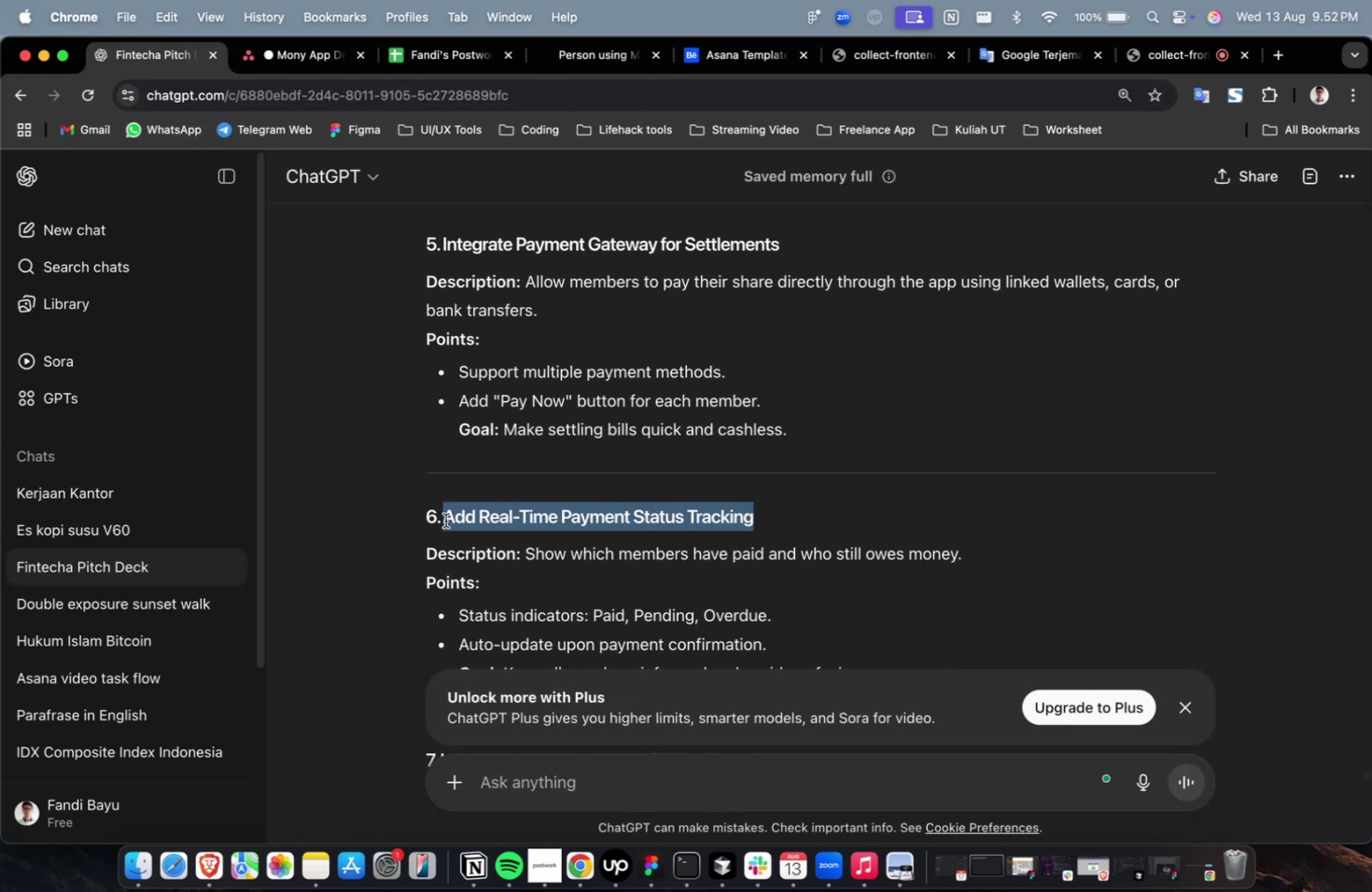 
key(Meta+C)
 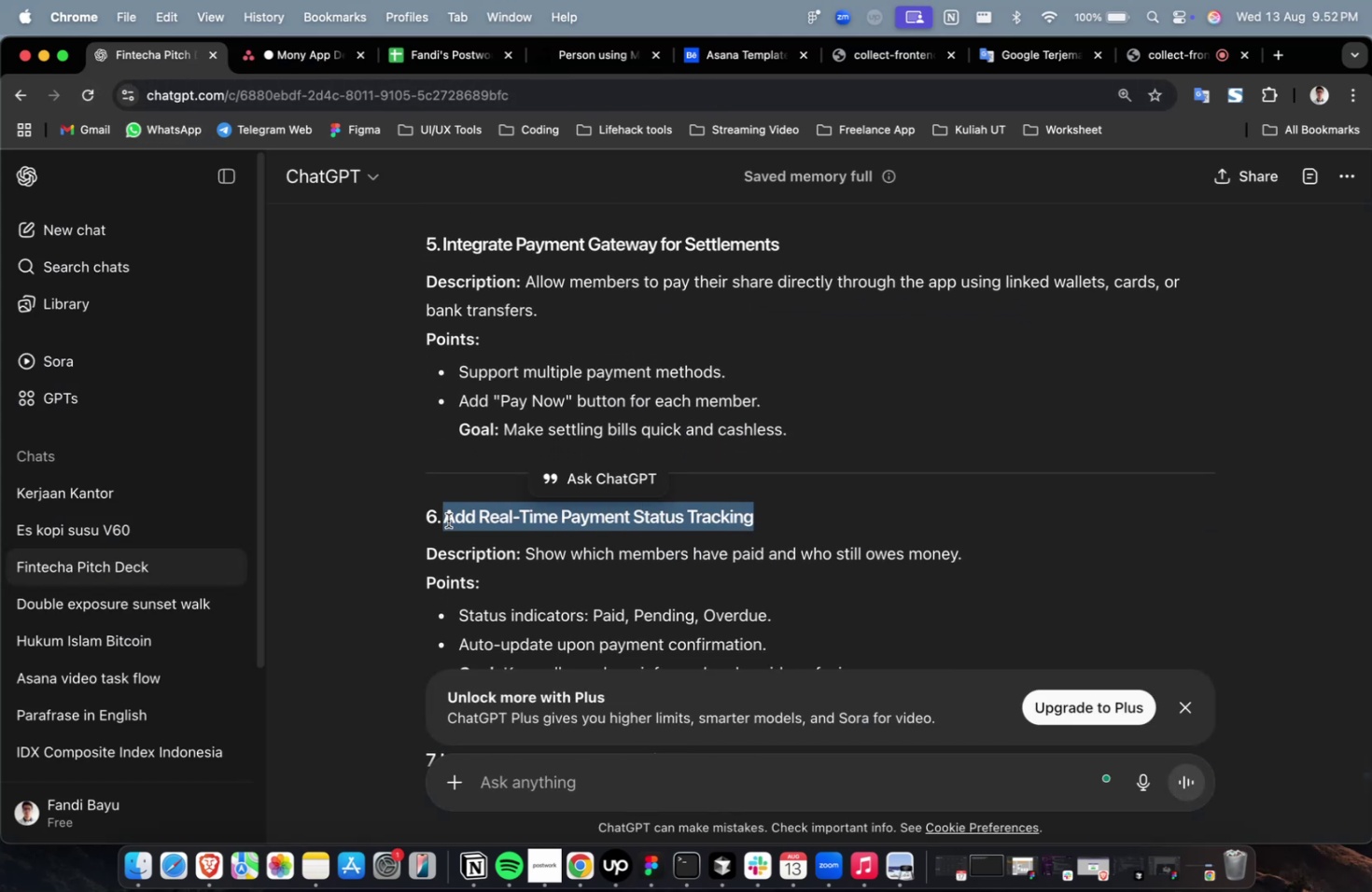 
key(Meta+C)
 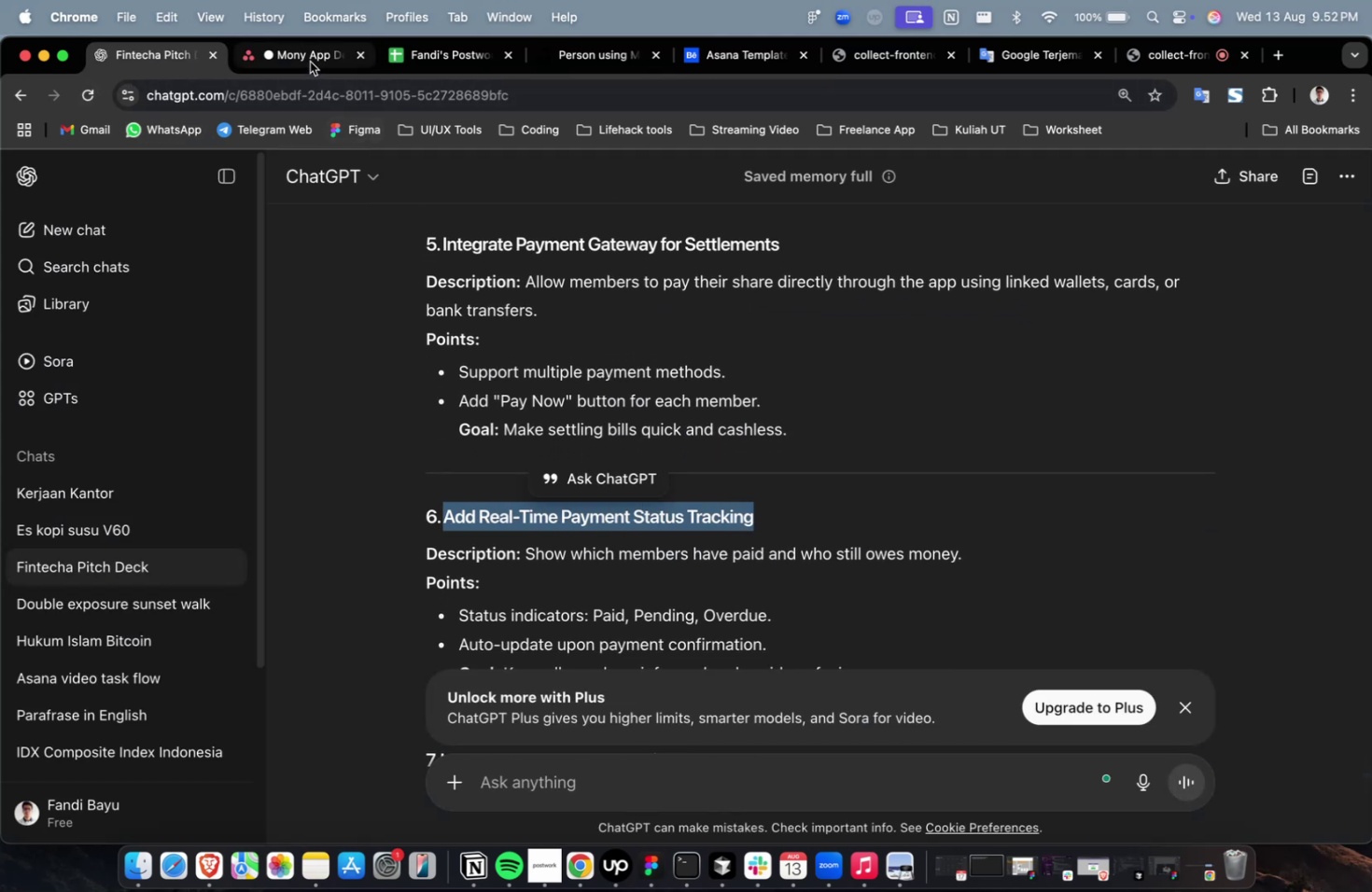 
left_click([308, 59])
 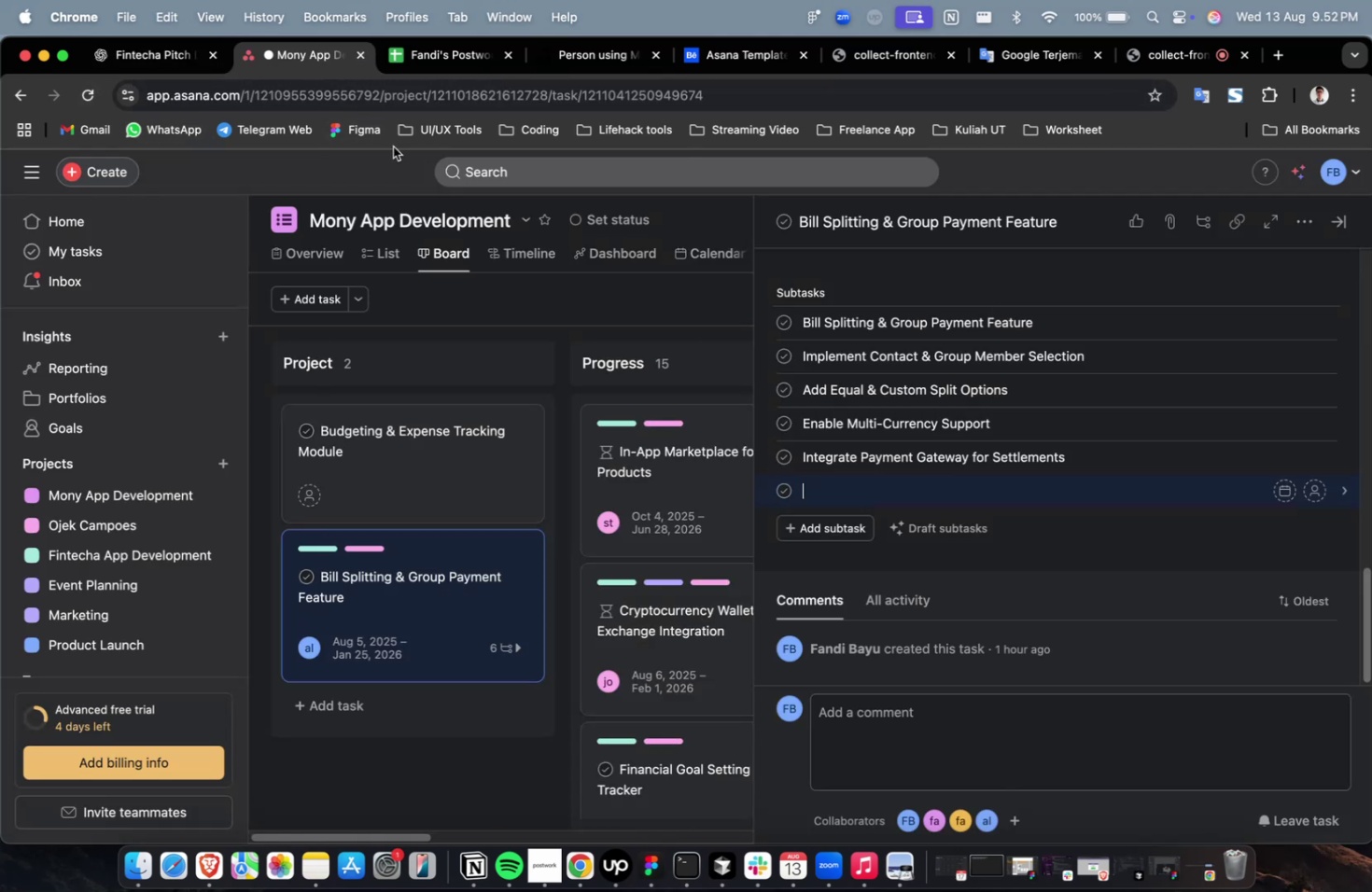 
key(Meta+V)
 